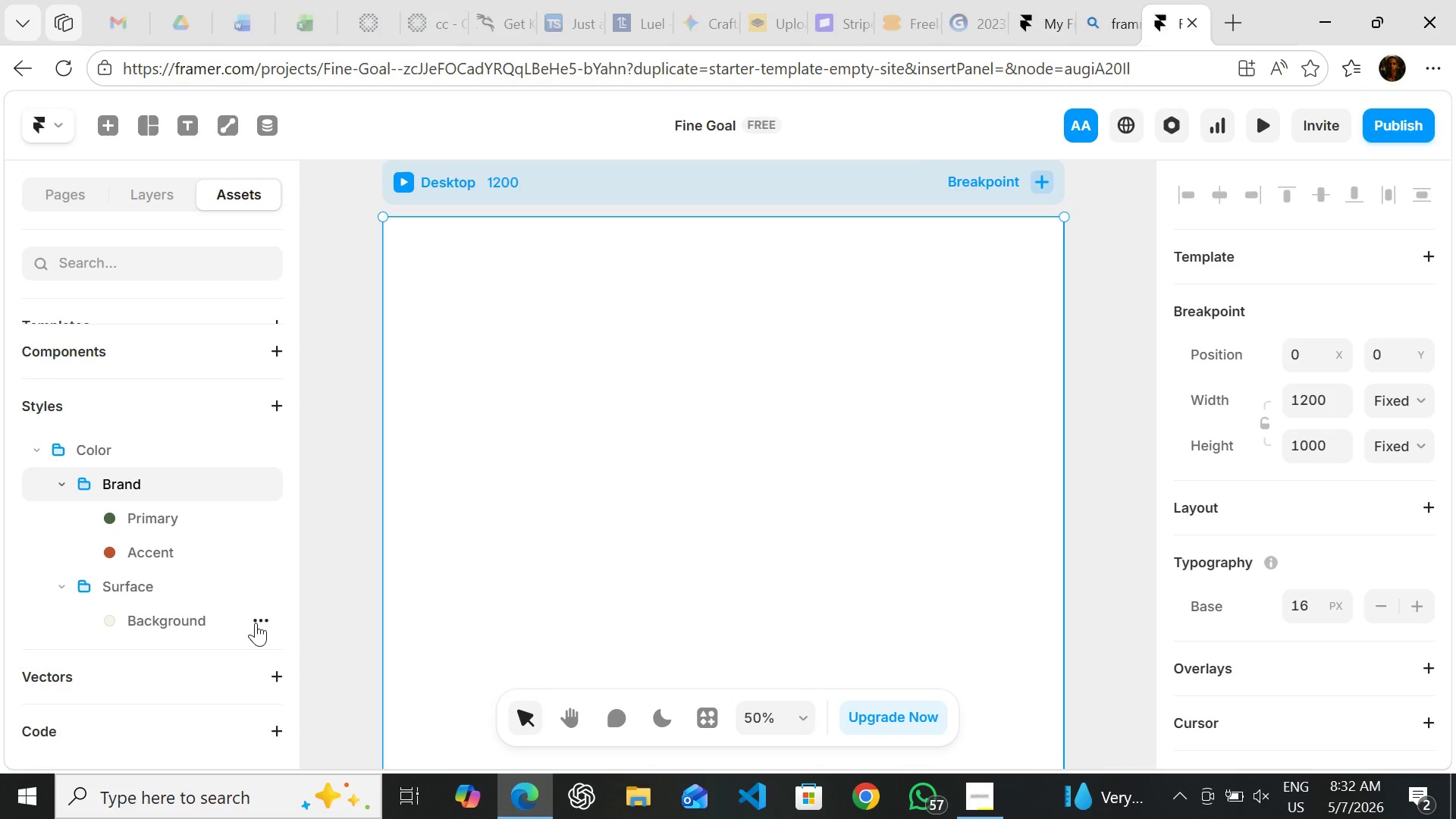 
wait(15.08)
 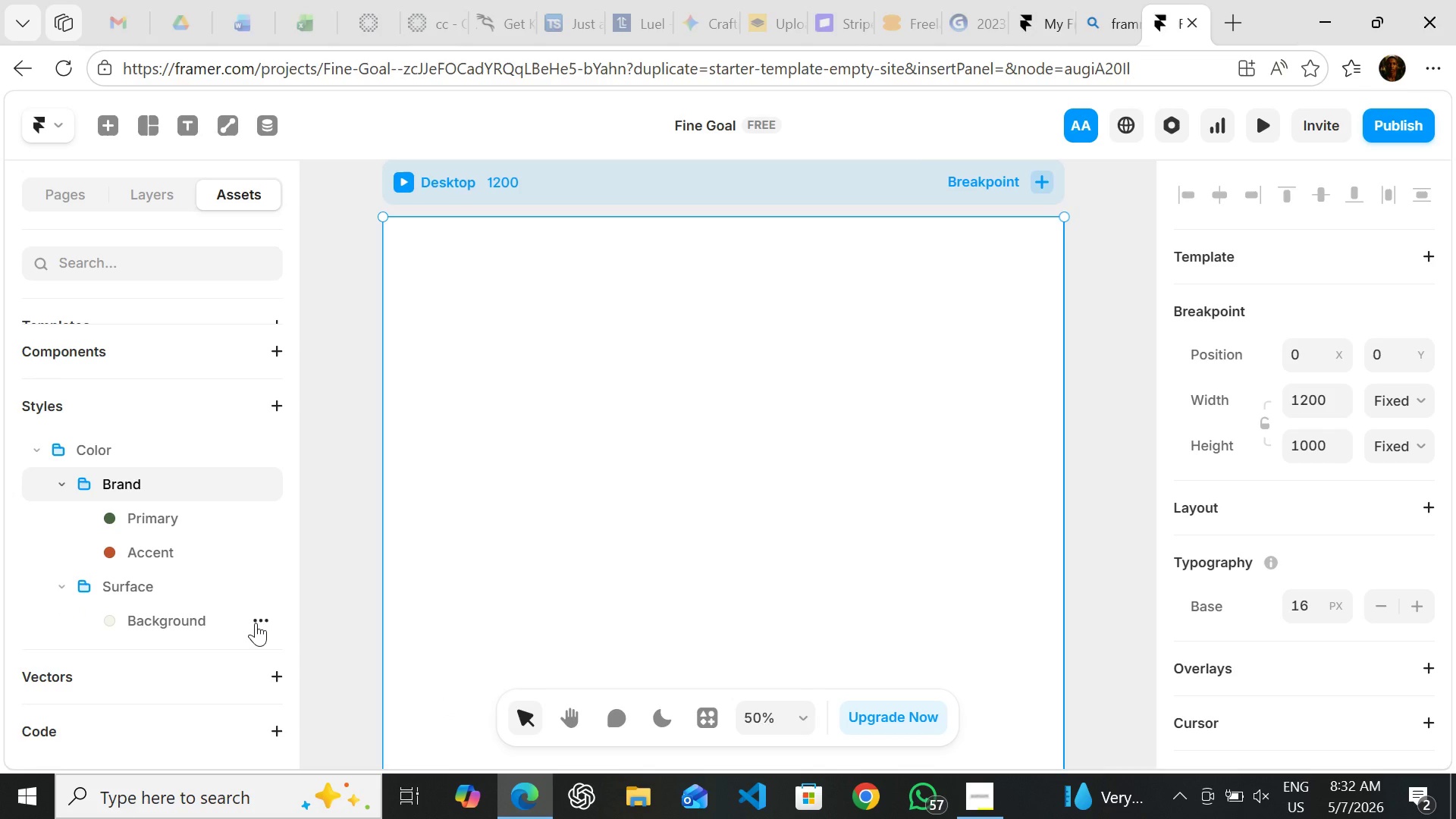 
left_click([264, 449])
 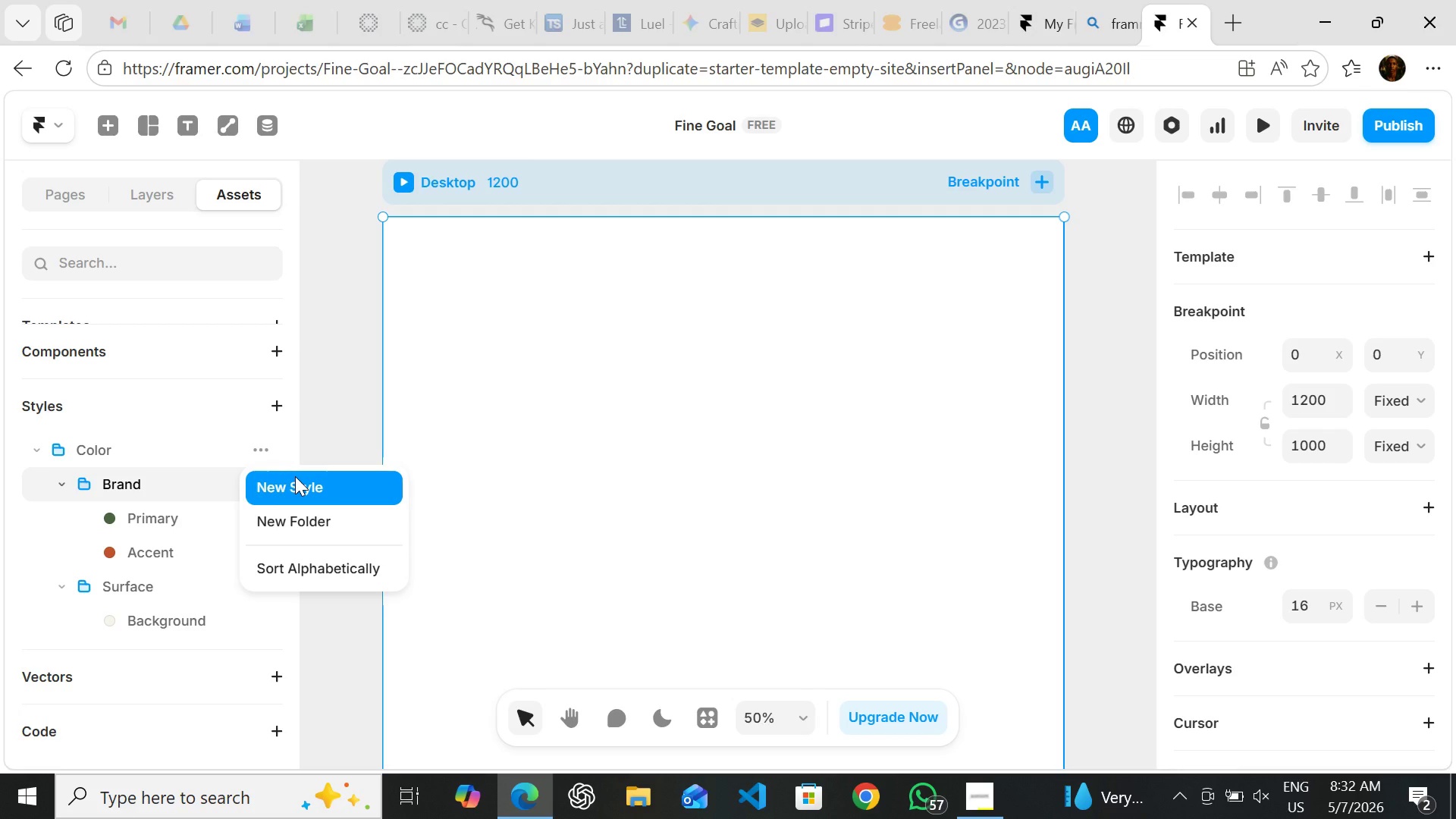 
left_click([295, 476])
 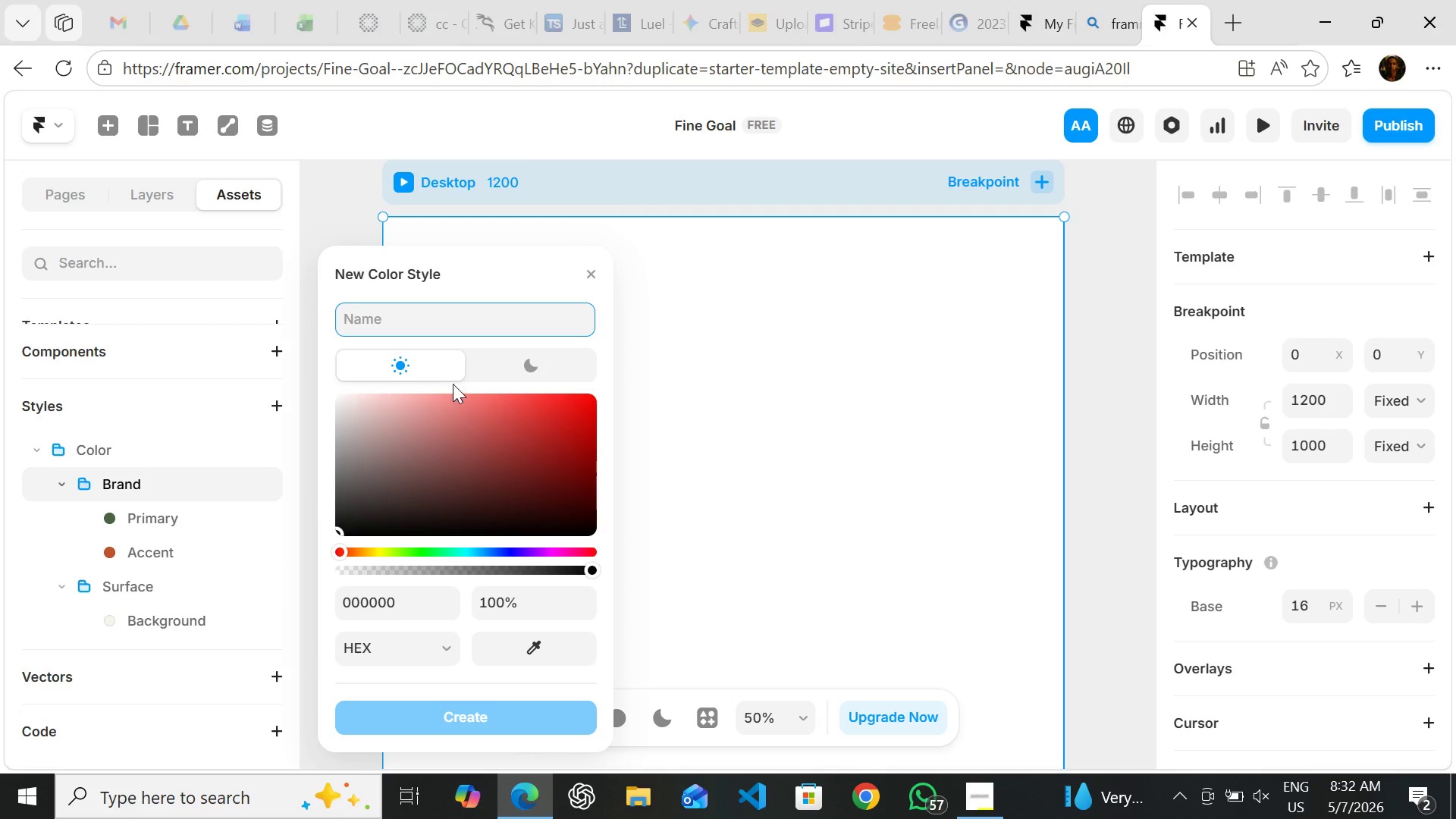 
wait(5.53)
 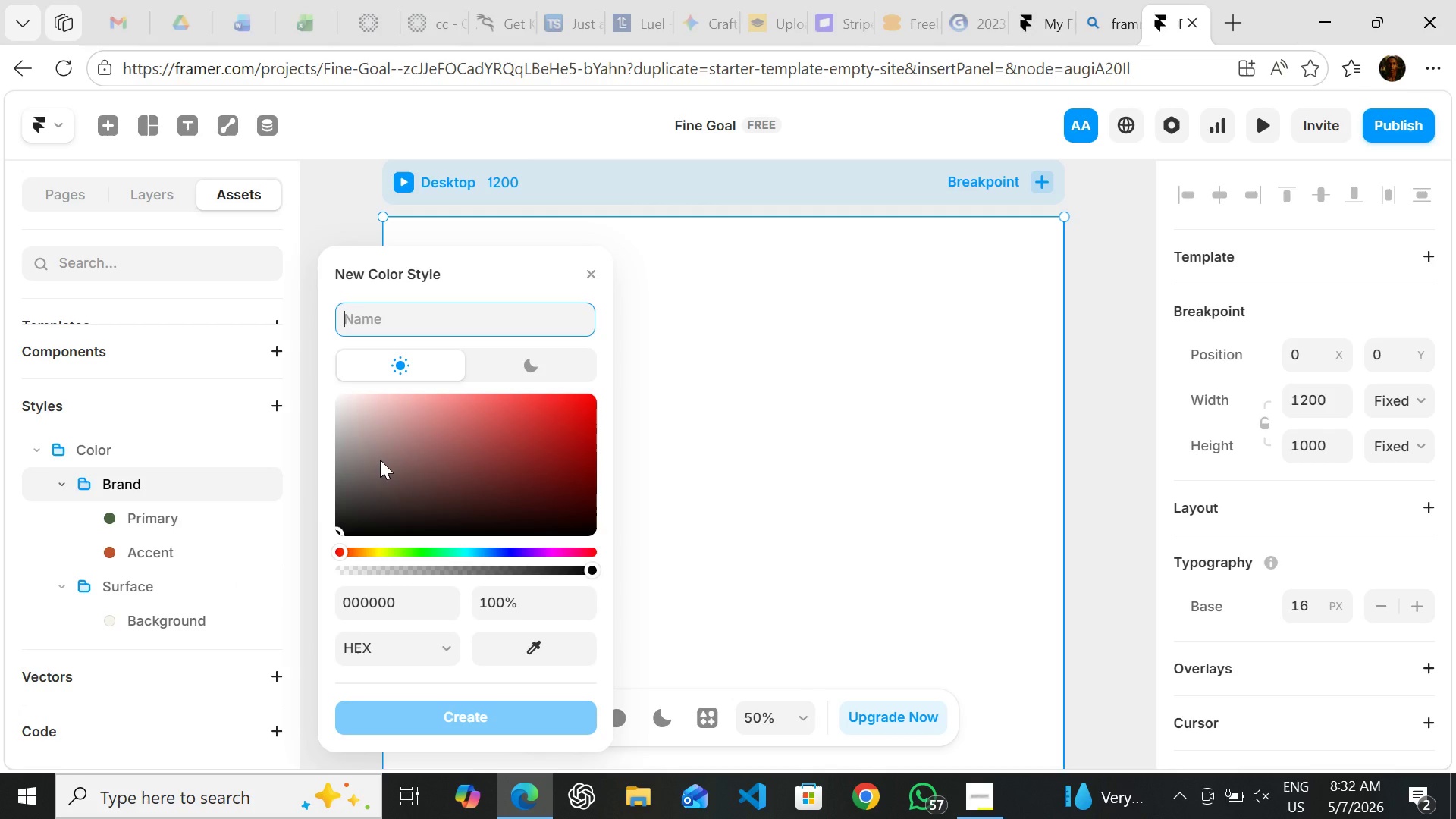 
type(Surface)
 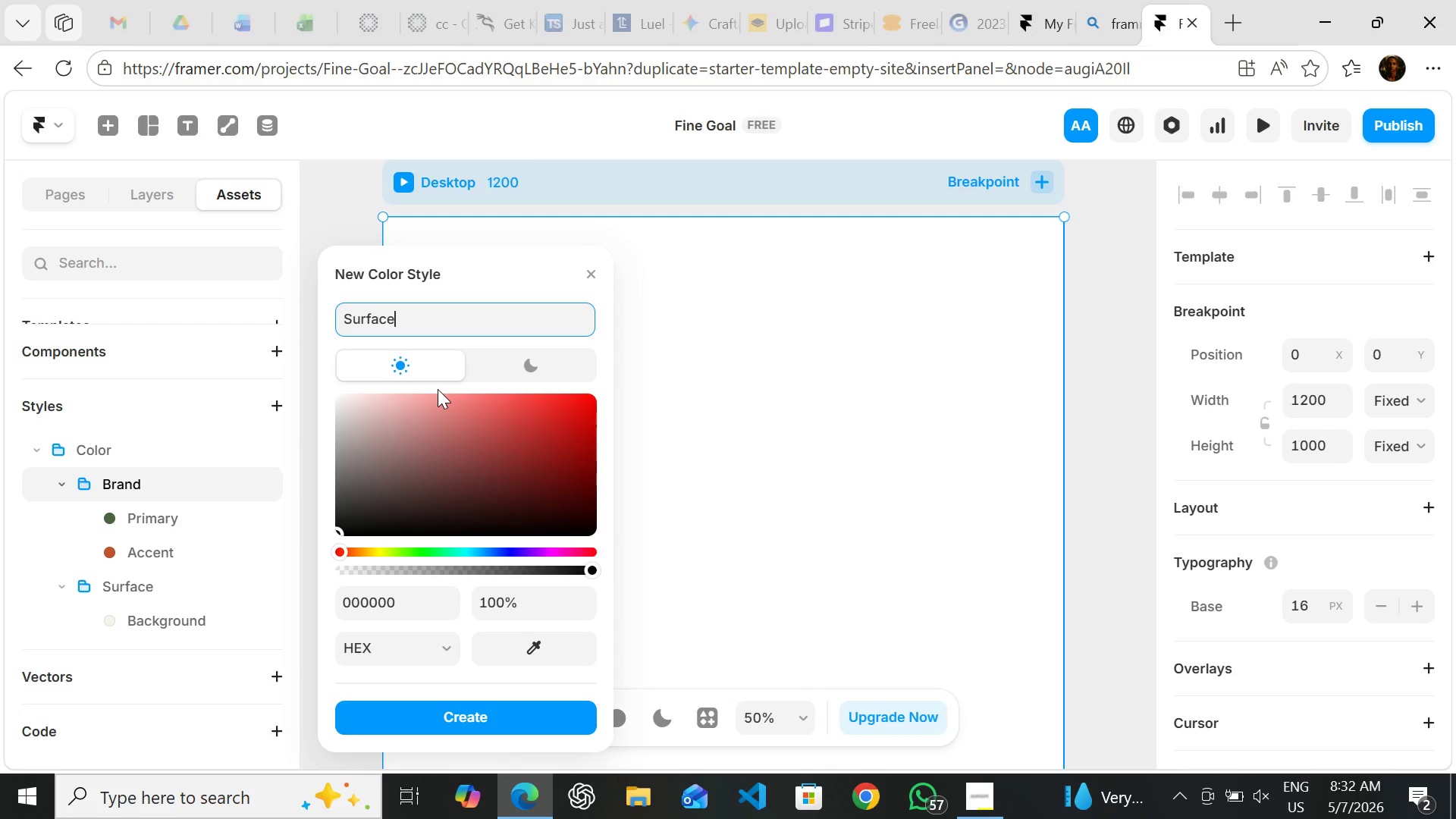 
key(Control+Slash)
 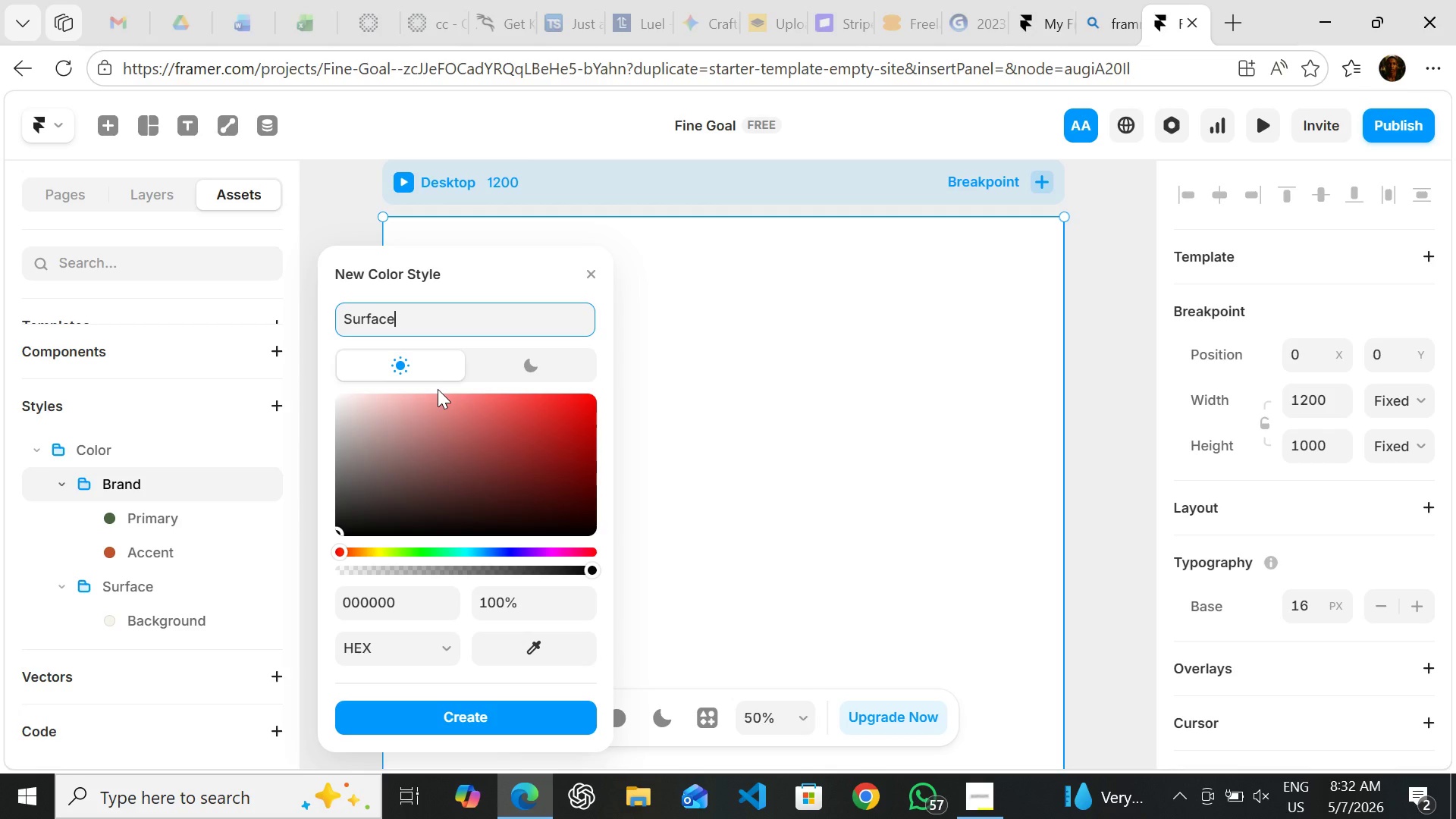 
type(/Card)
 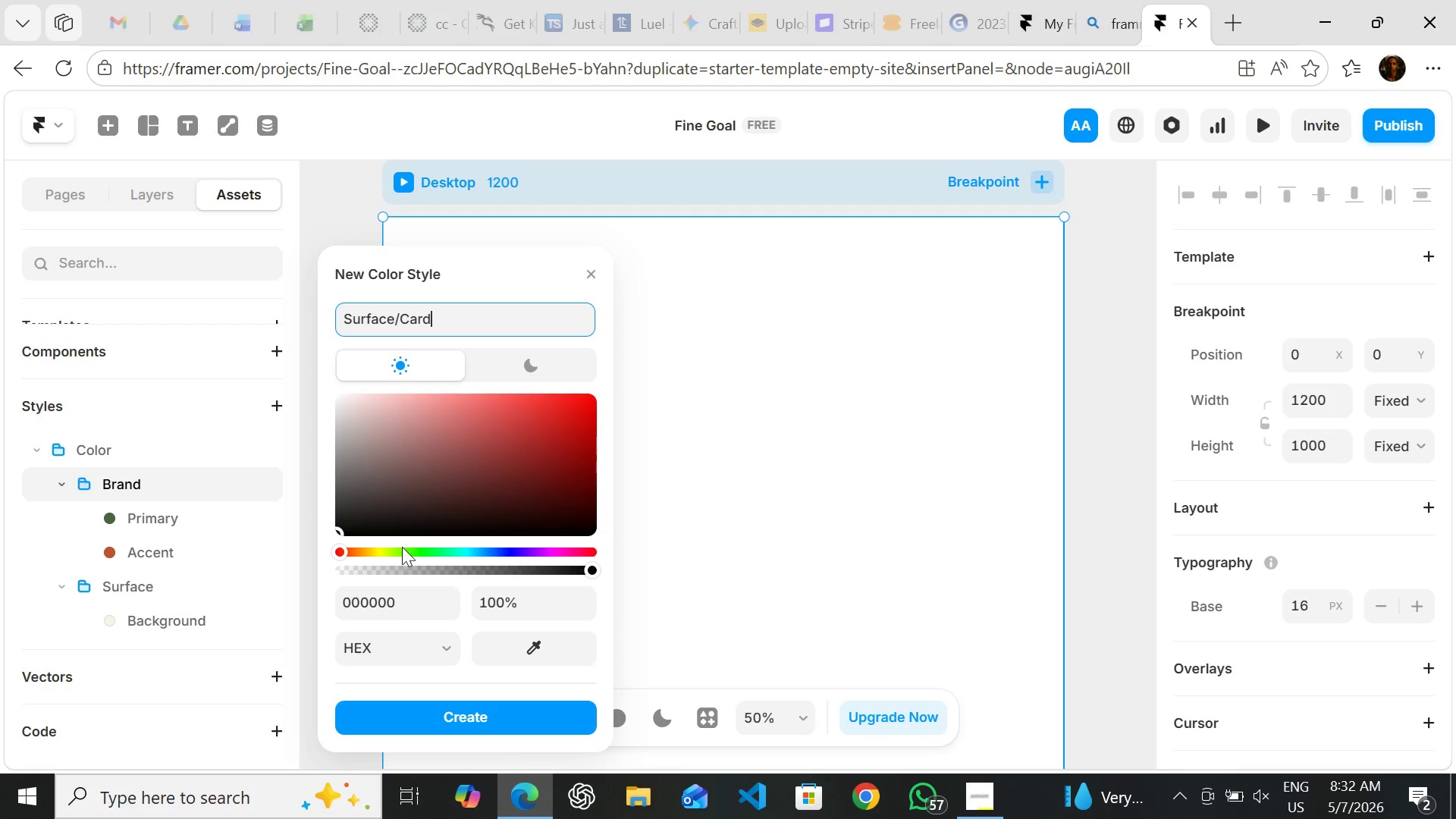 
left_click([375, 602])
 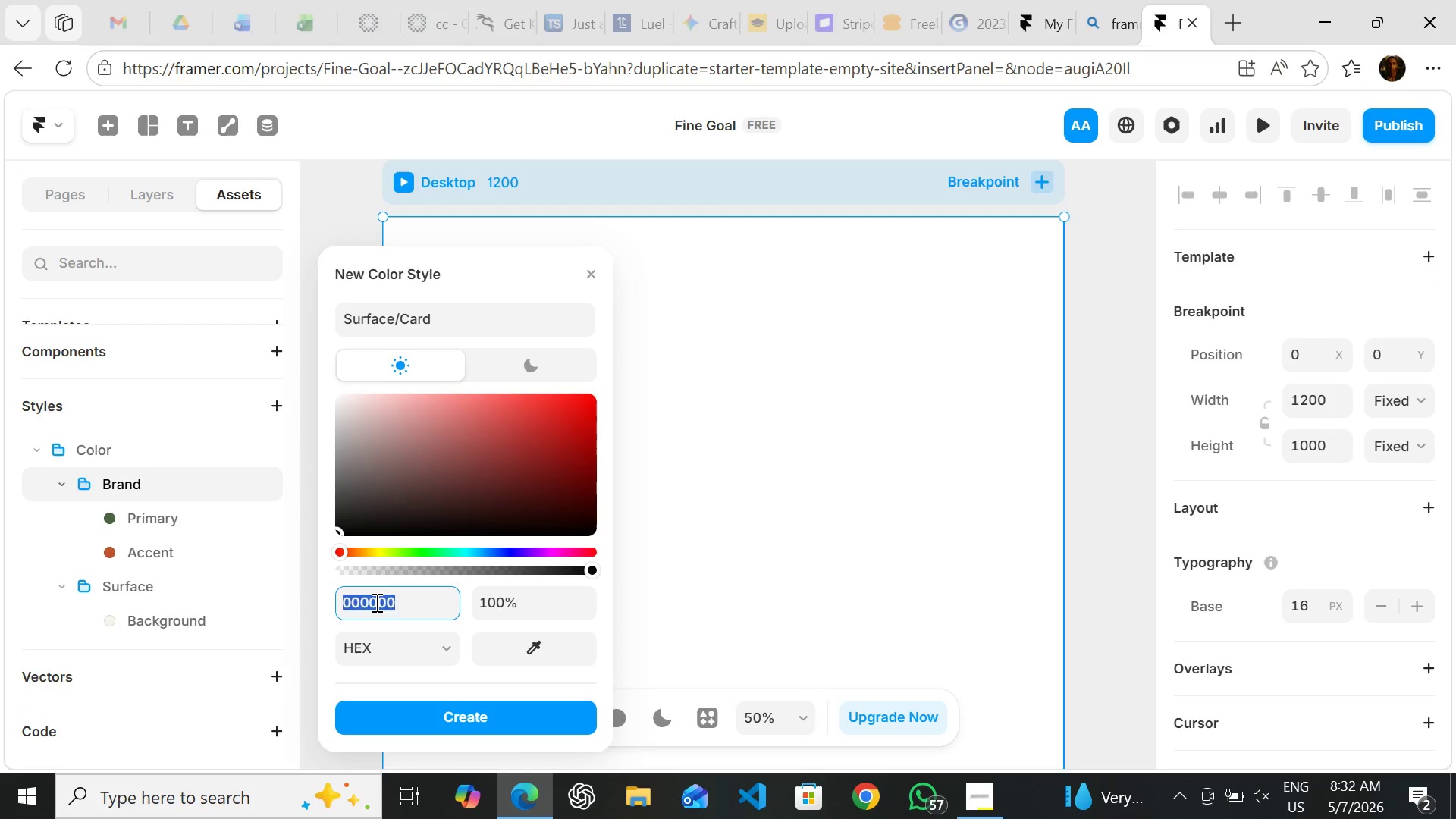 
type(ffffff)
 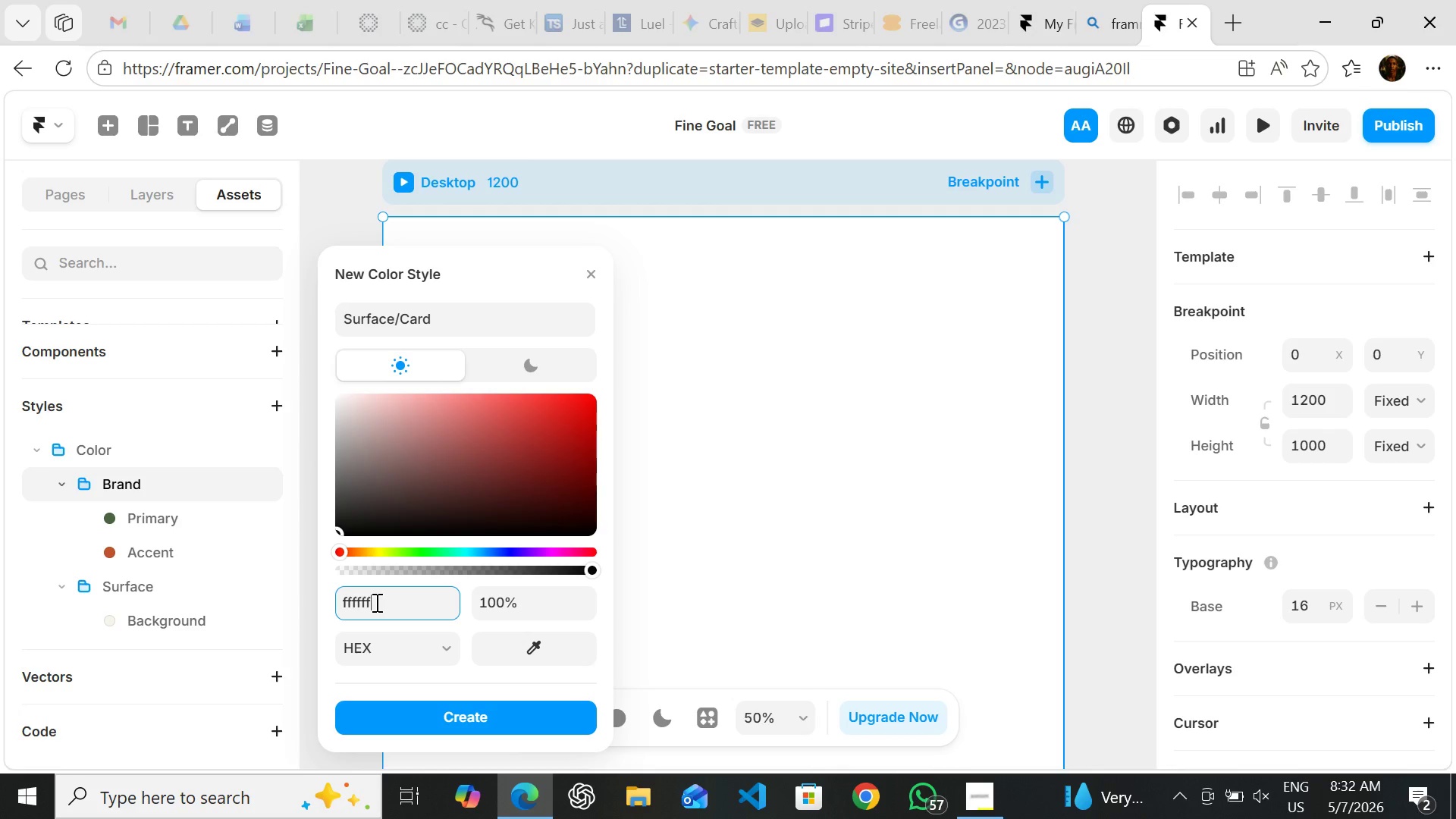 
key(Enter)
 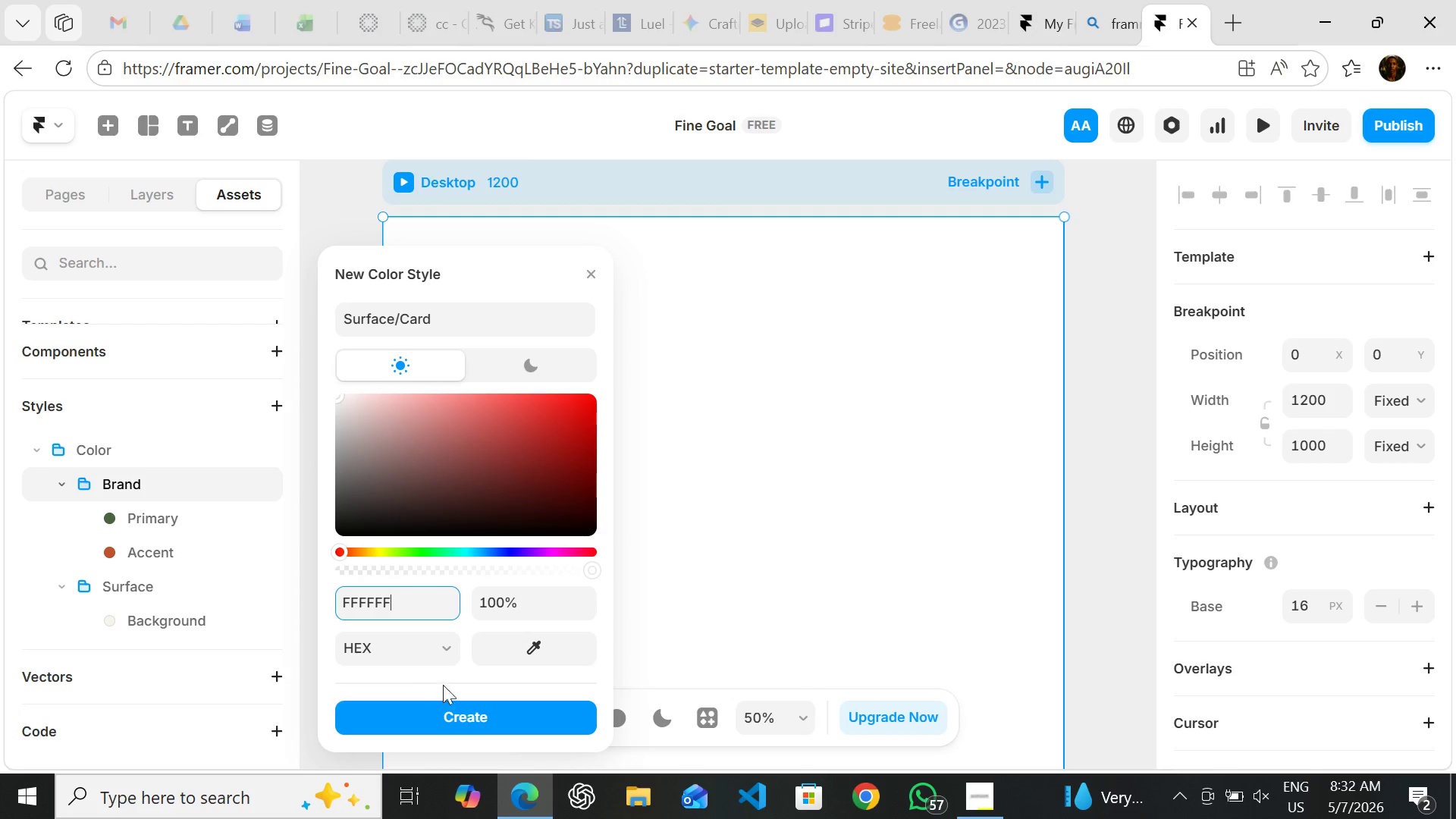 
left_click([463, 708])
 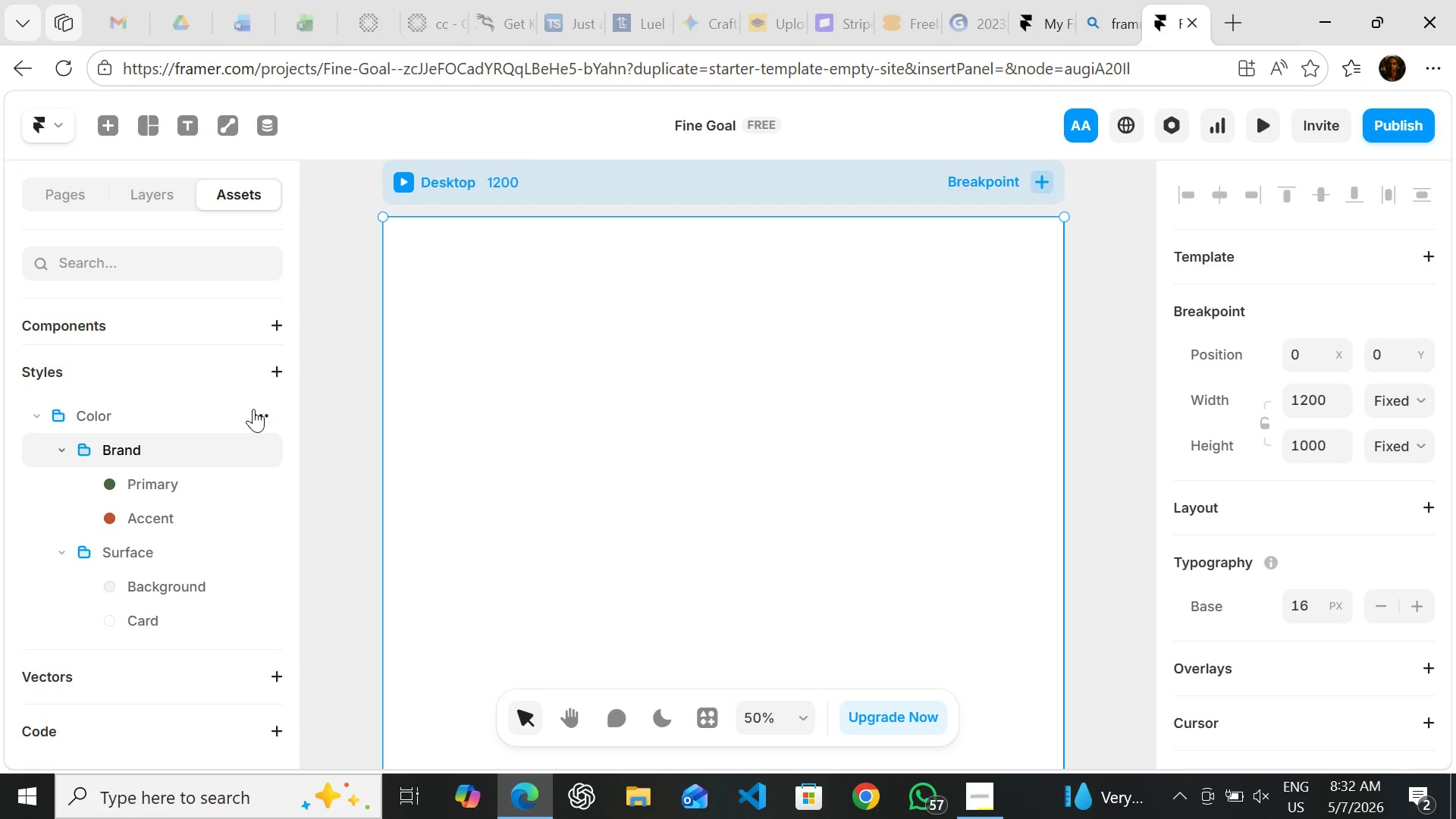 
left_click([263, 409])
 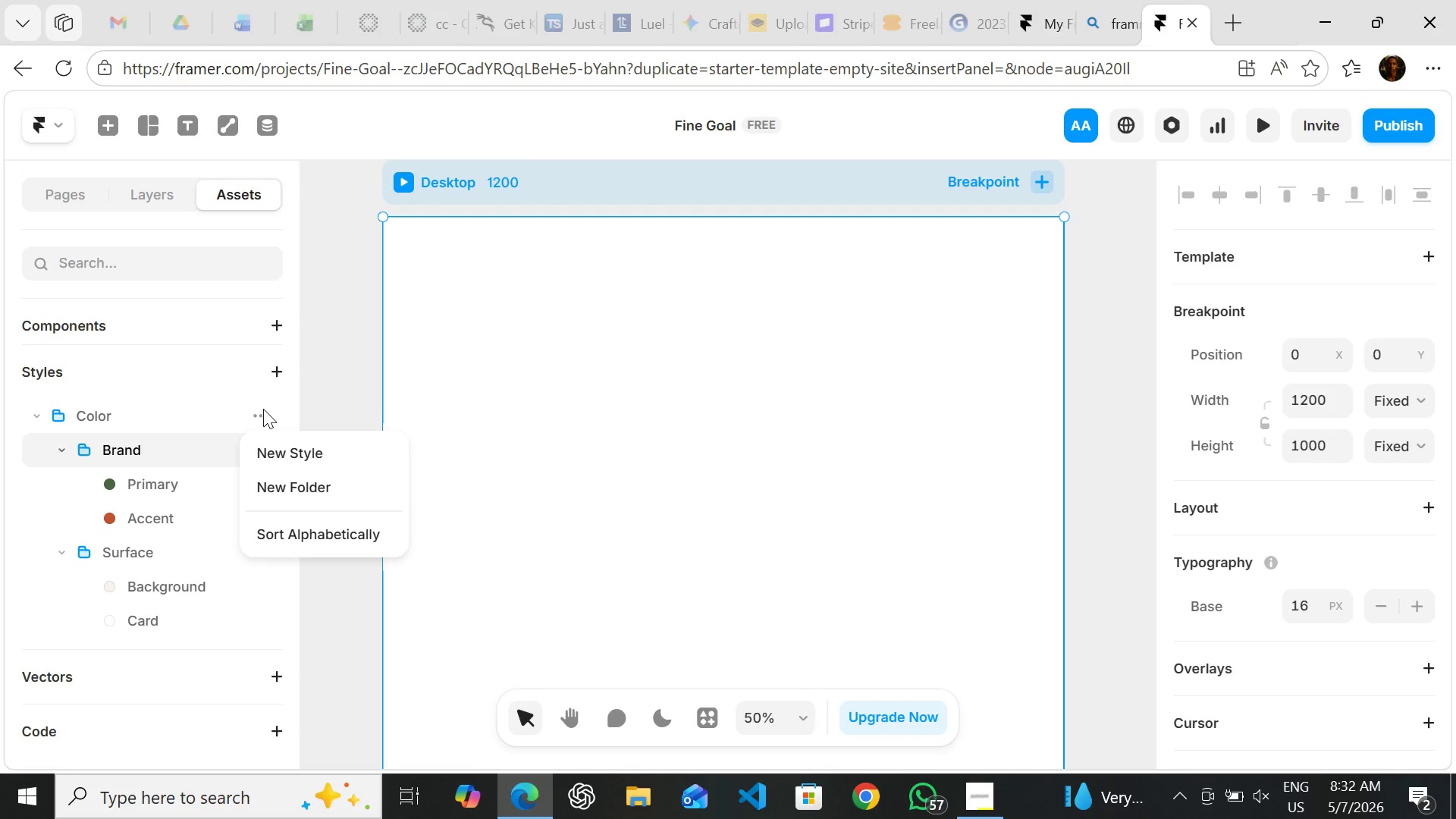 
wait(7.81)
 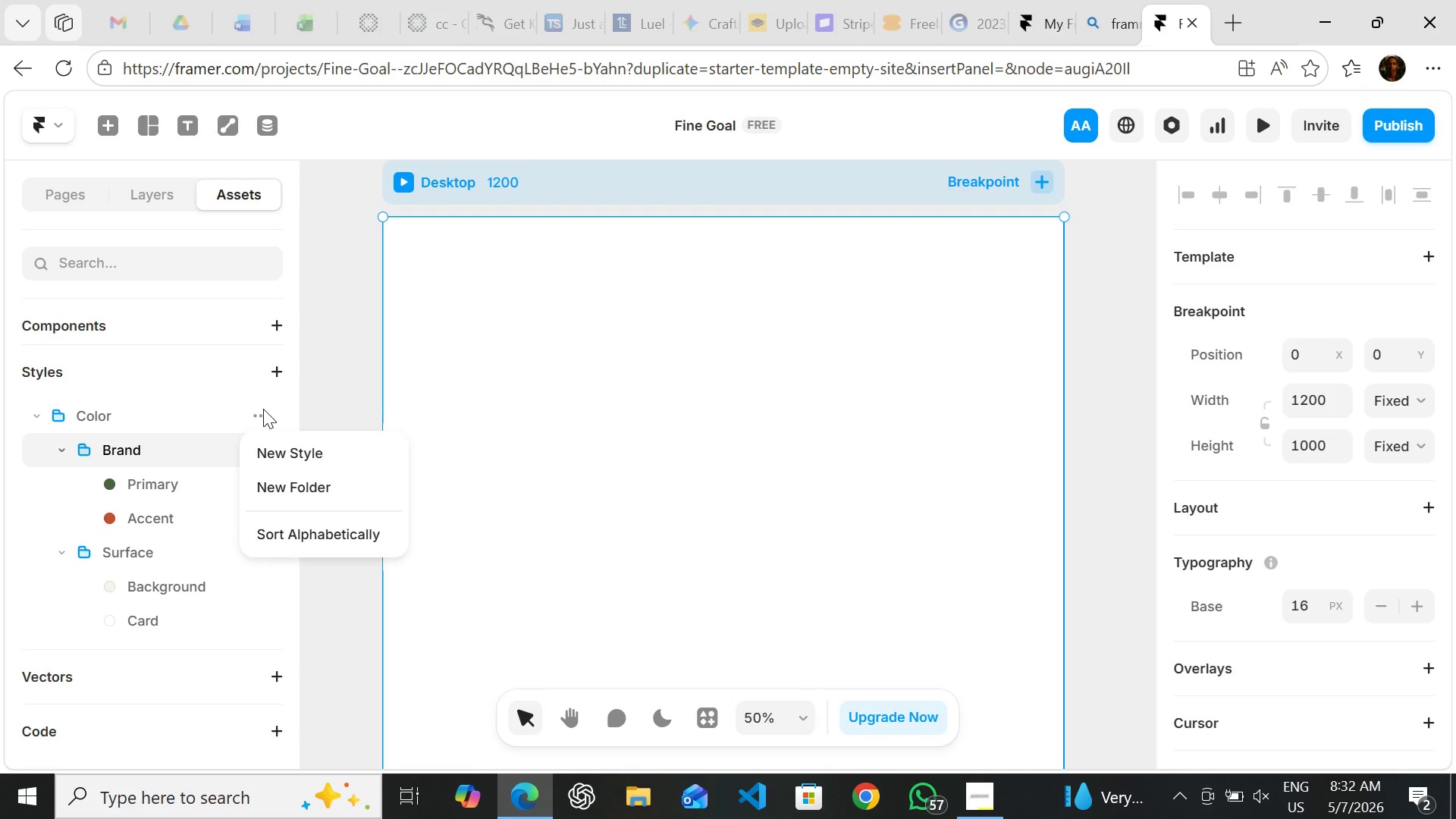 
left_click([284, 449])
 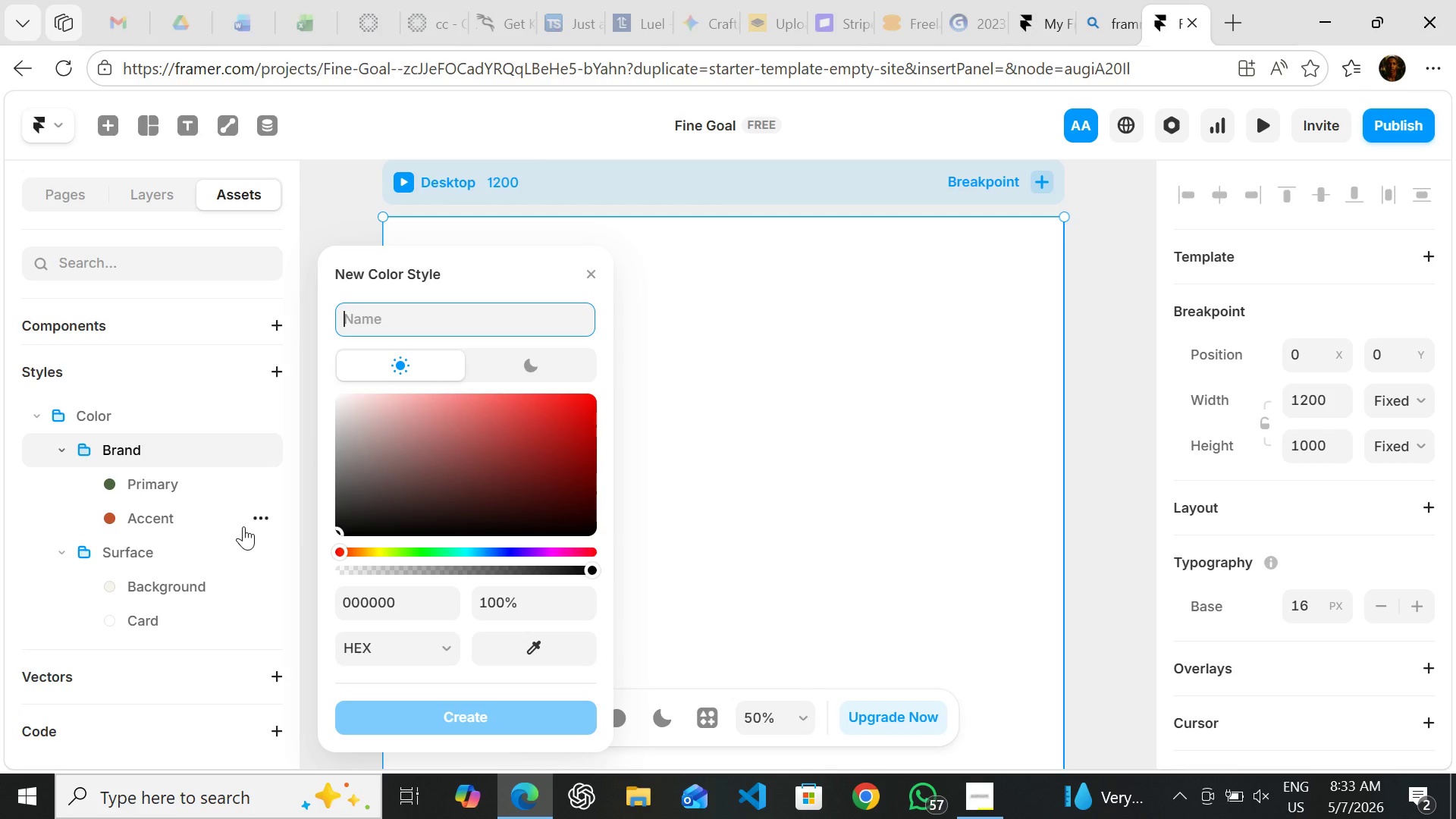 
wait(17.02)
 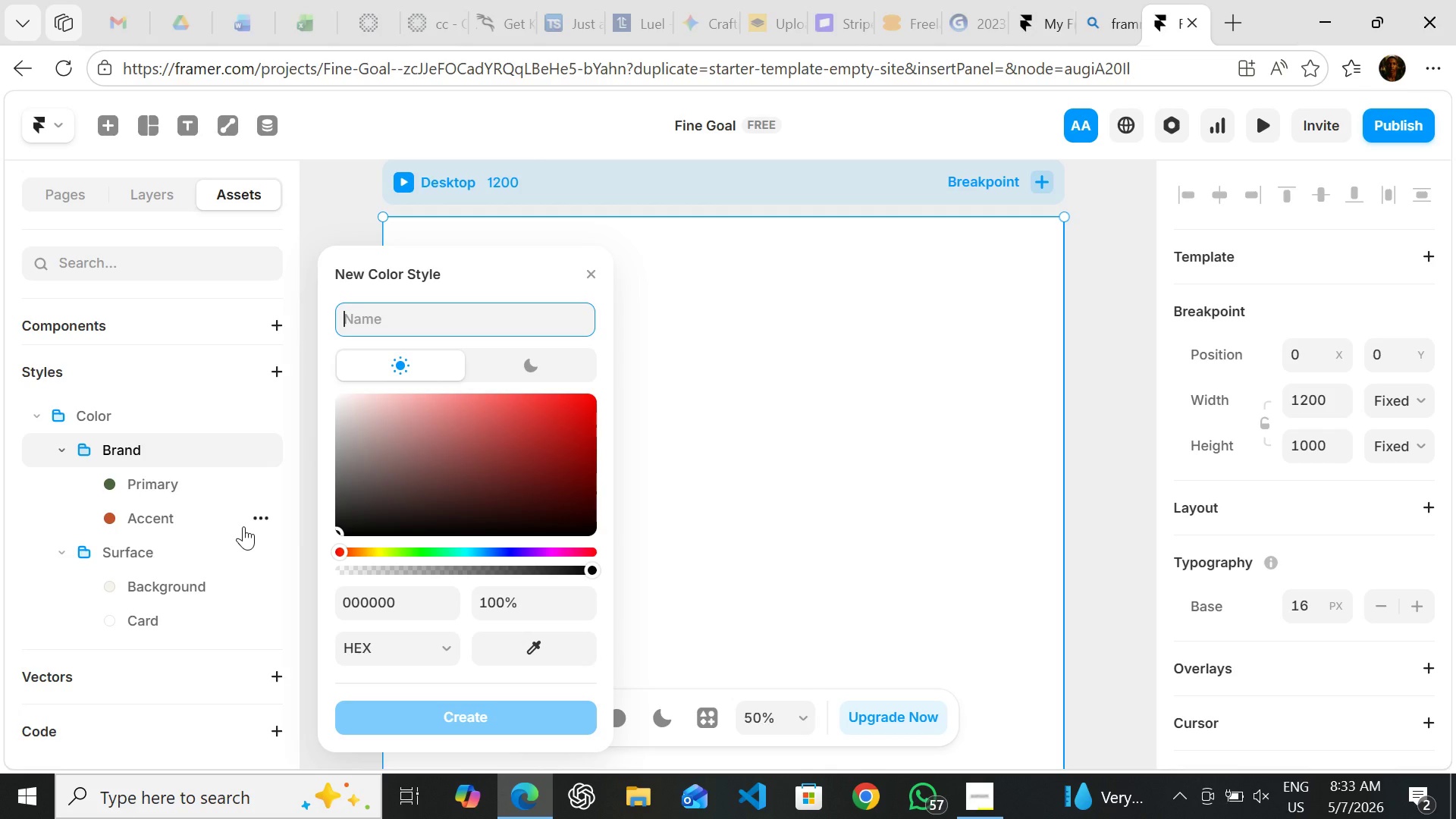 
type(Border/Default)
 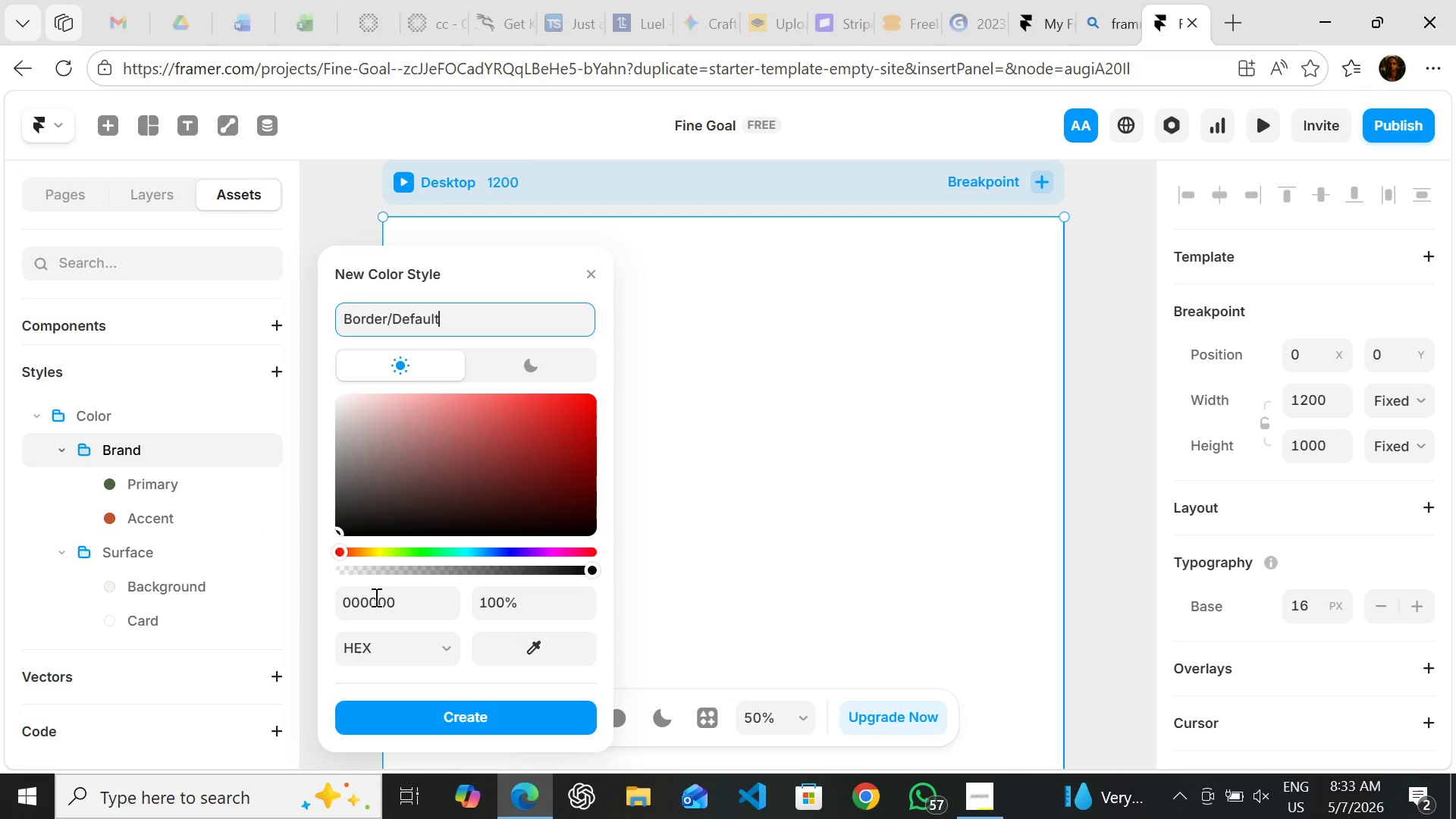 
left_click([375, 601])
 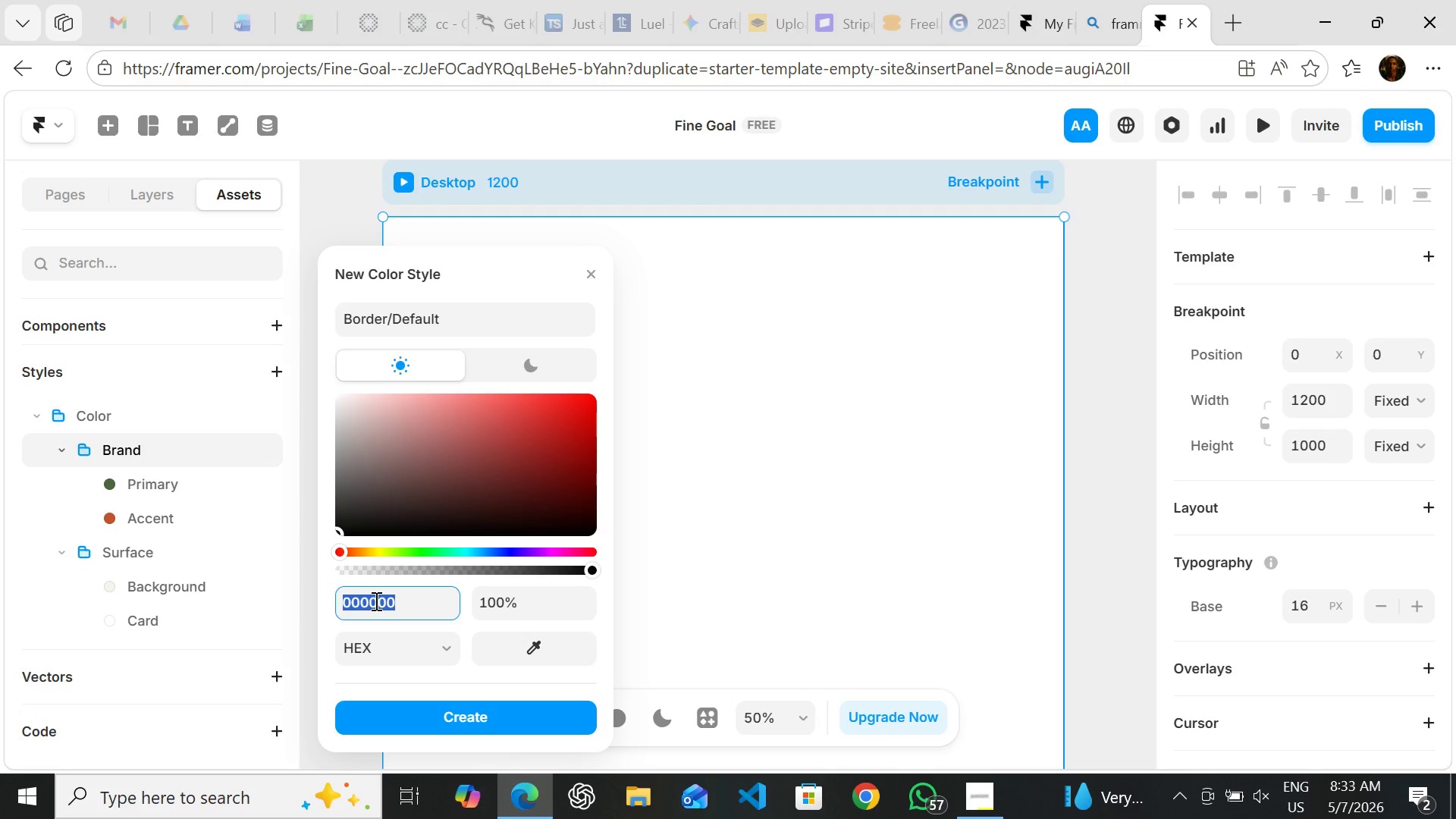 
type(d9)
 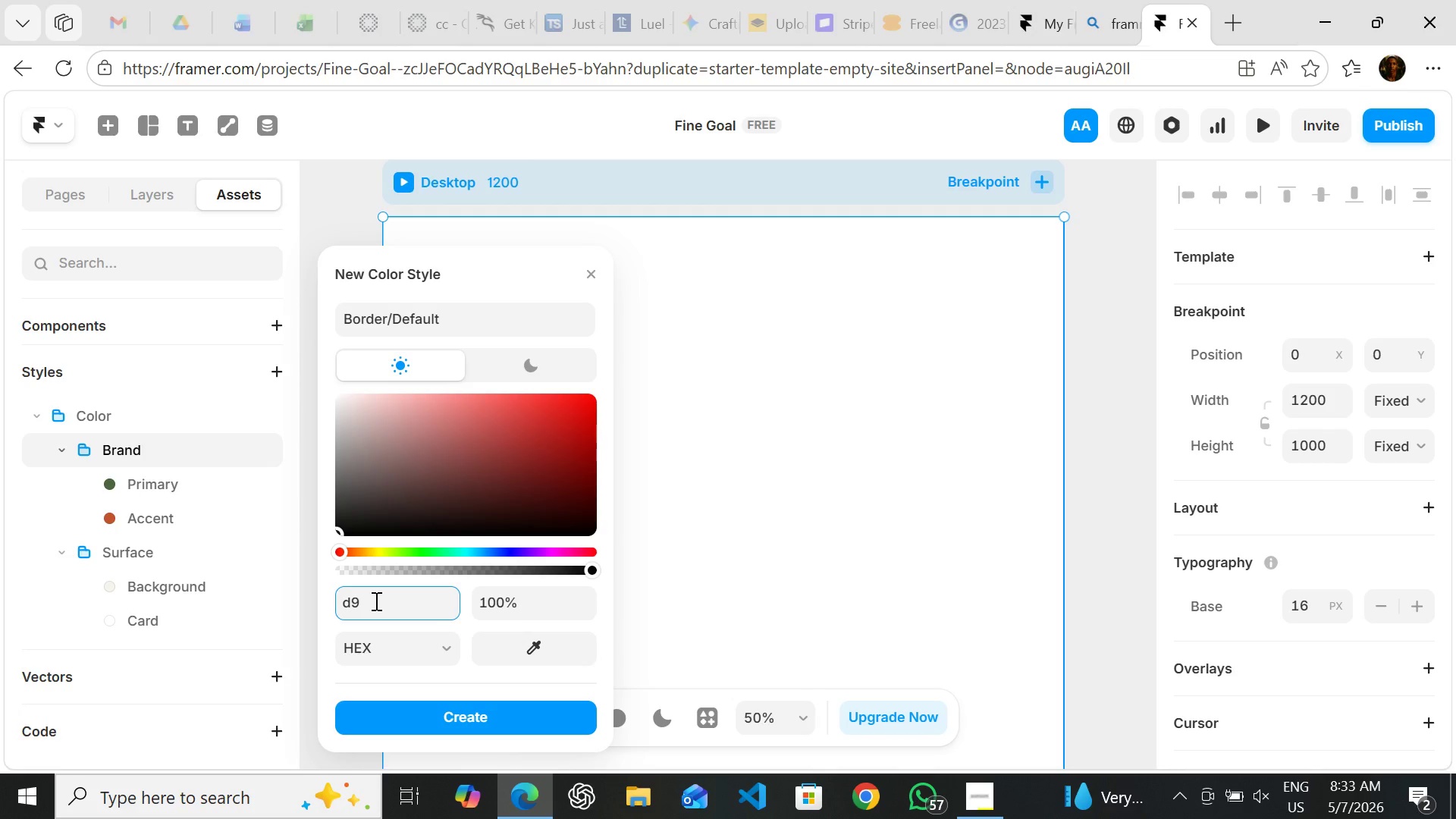 
type(d0)
 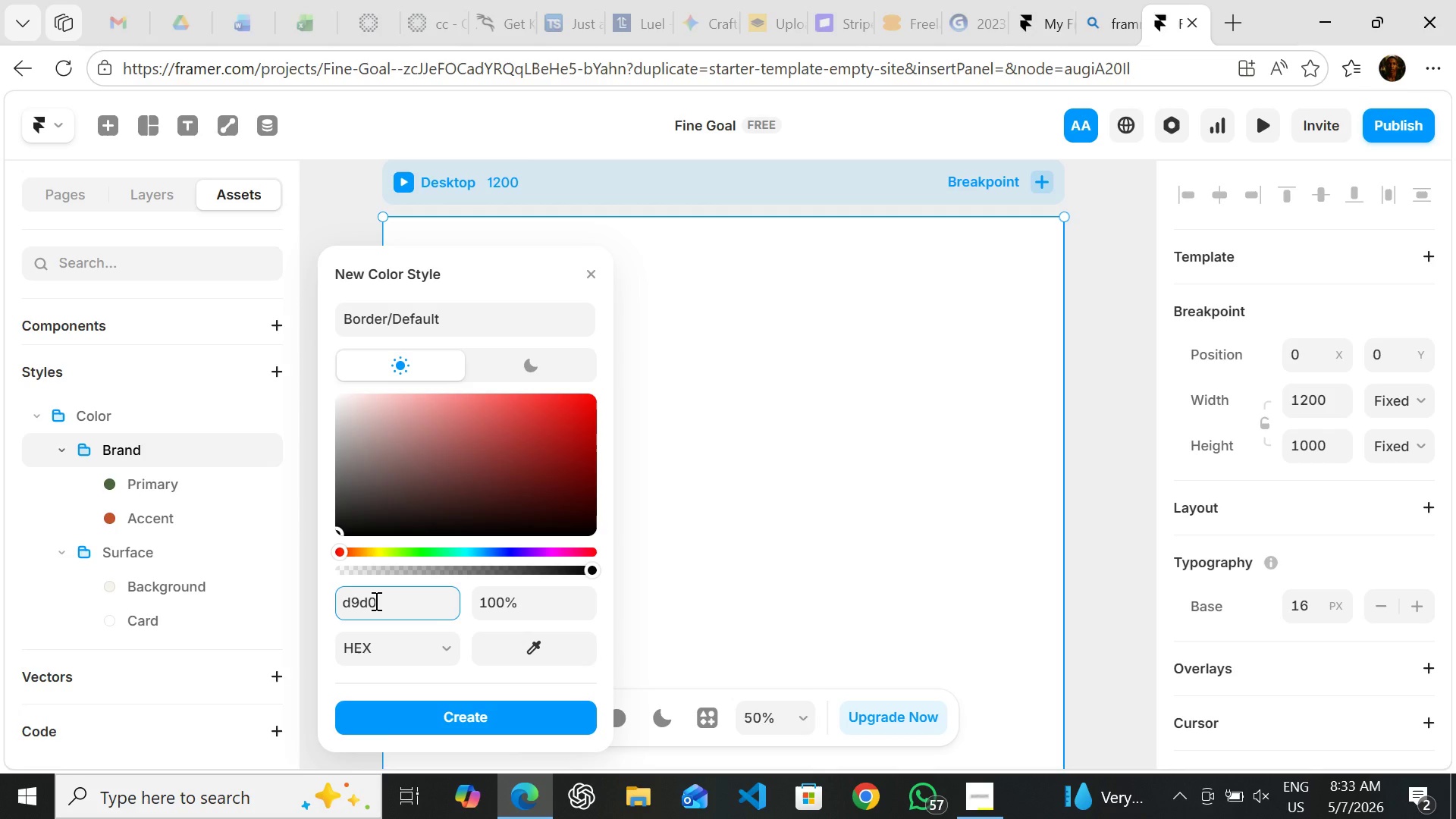 
type(c4)
 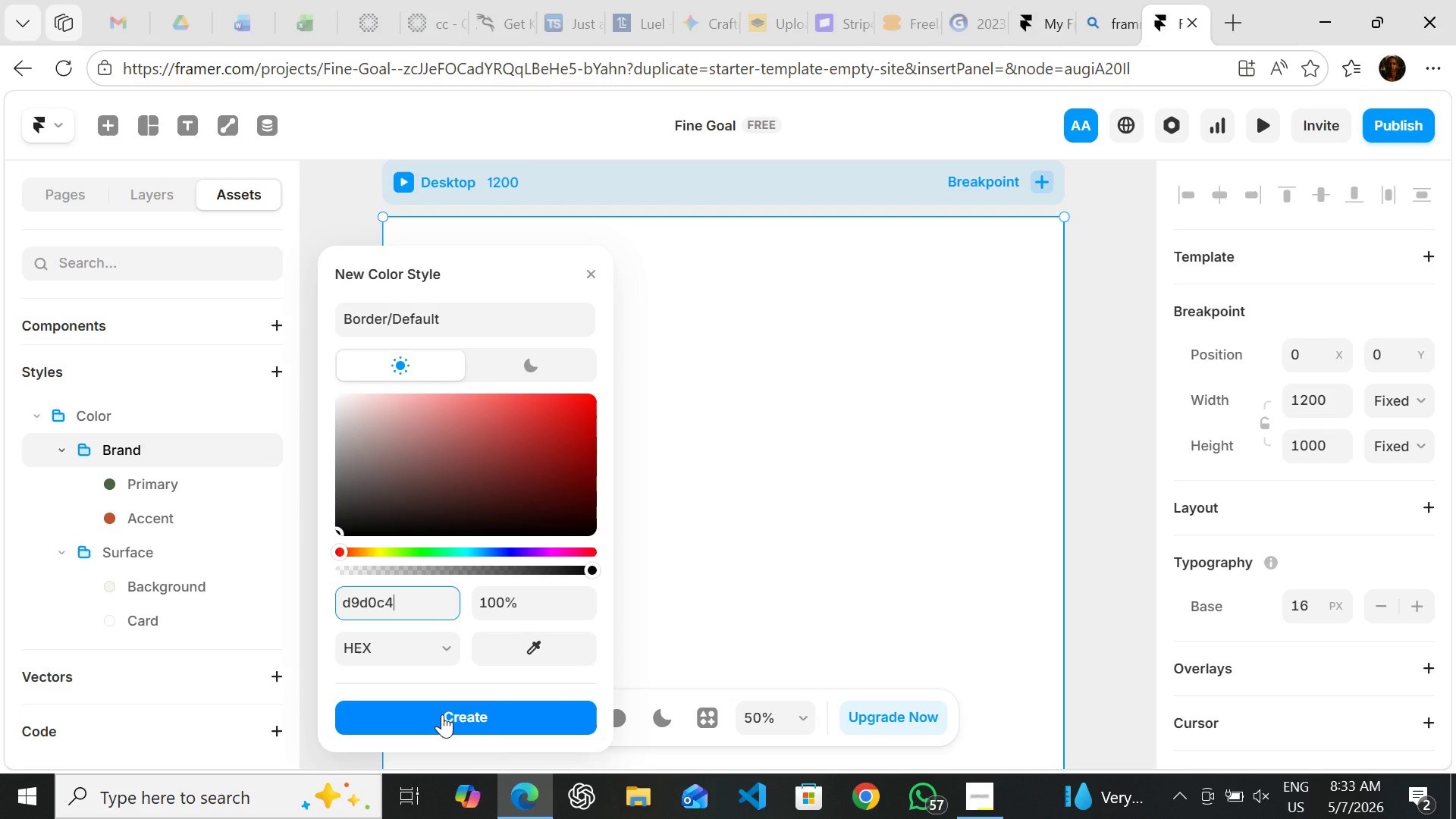 
left_click([442, 714])
 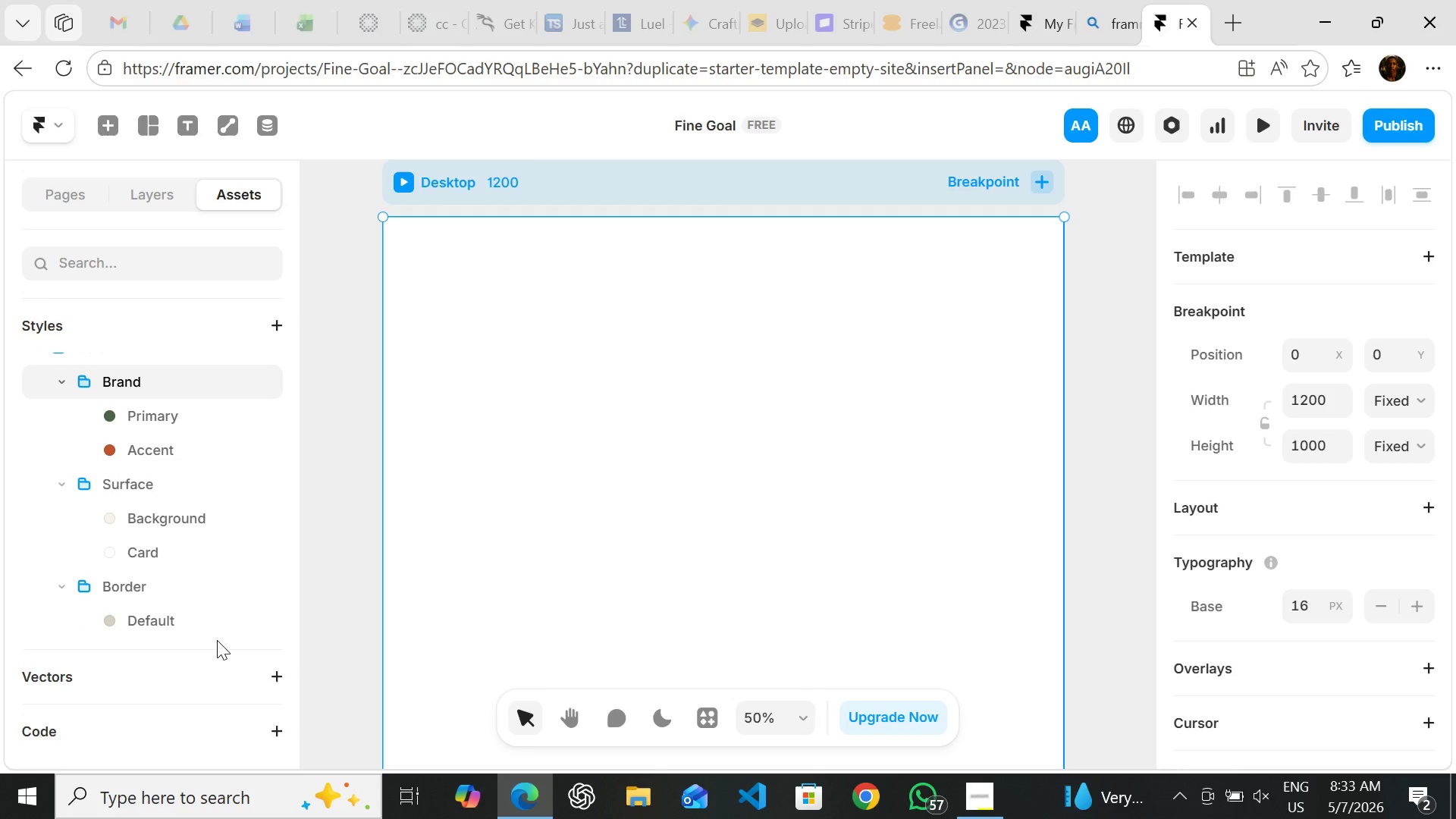 
wait(12.86)
 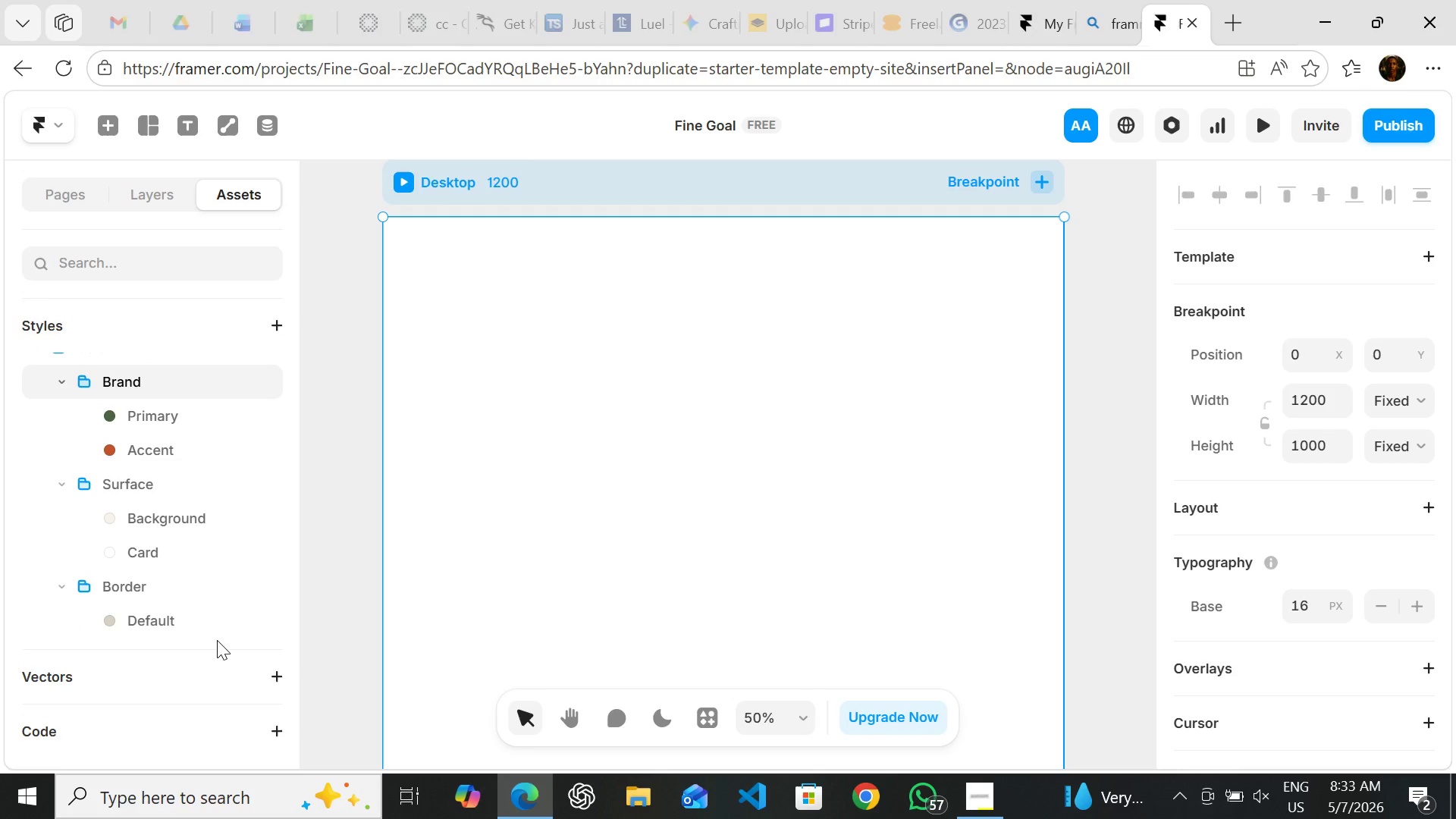 
left_click([257, 428])
 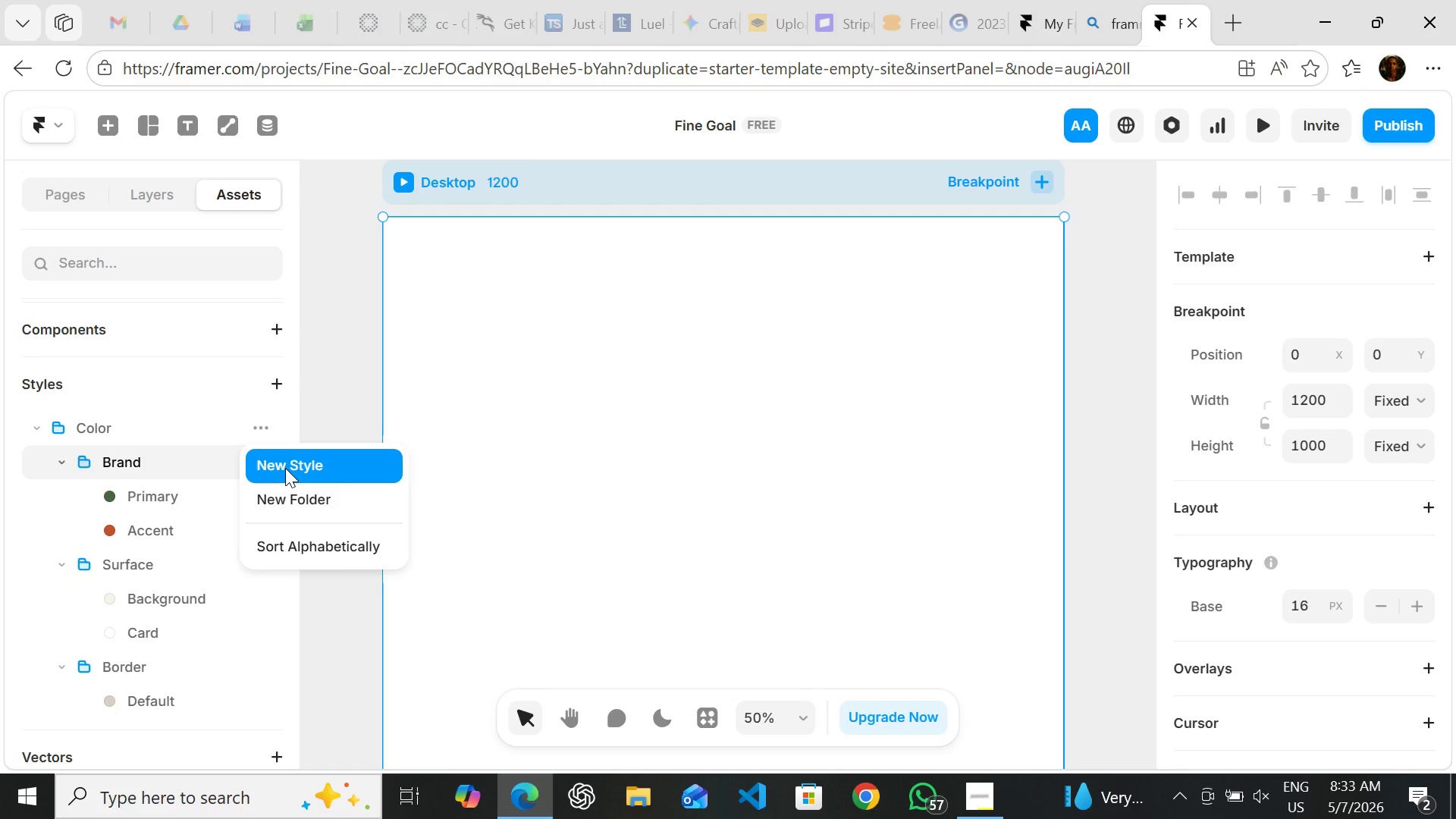 
left_click([285, 468])
 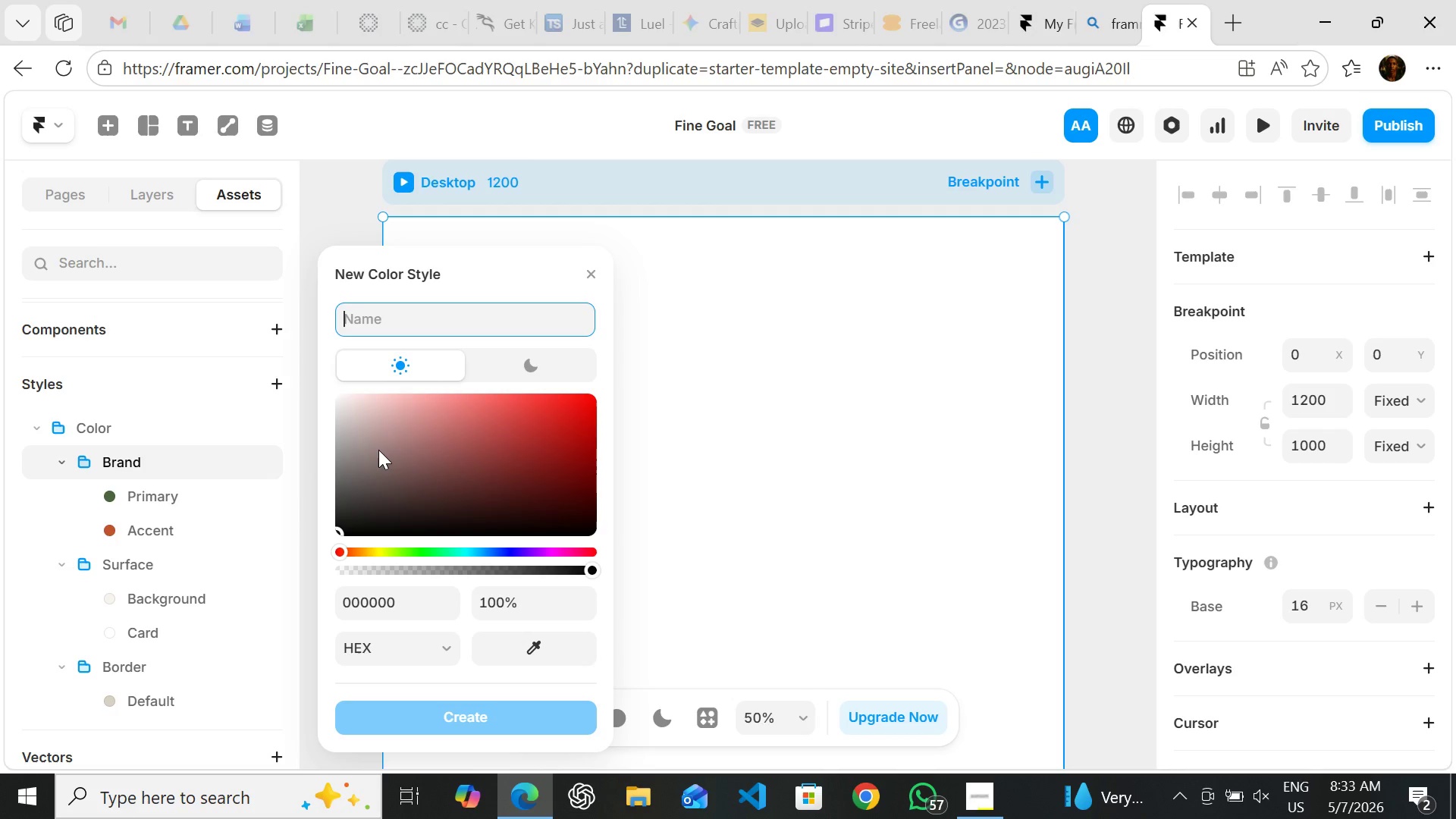 
type(Tet)
key(Backspace)
type(xt/Heading)
 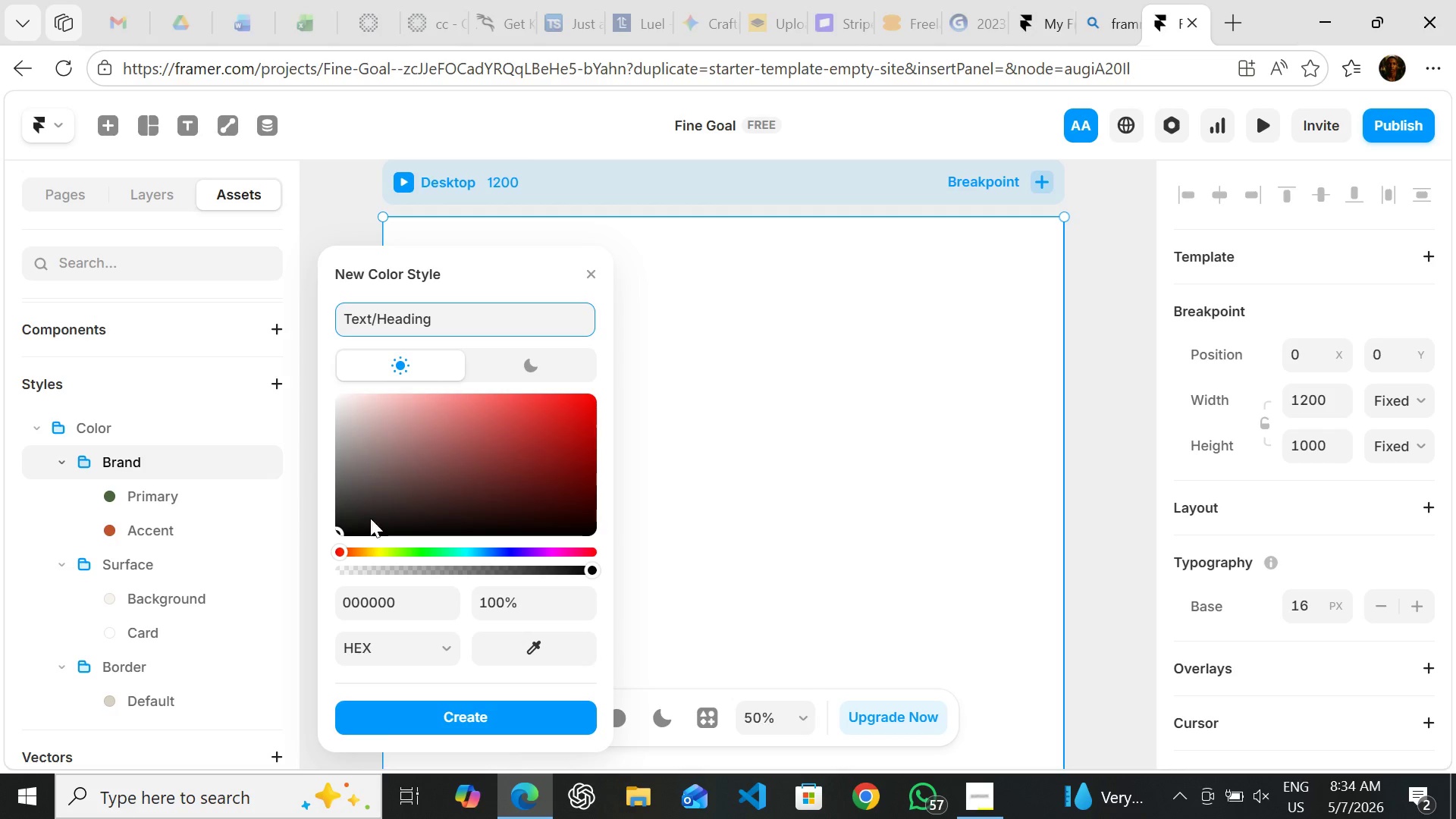 
left_click([378, 603])
 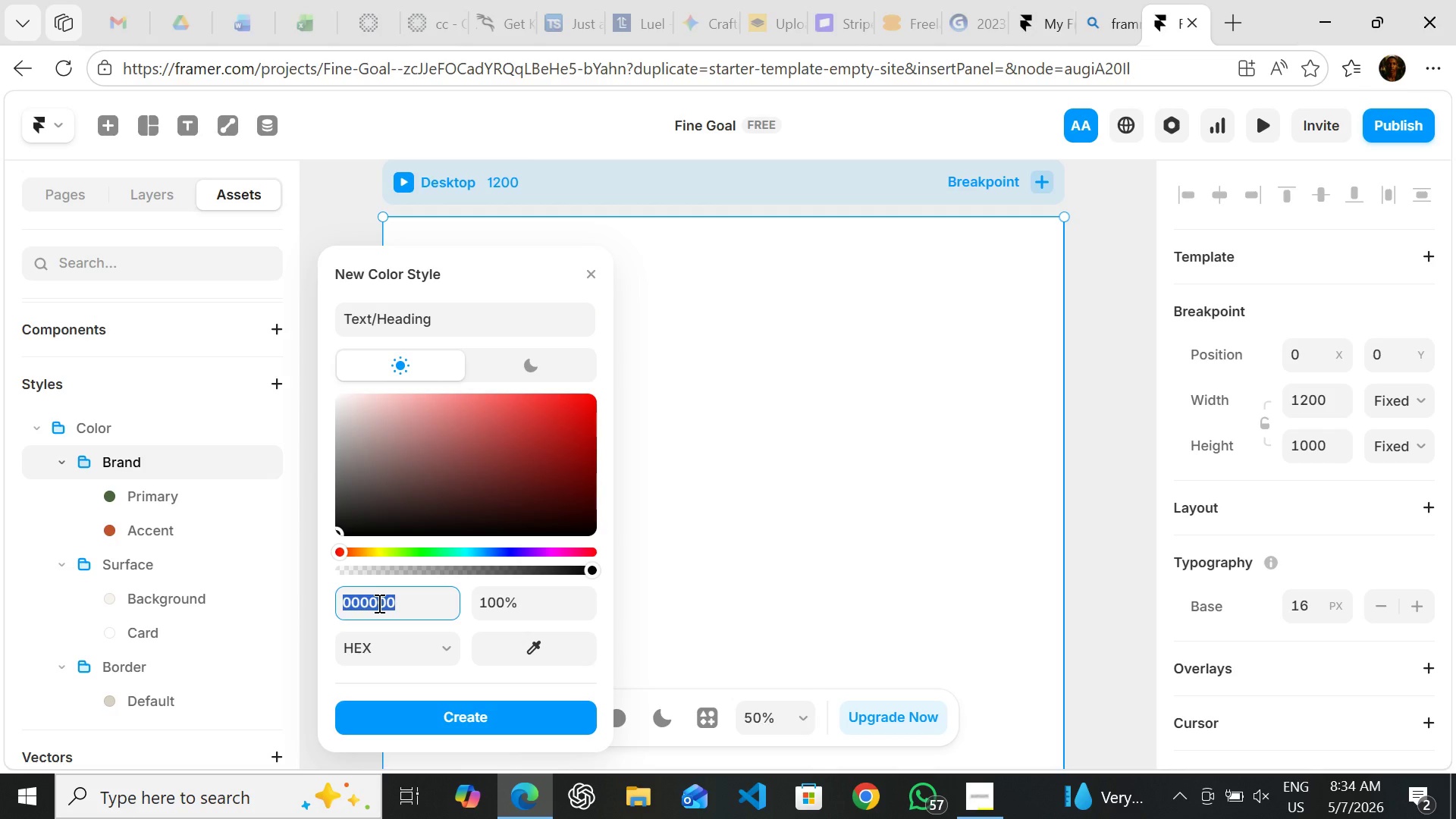 
key(1)
 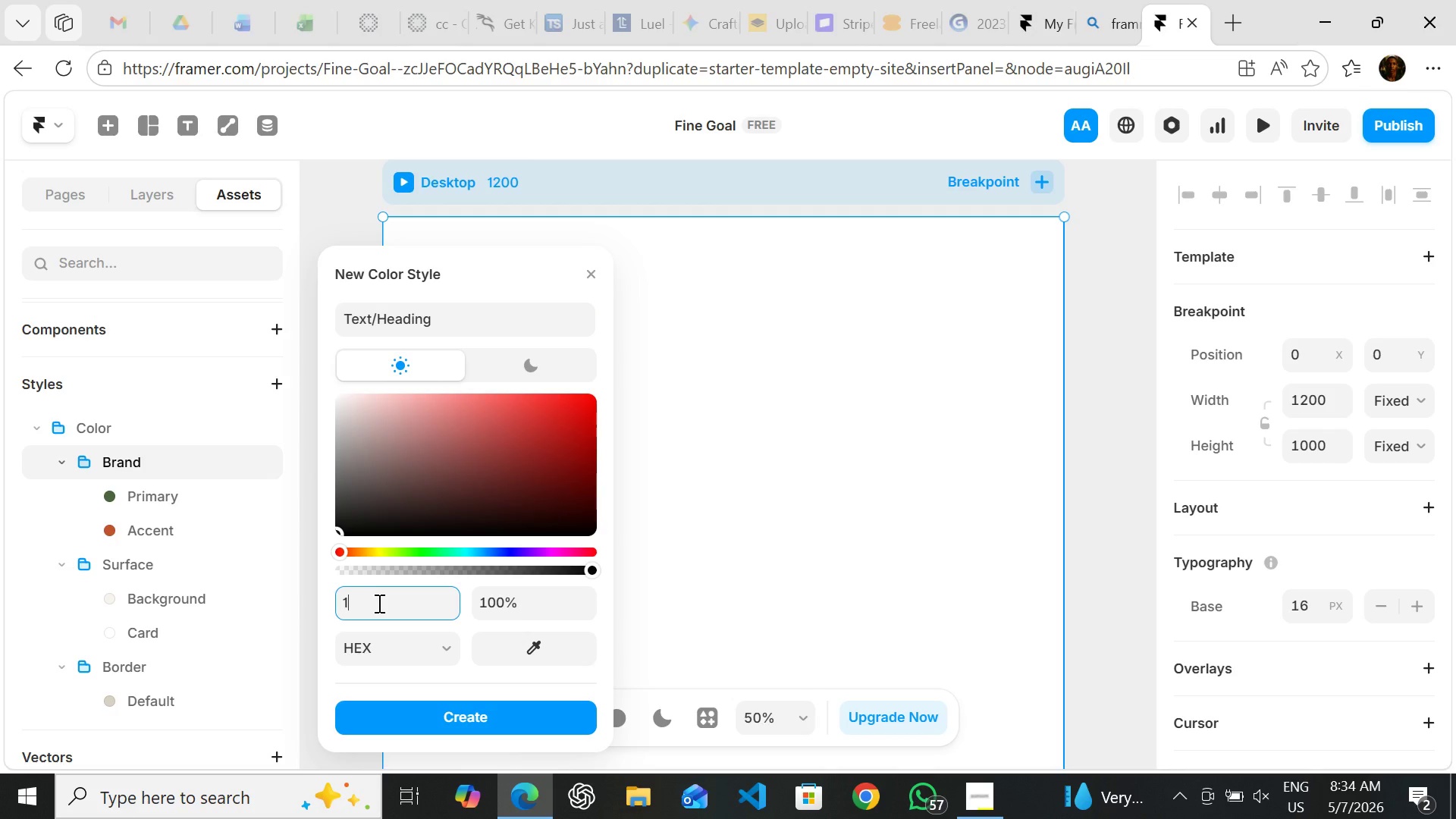 
type(e1)
 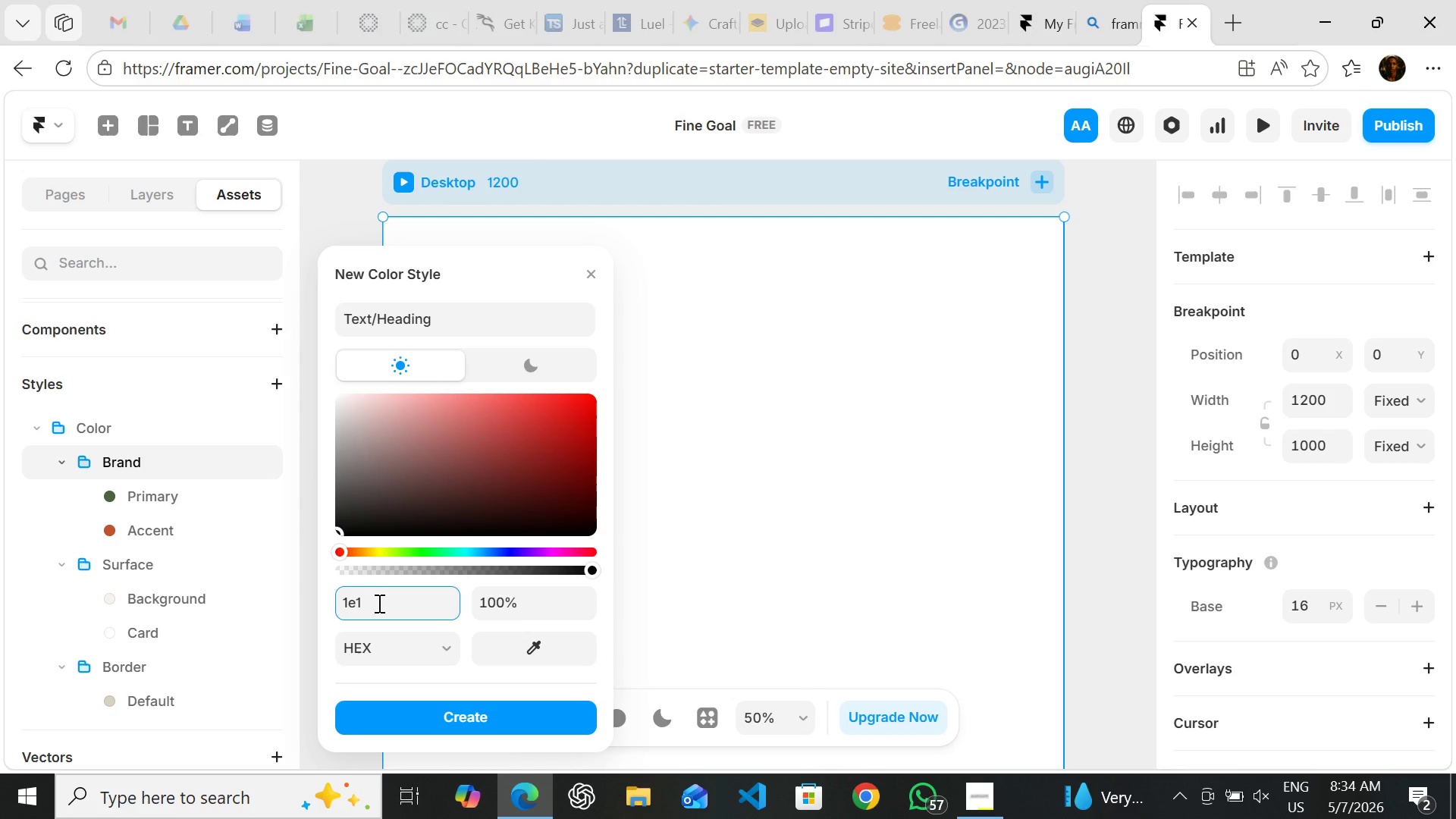 
type(c18)
 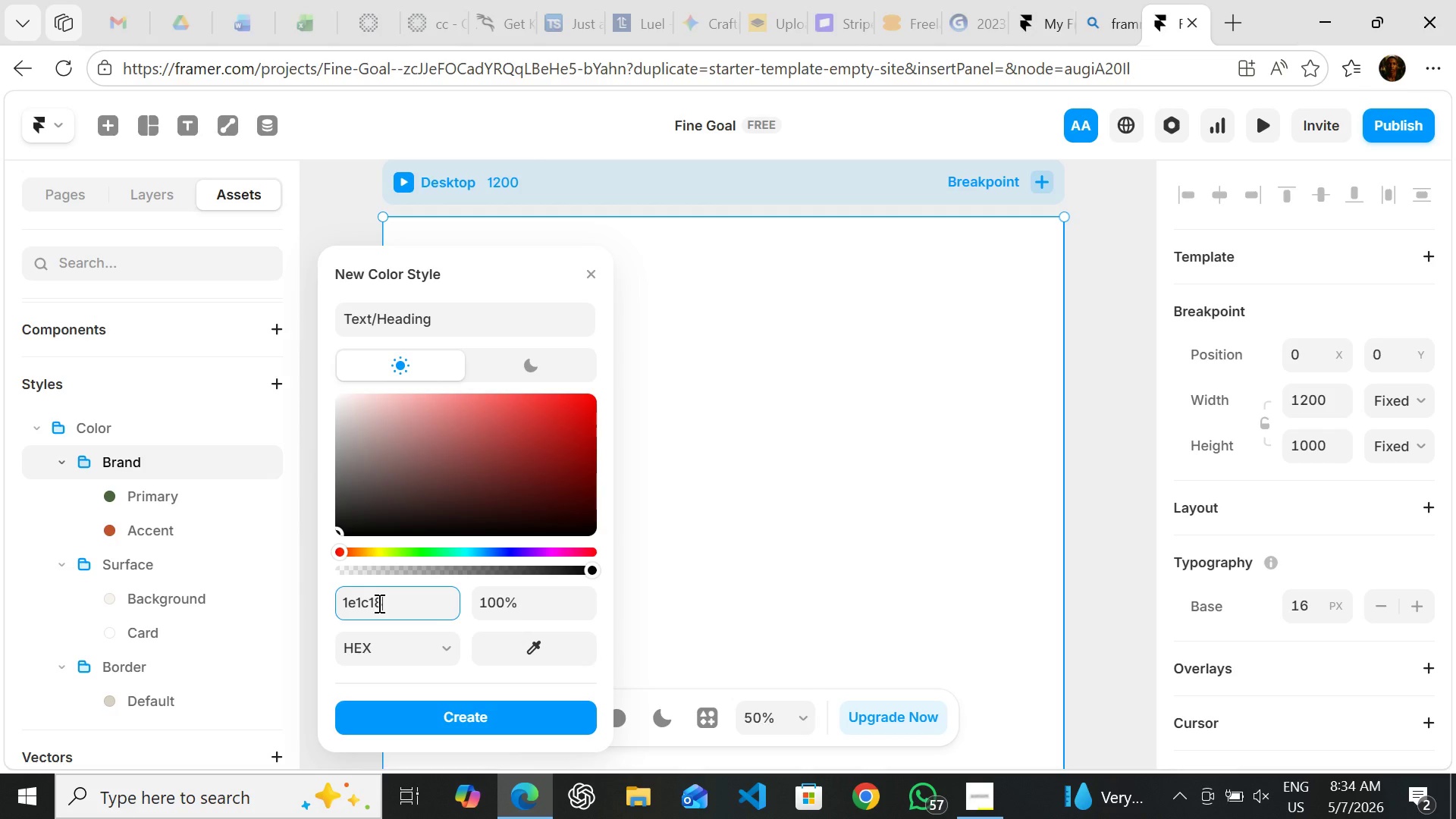 
wait(8.36)
 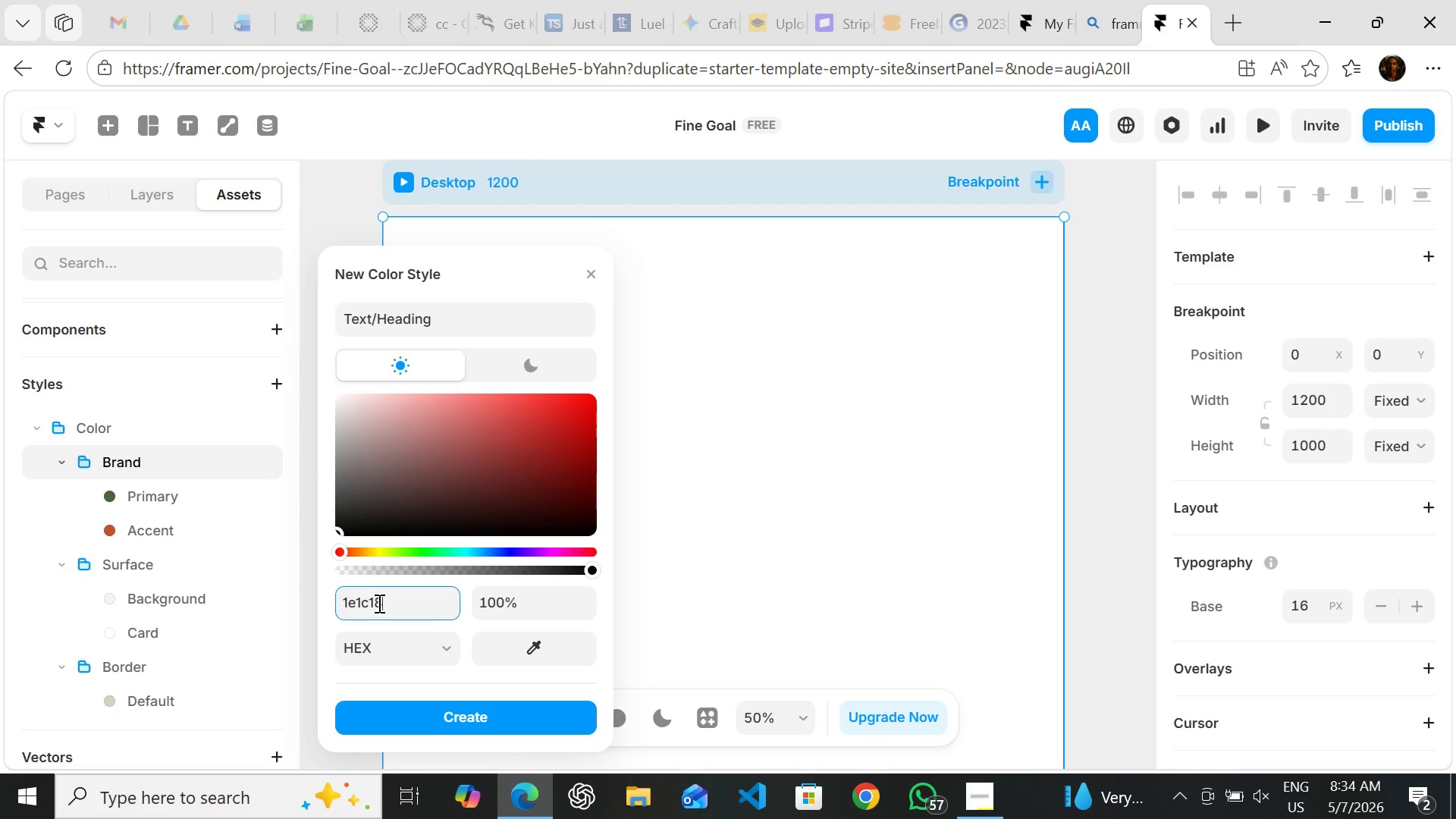 
left_click([434, 710])
 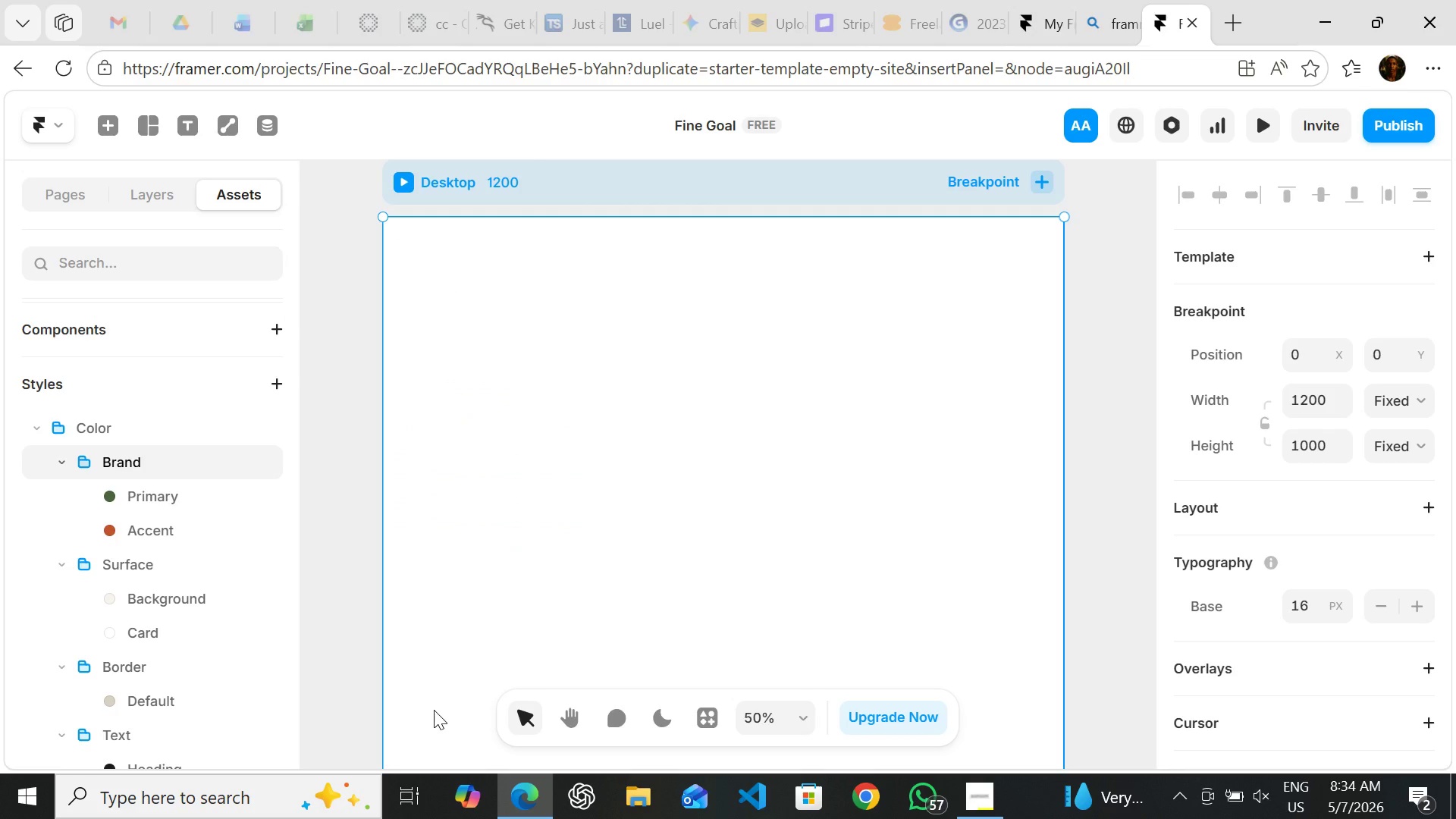 
mouse_move([139, 636])
 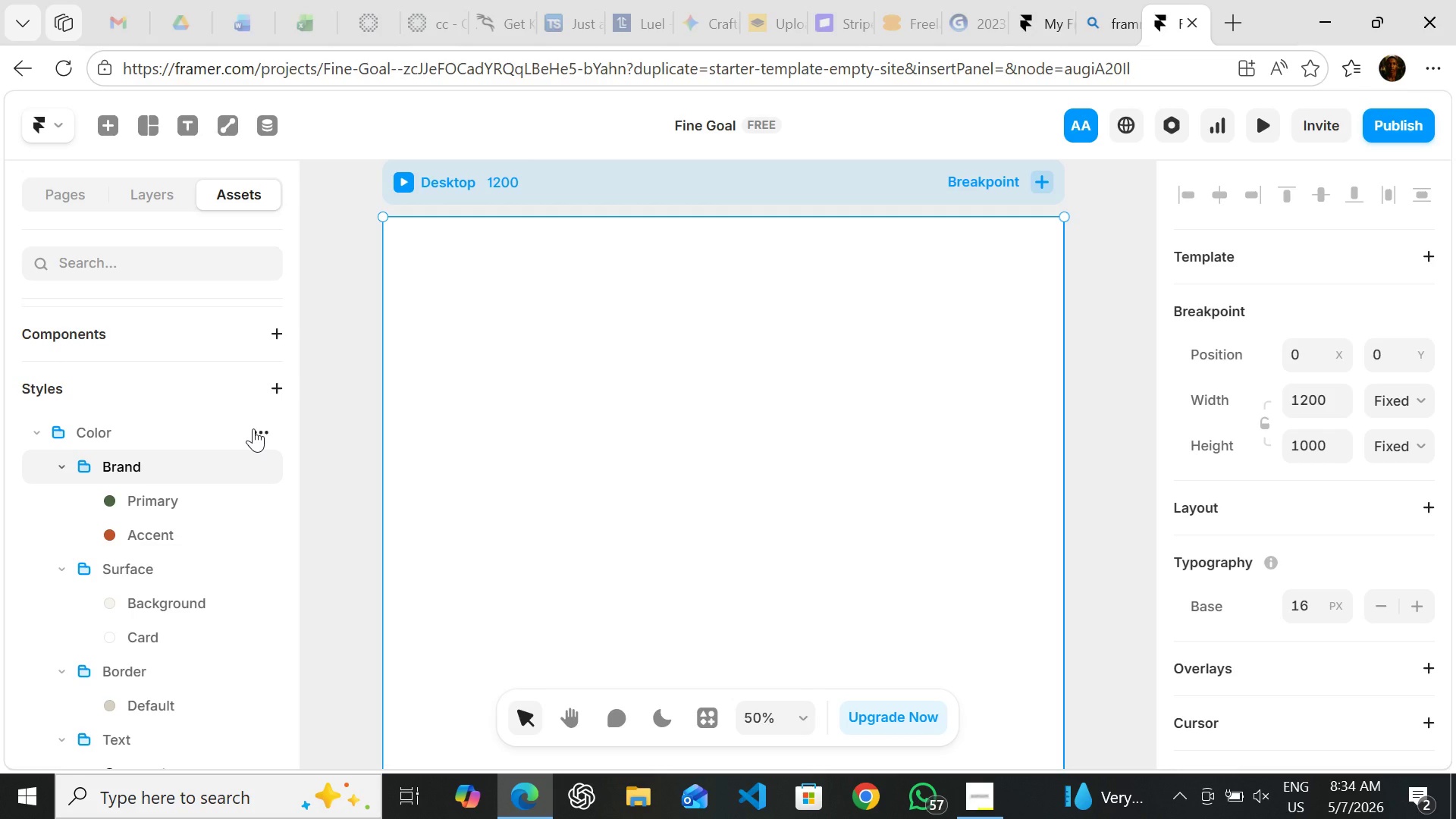 
left_click([253, 428])
 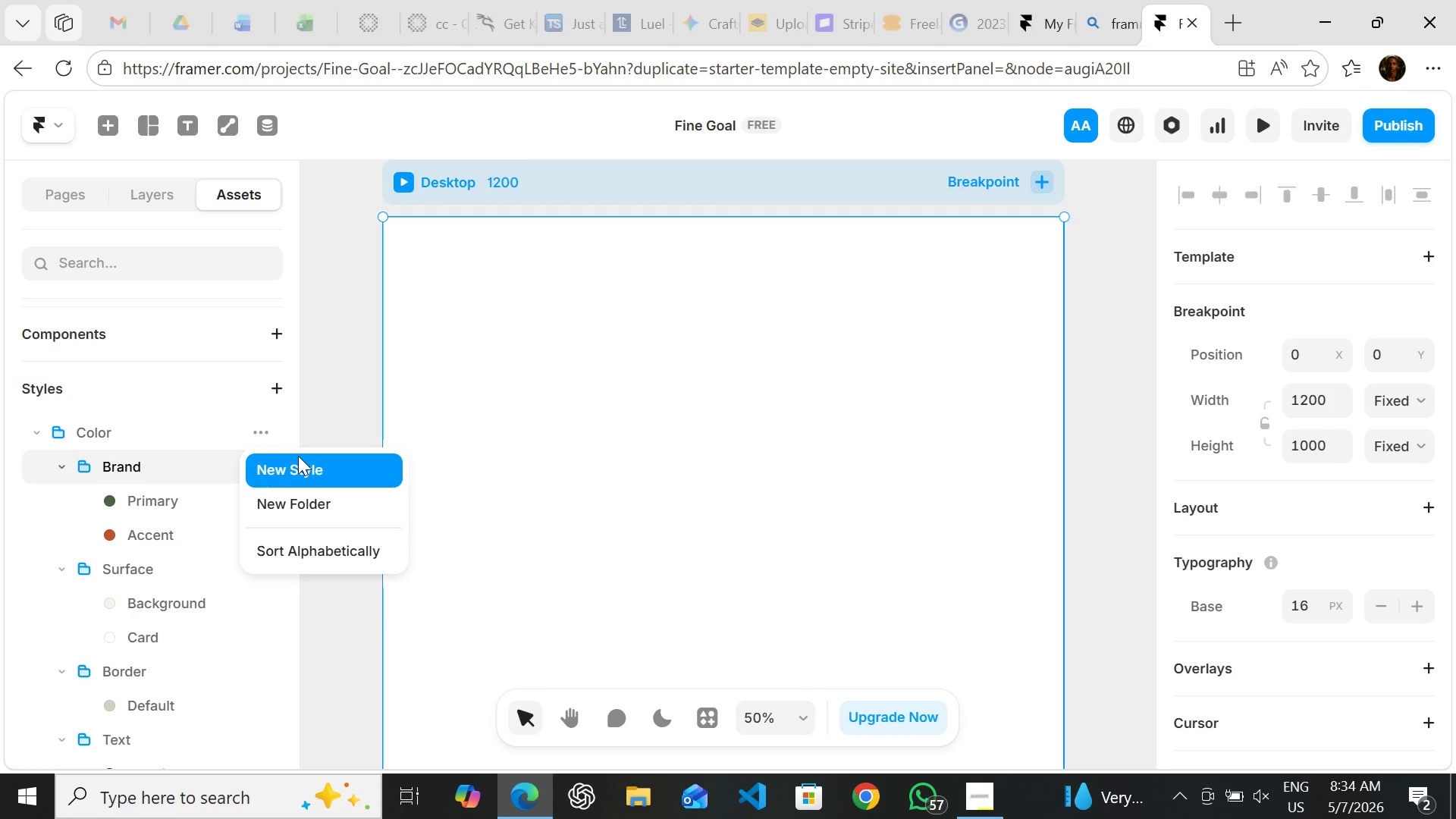 
left_click([298, 456])
 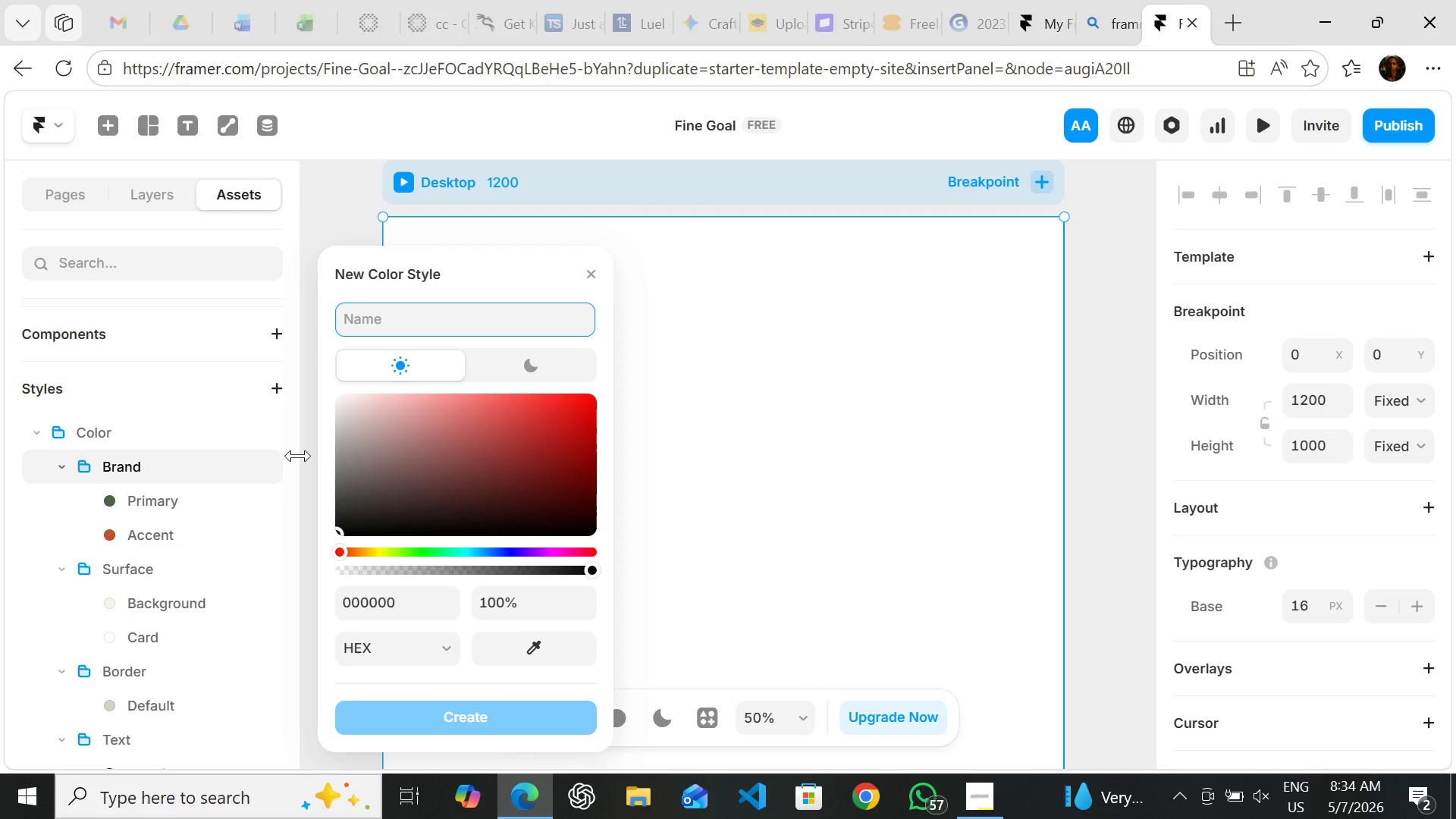 
hold_key(key=ShiftLeft, duration=0.44)
 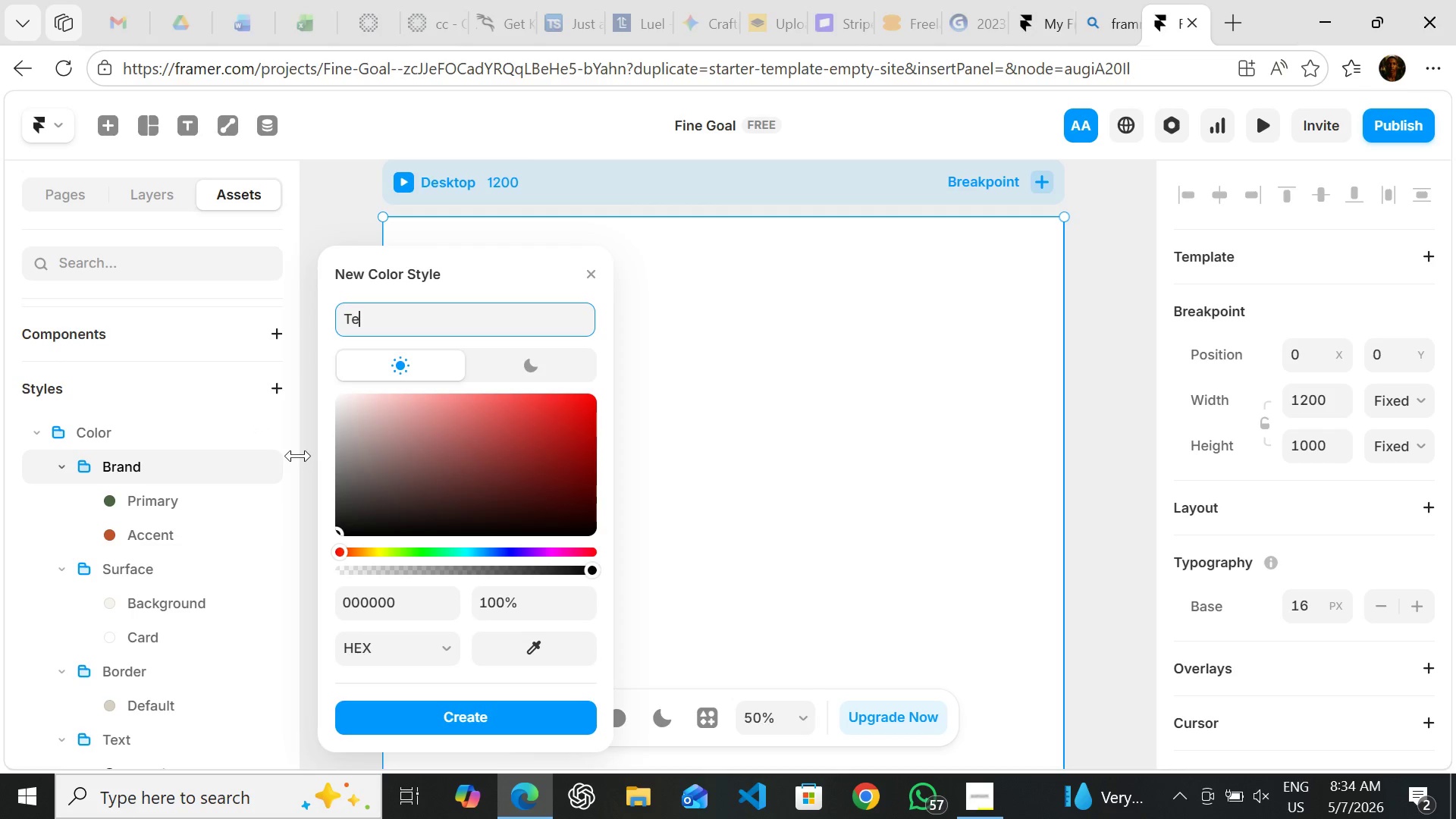 
hold_key(key=T, duration=0.33)
 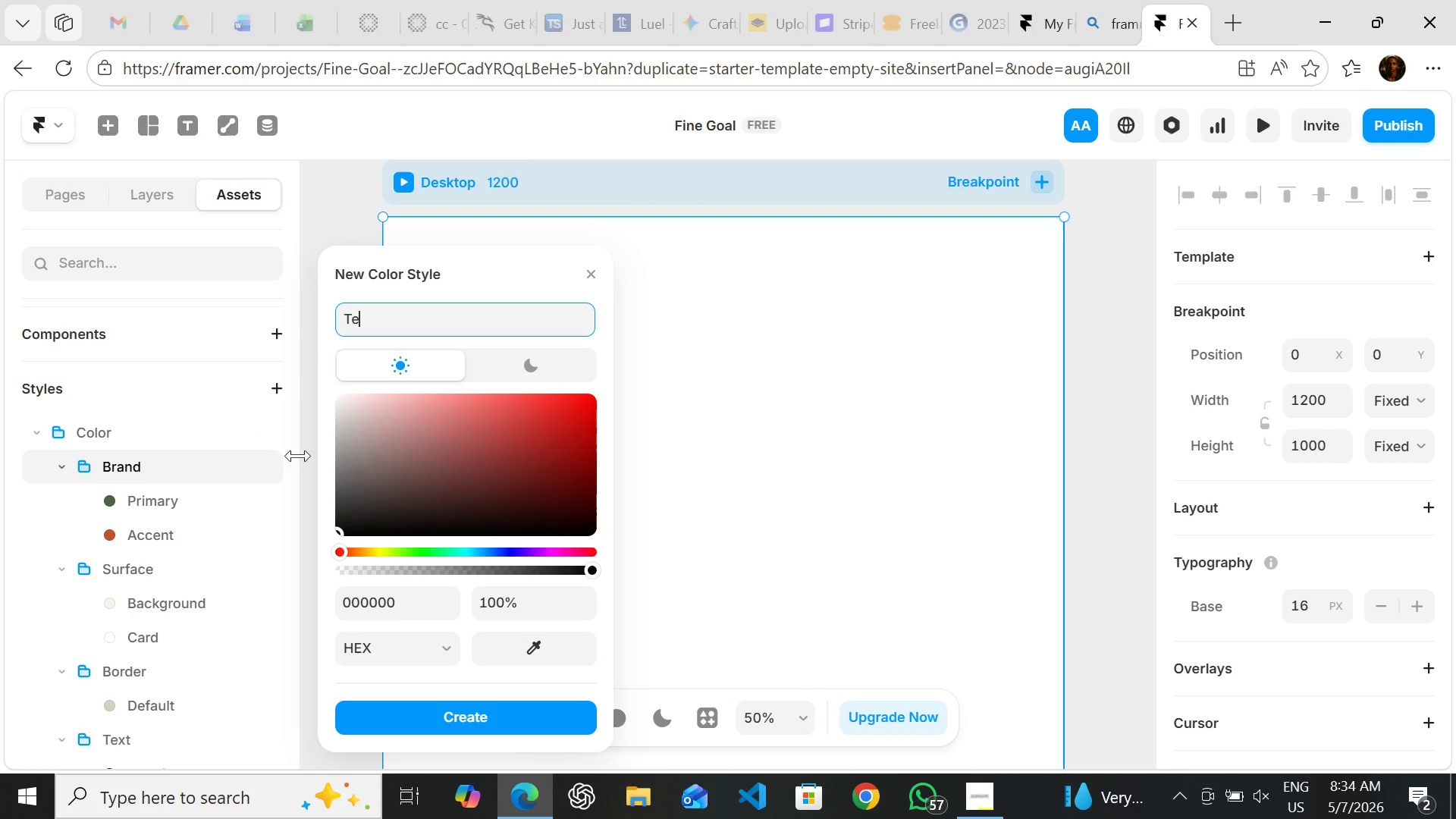 
type(ex/Body)
 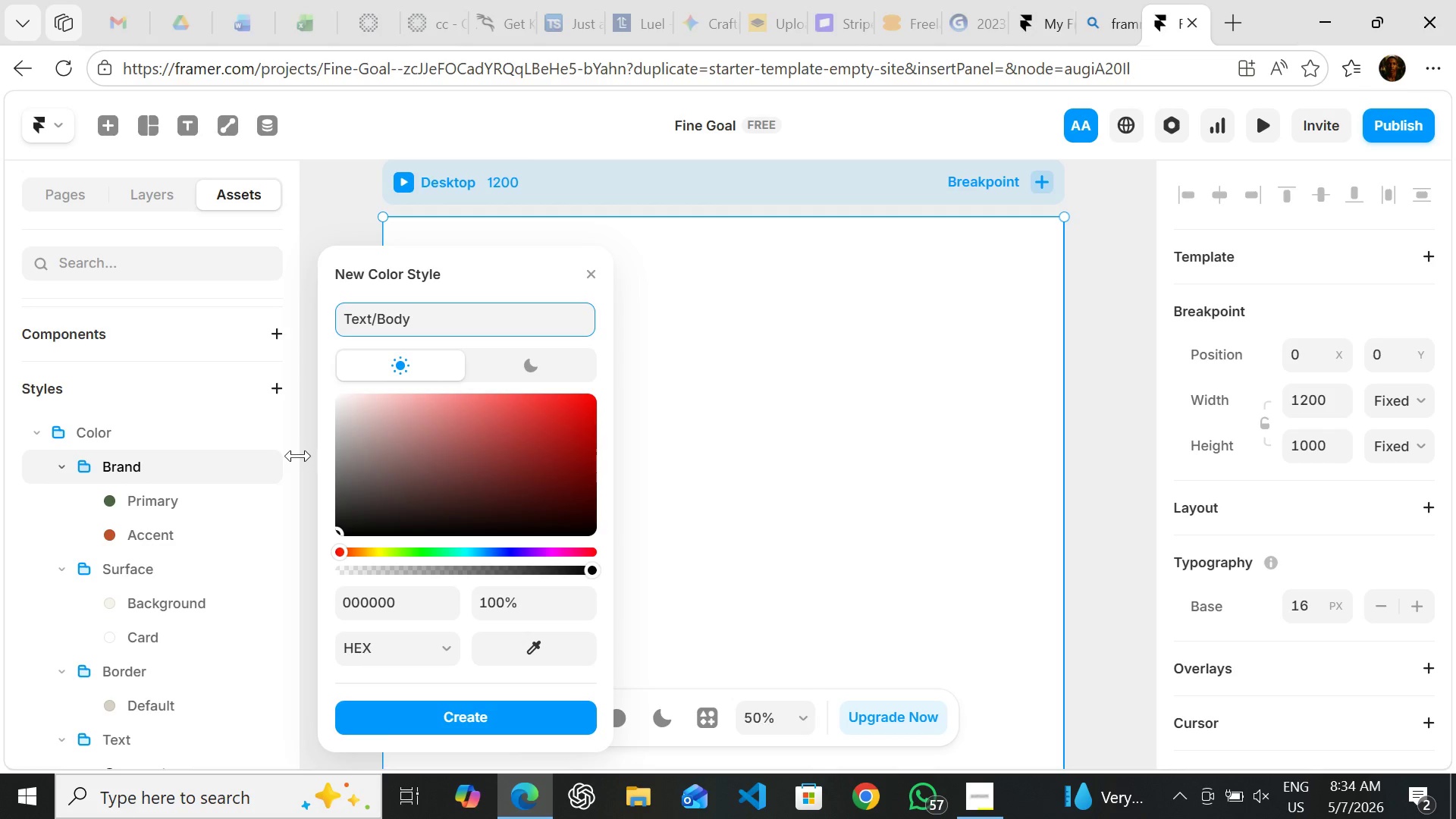 
hold_key(key=T, duration=0.36)
 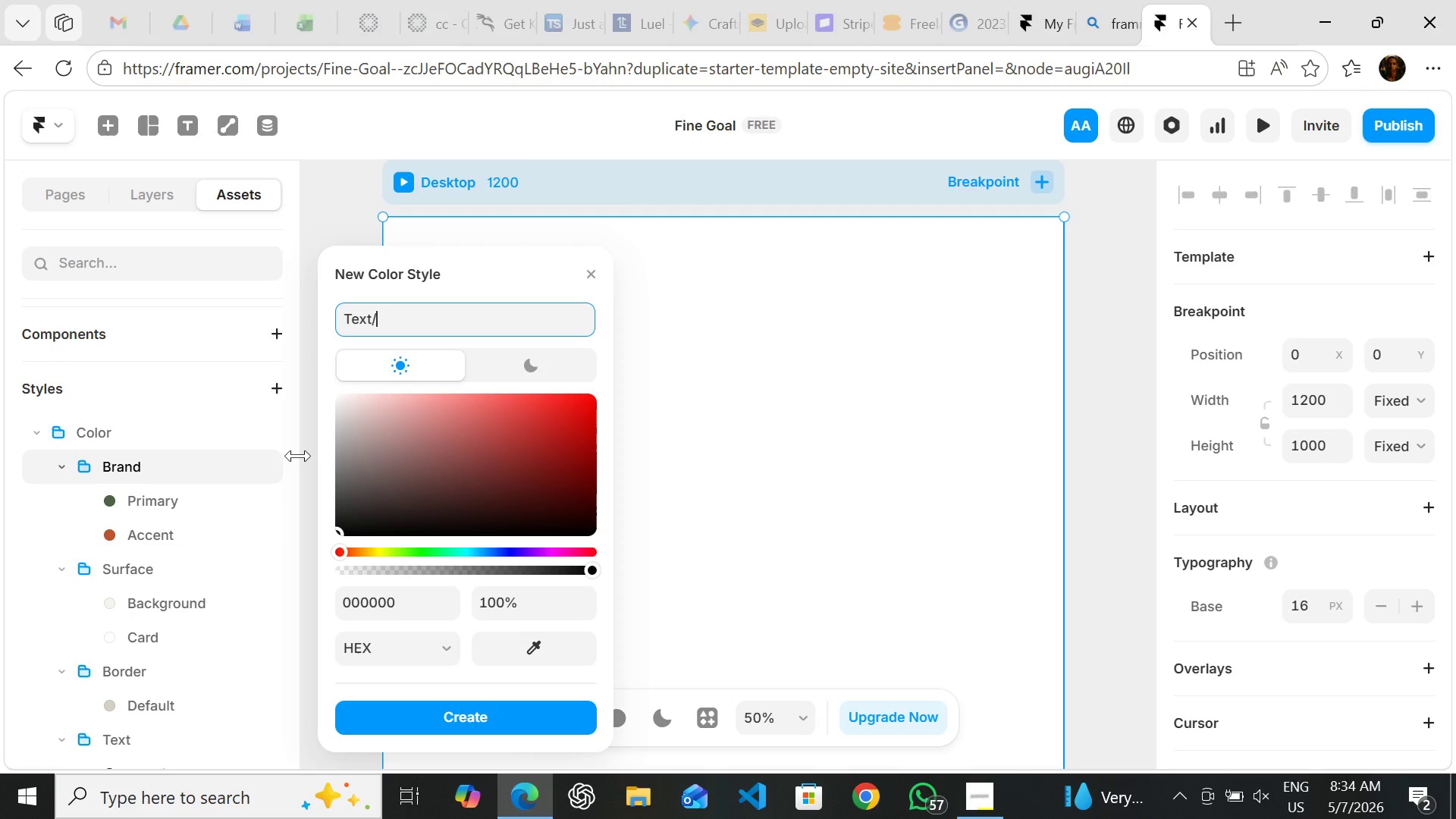 
left_click([356, 606])
 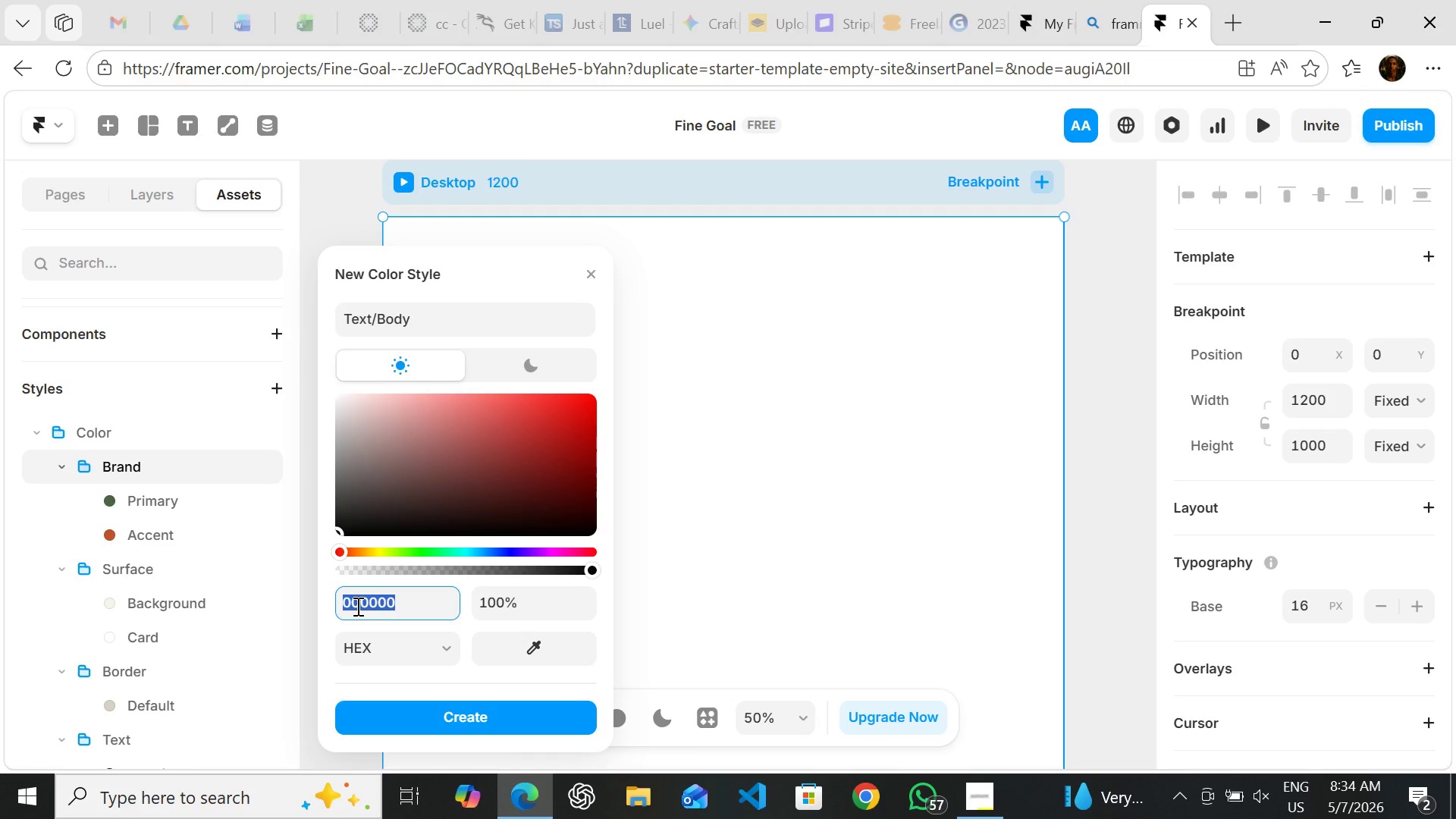 
type(3d3)
 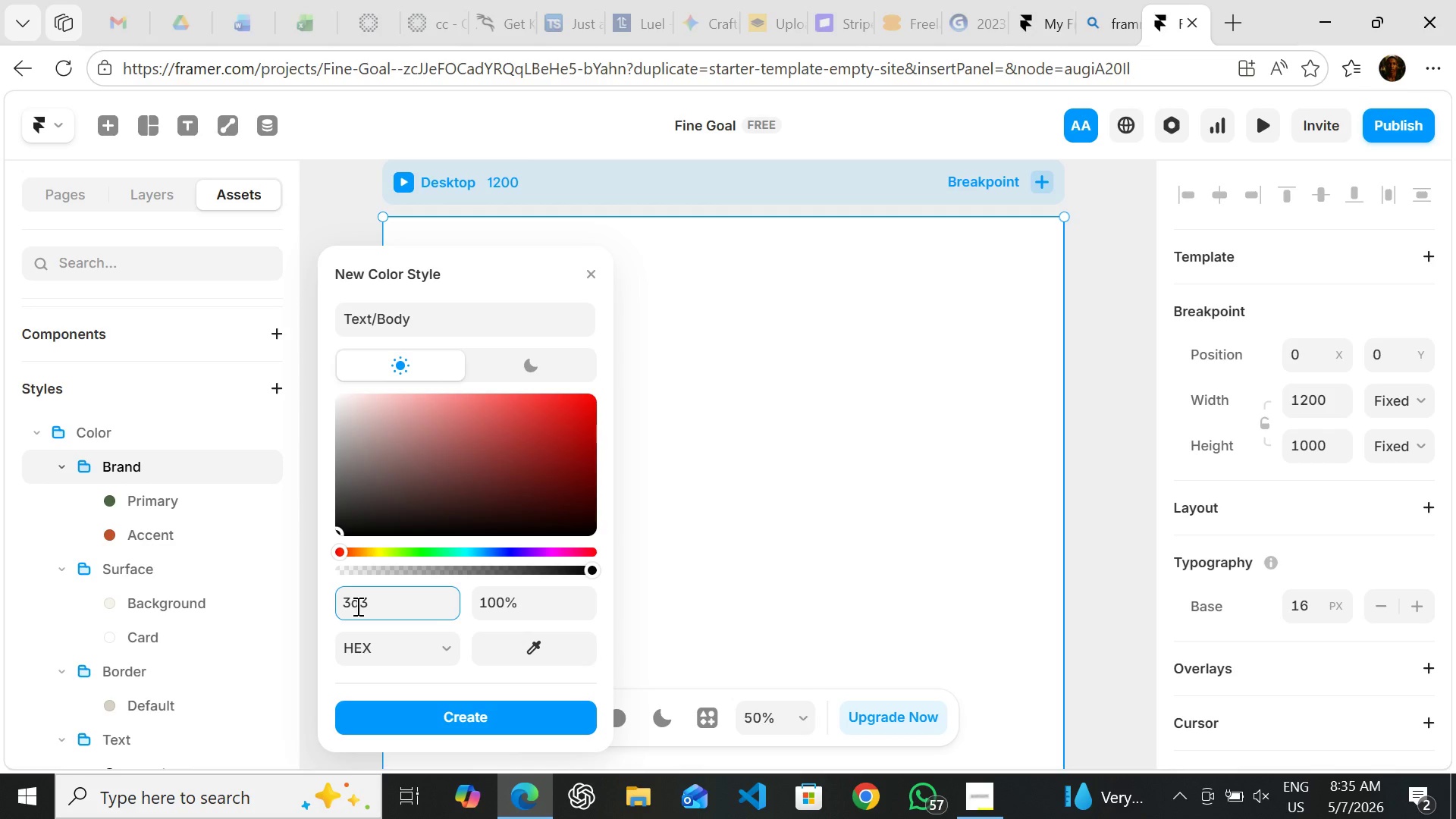 
type(a33)
 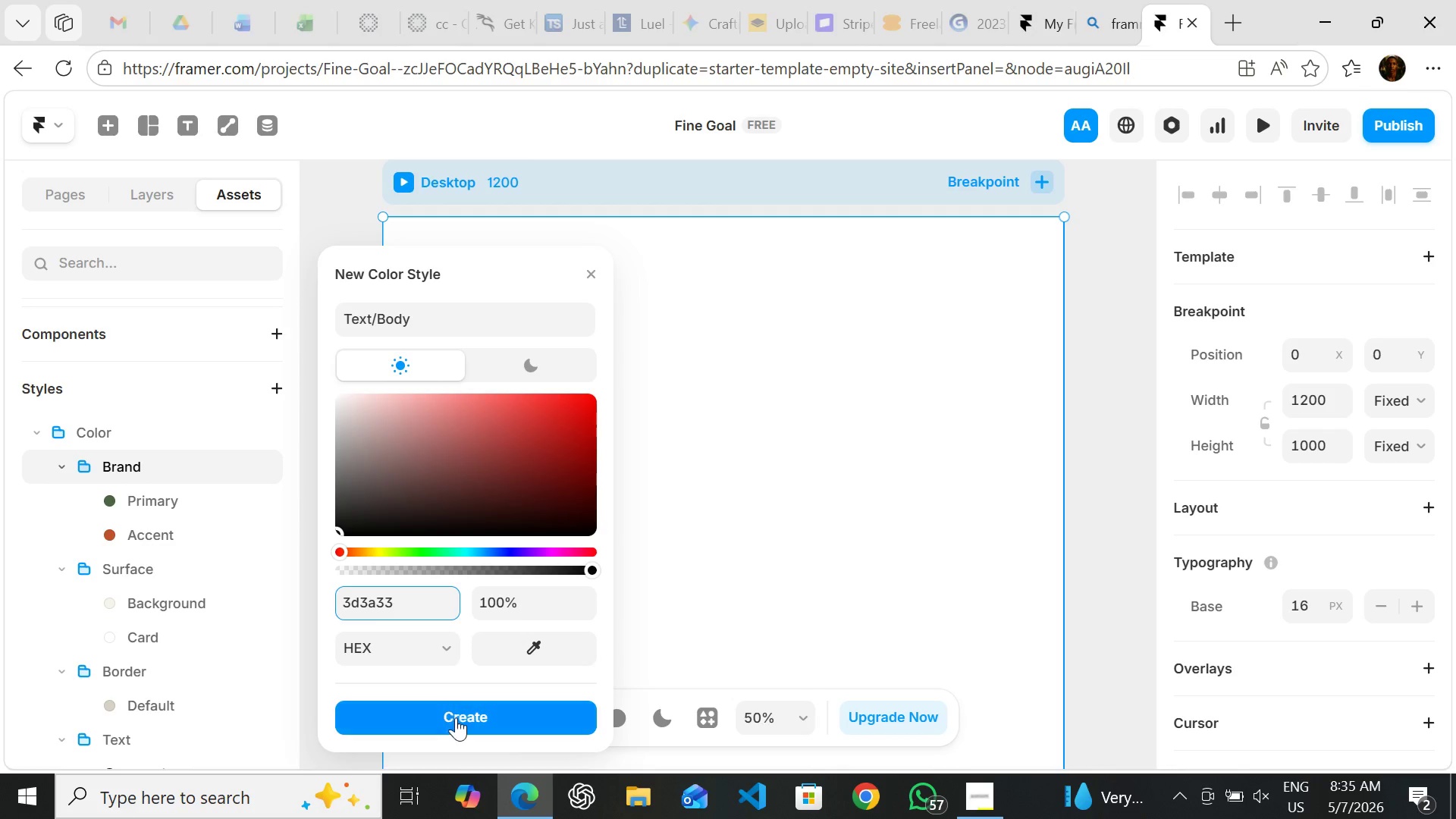 
left_click([457, 721])
 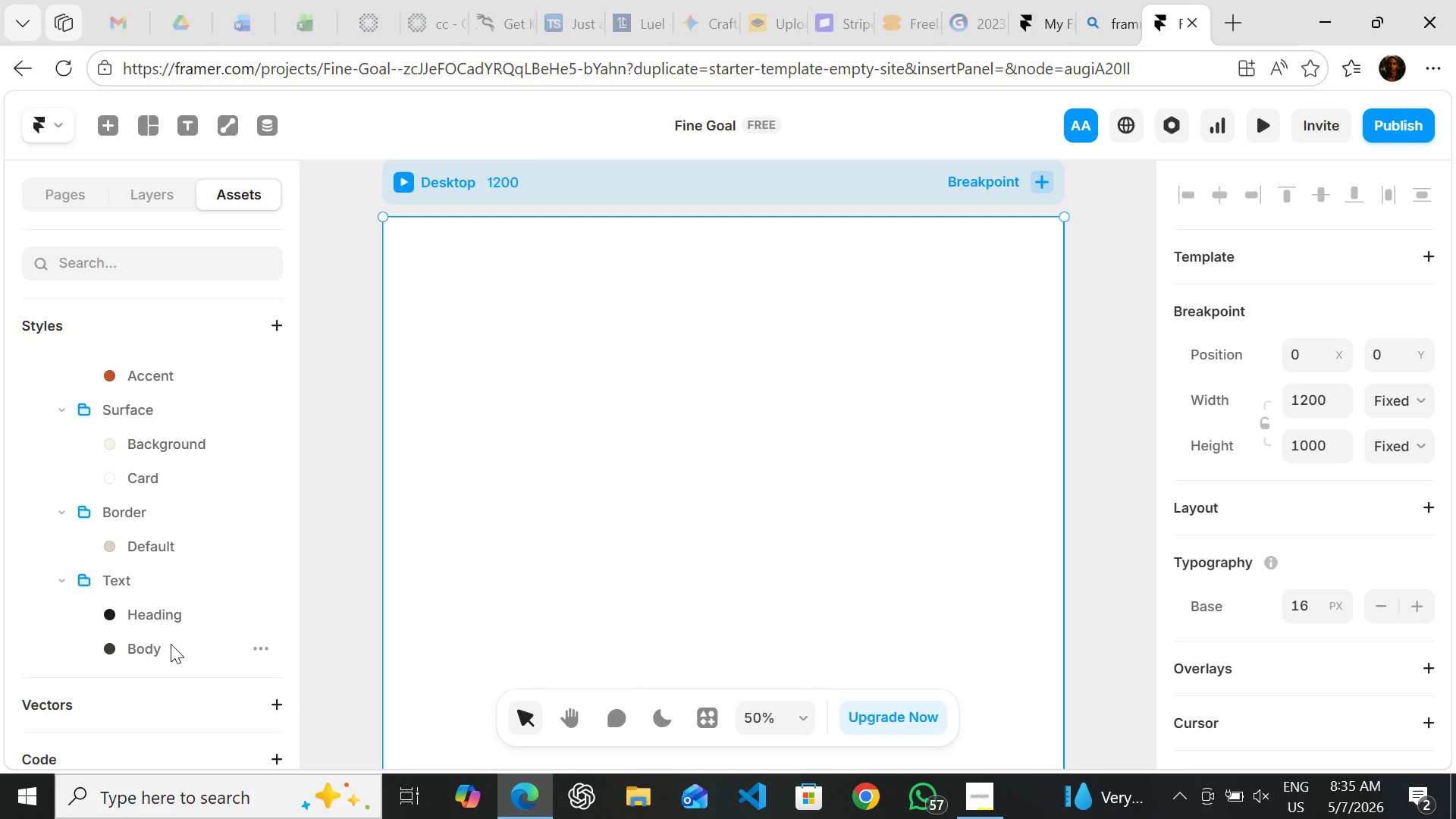 
wait(13.25)
 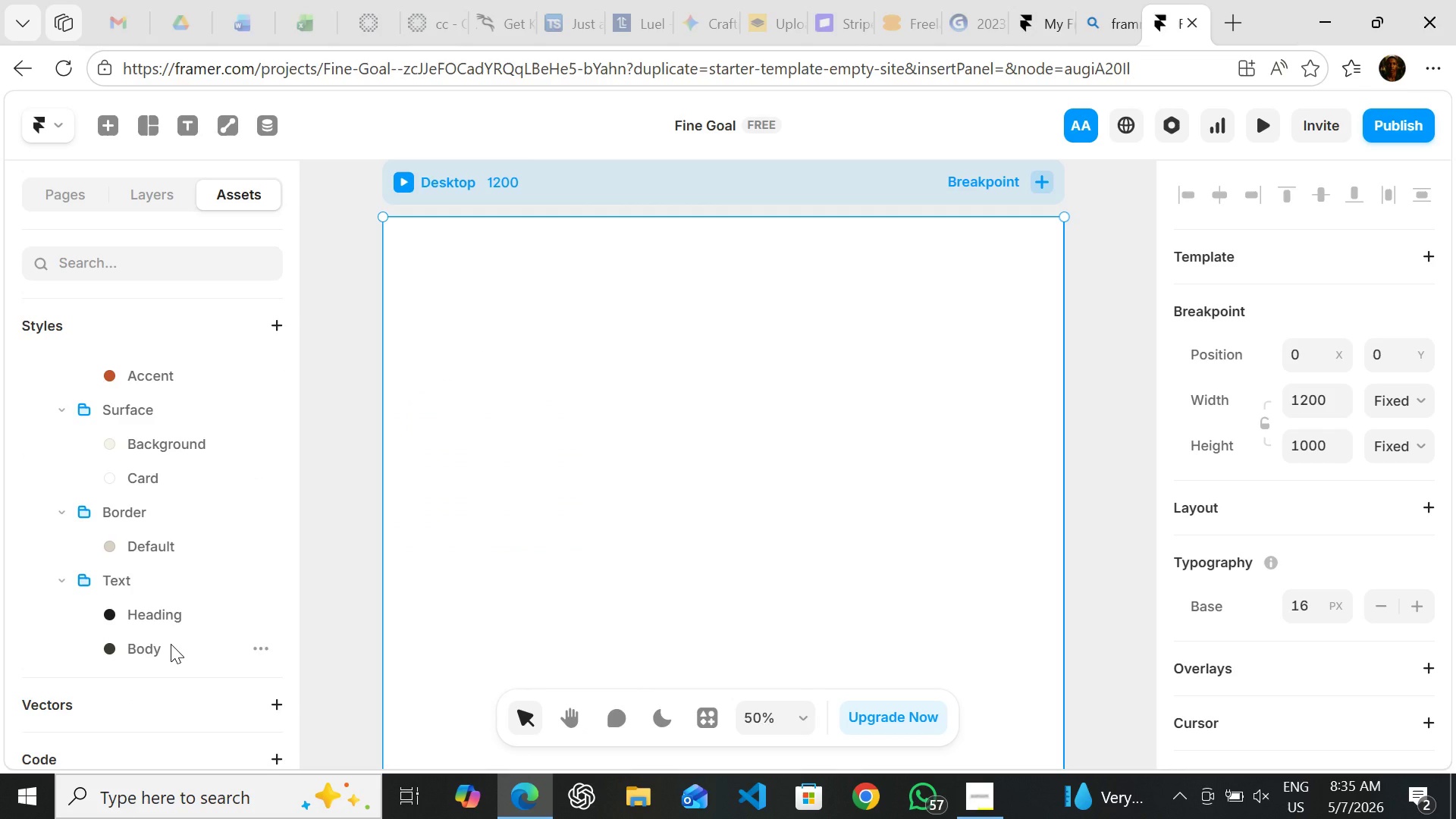 
mouse_move([181, 450])
 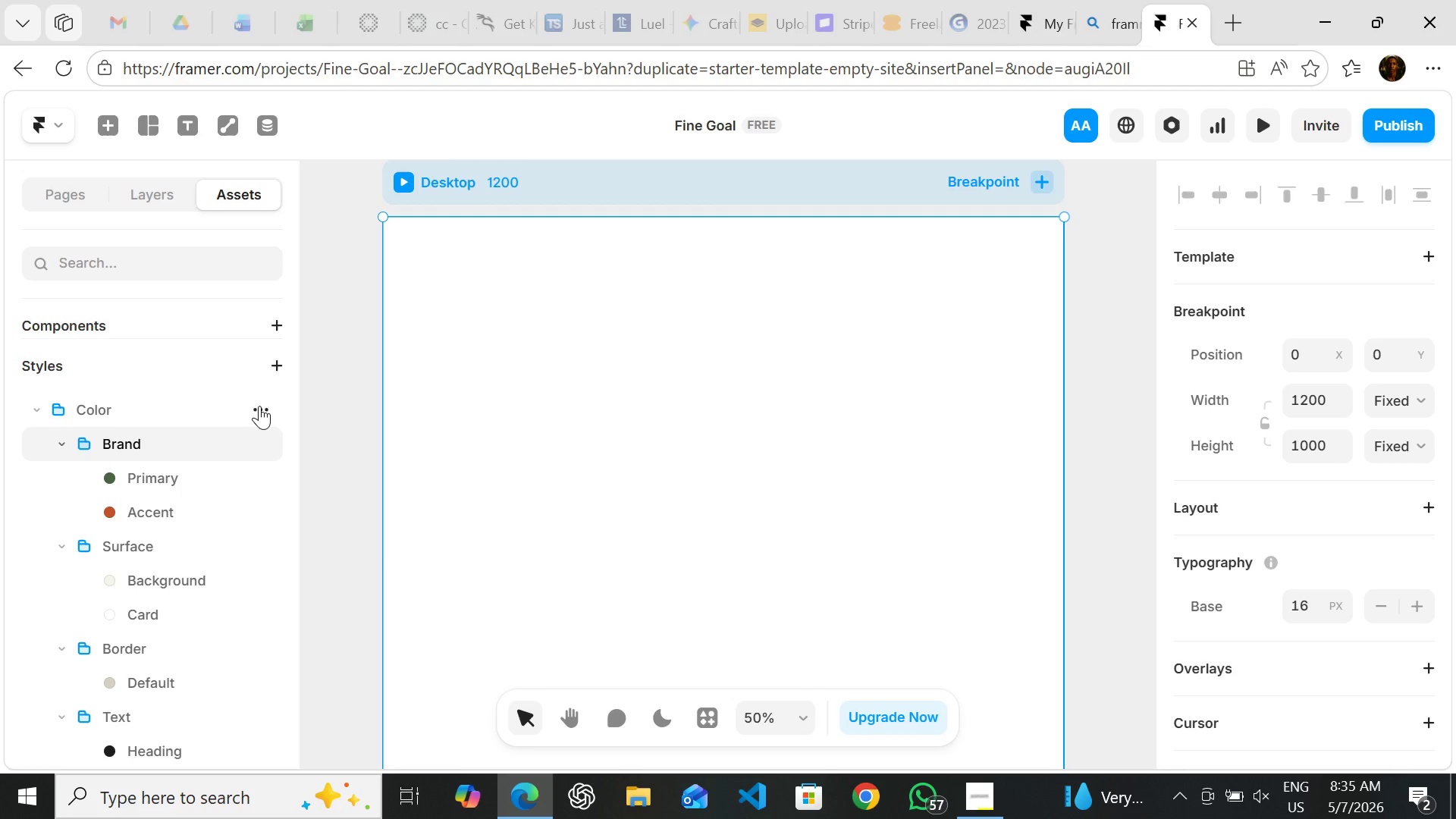 
left_click([259, 406])
 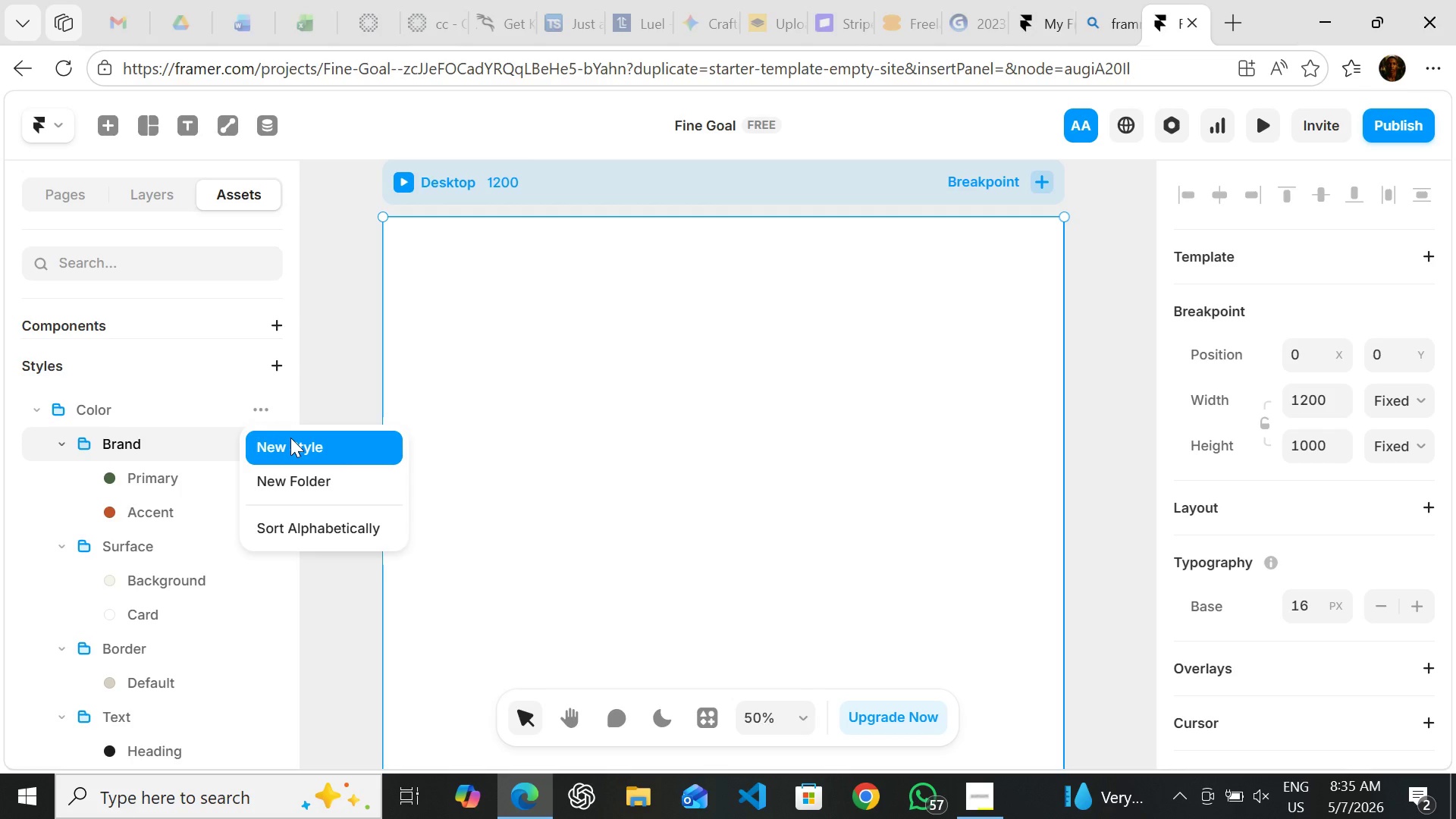 
left_click([290, 438])
 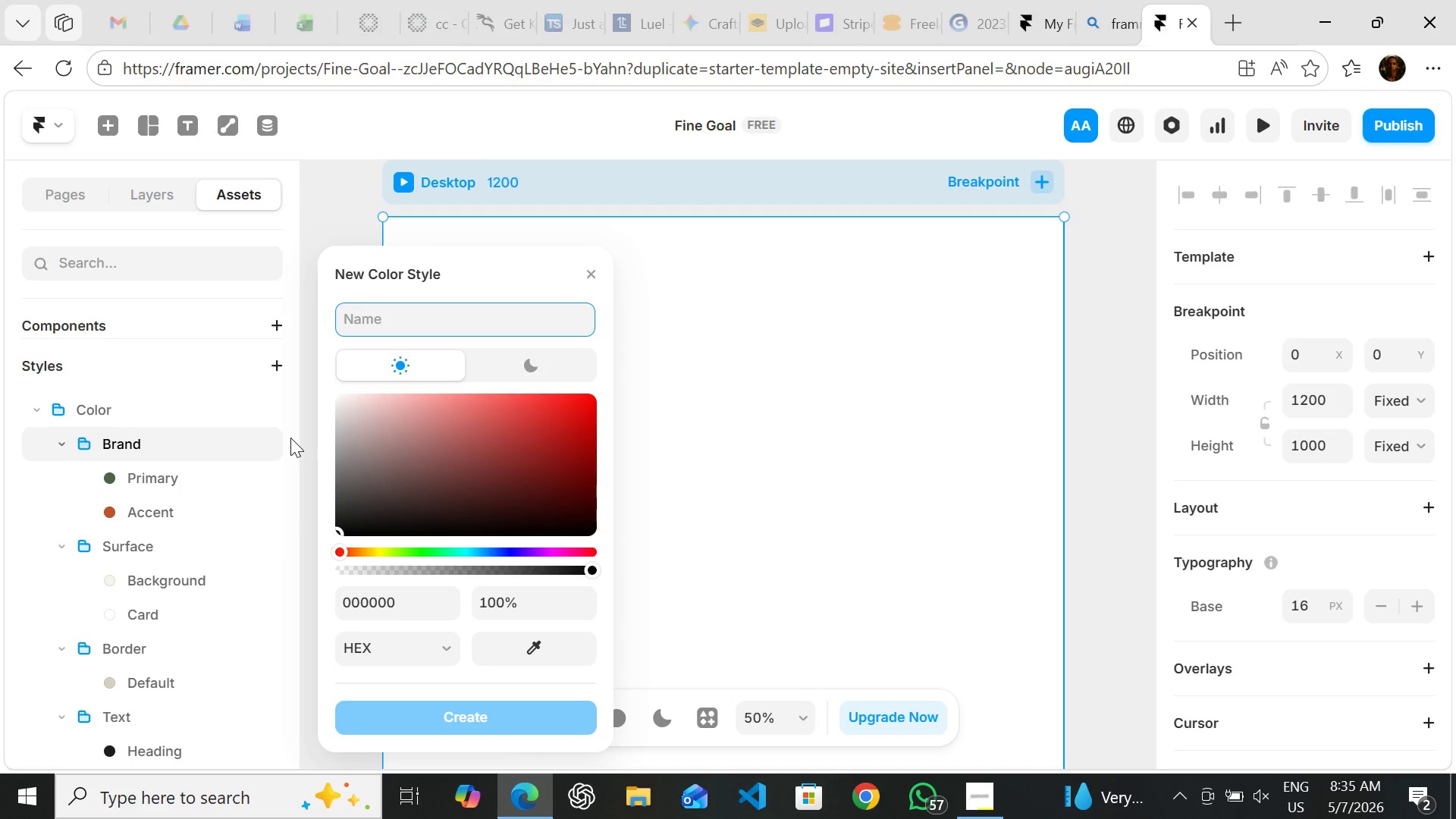 
hold_key(key=ShiftLeft, duration=0.42)
 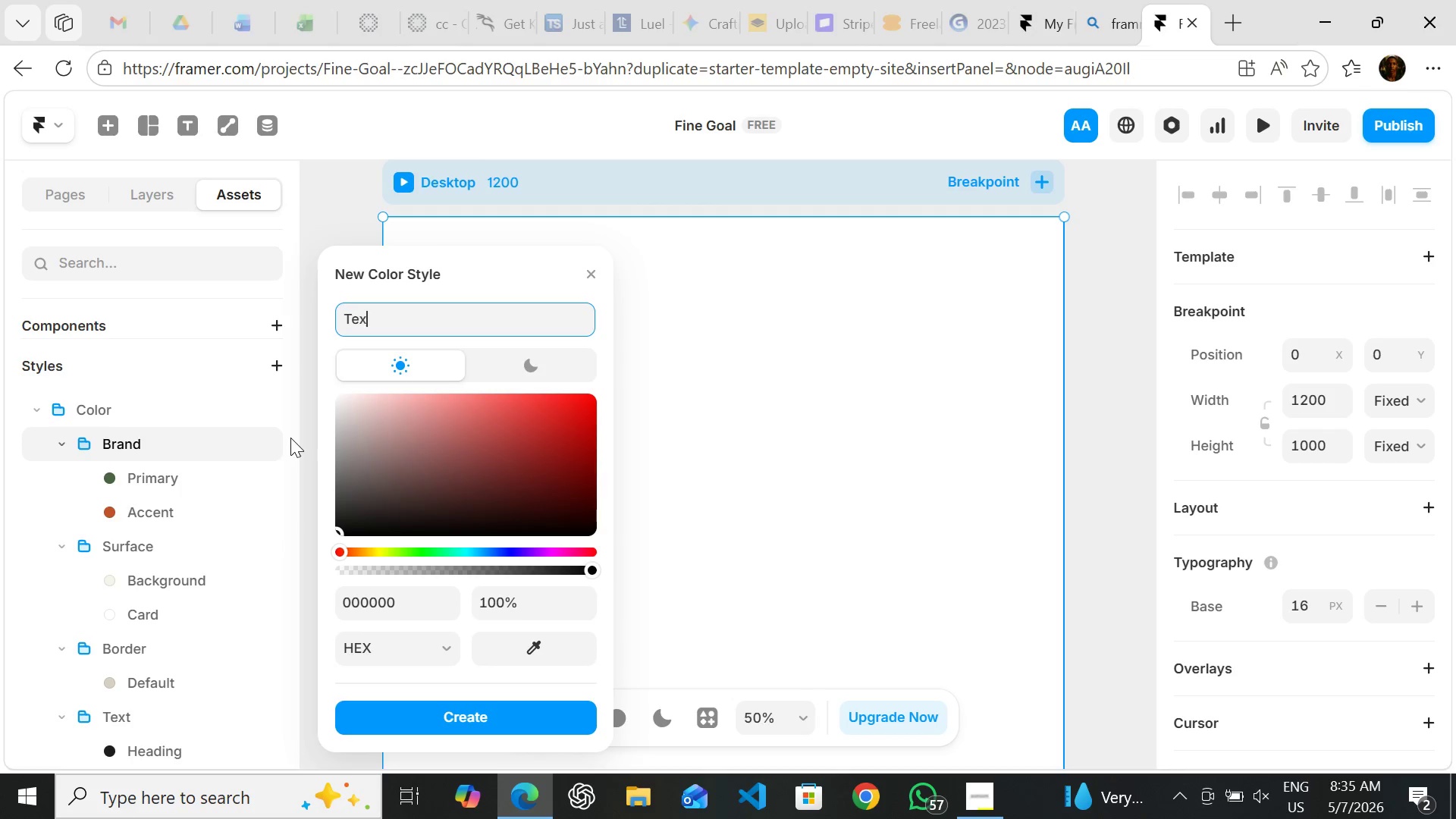 
hold_key(key=T, duration=0.31)
 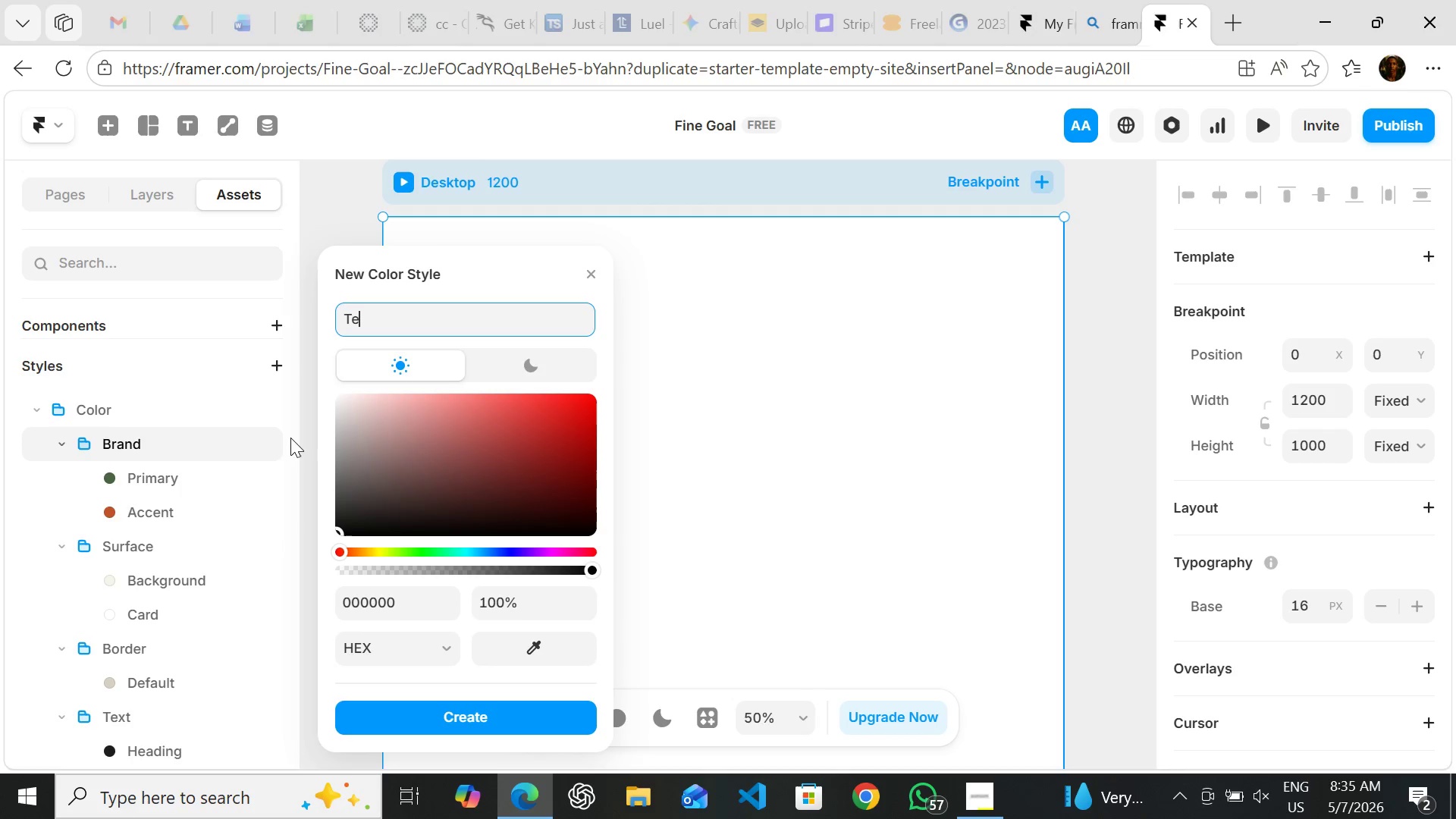 
type(ext/uted)
 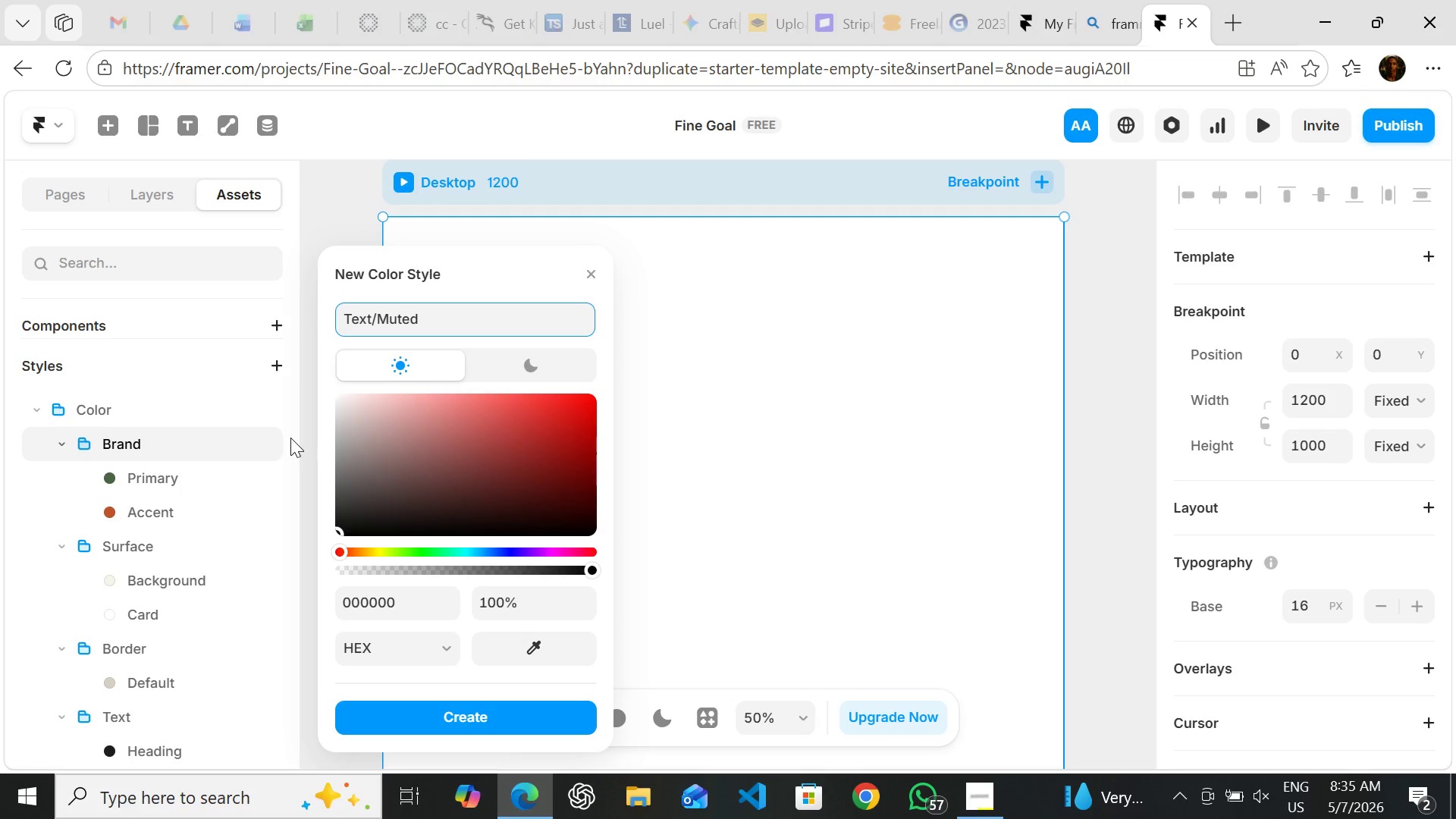 
hold_key(key=M, duration=0.41)
 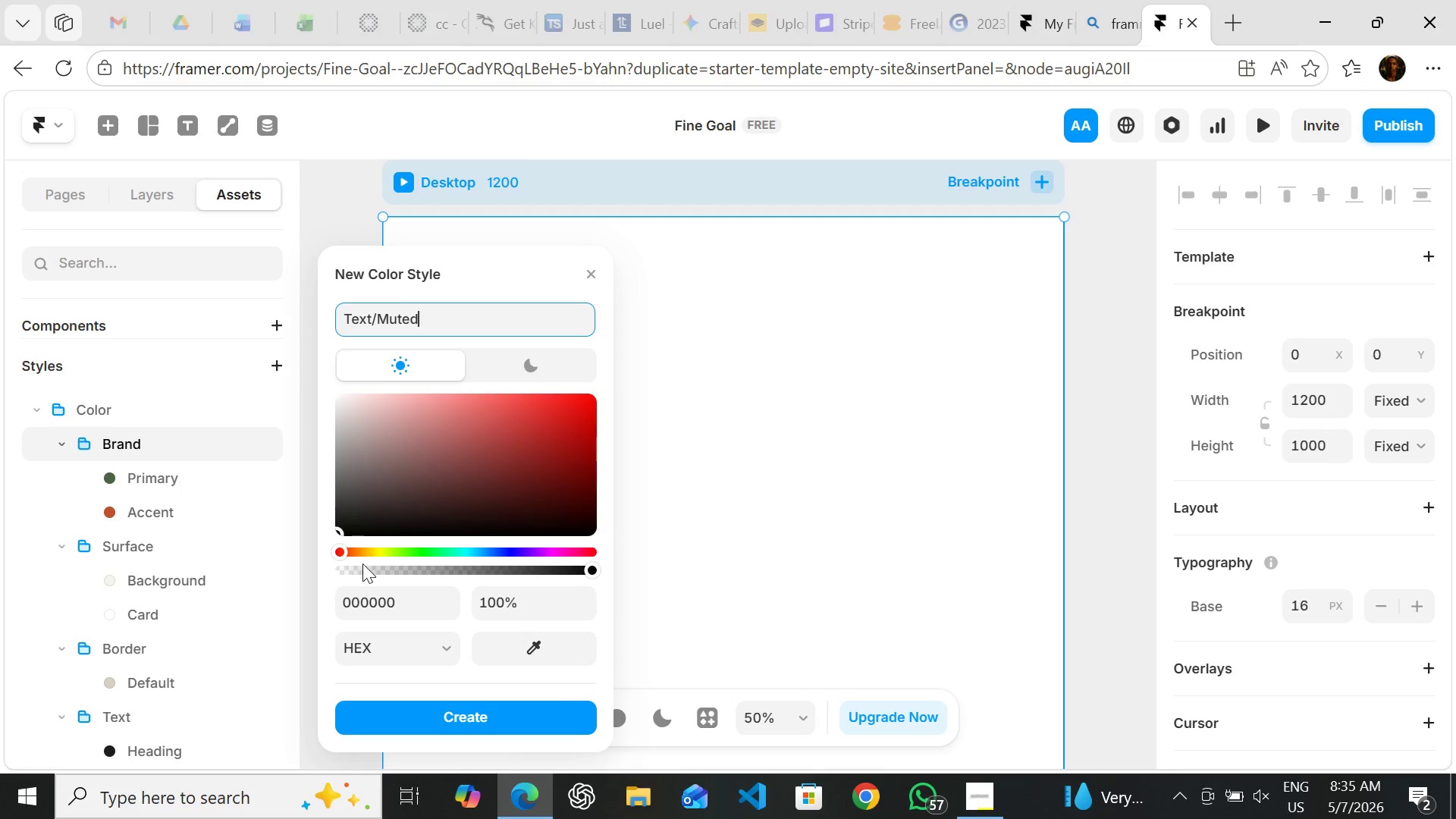 
left_click([375, 600])
 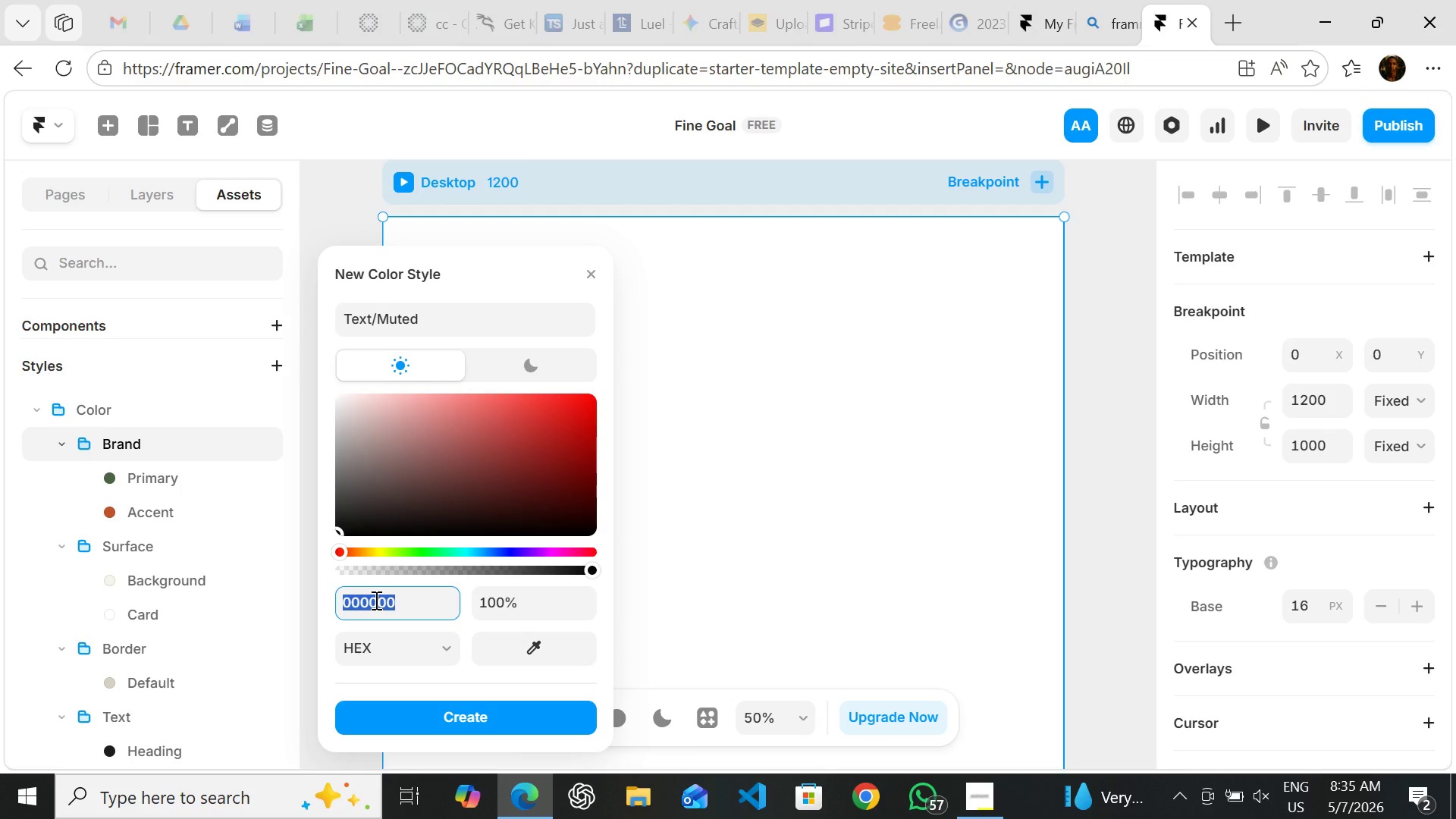 
type(8a8)
 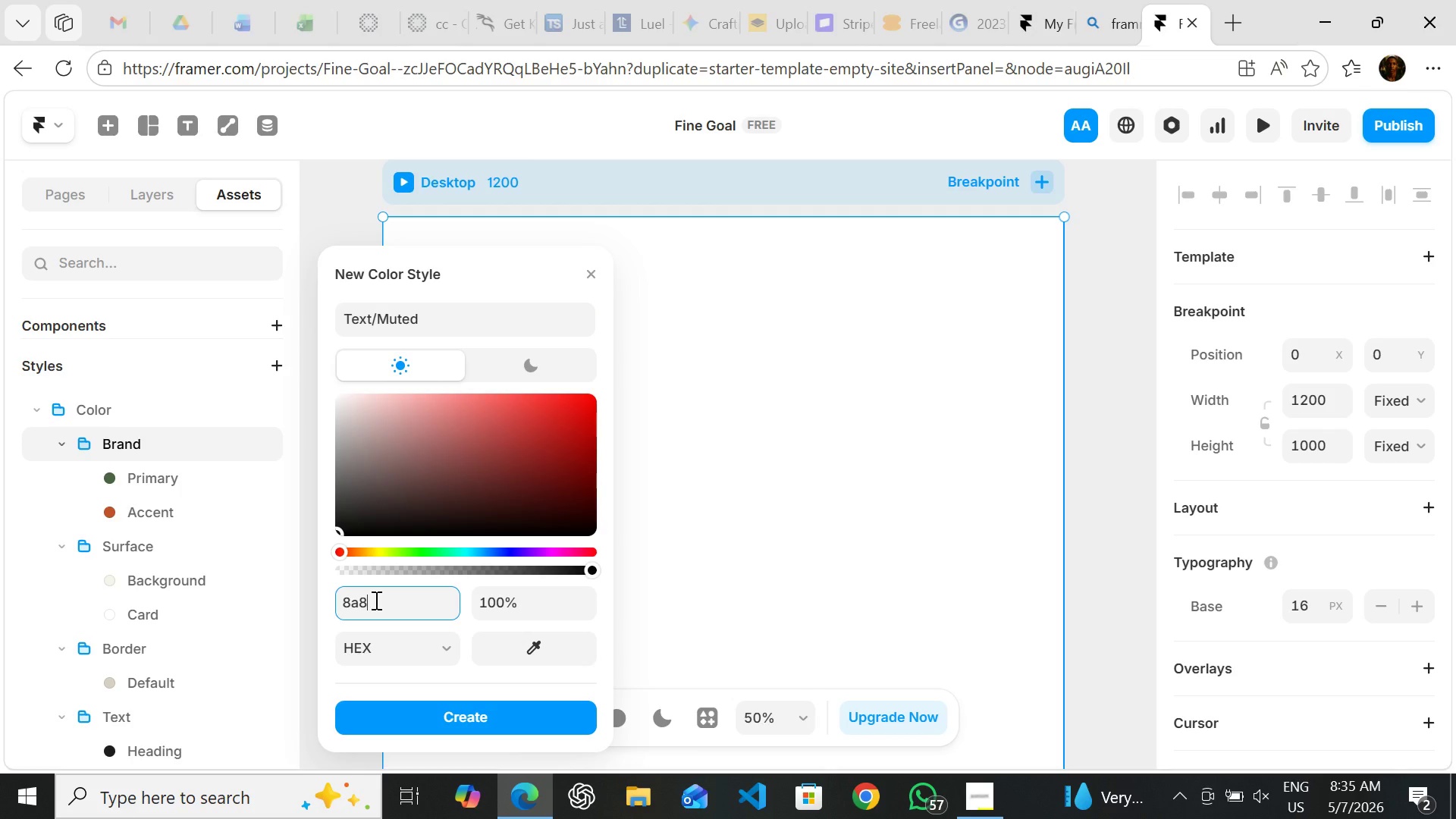 
type(478)
 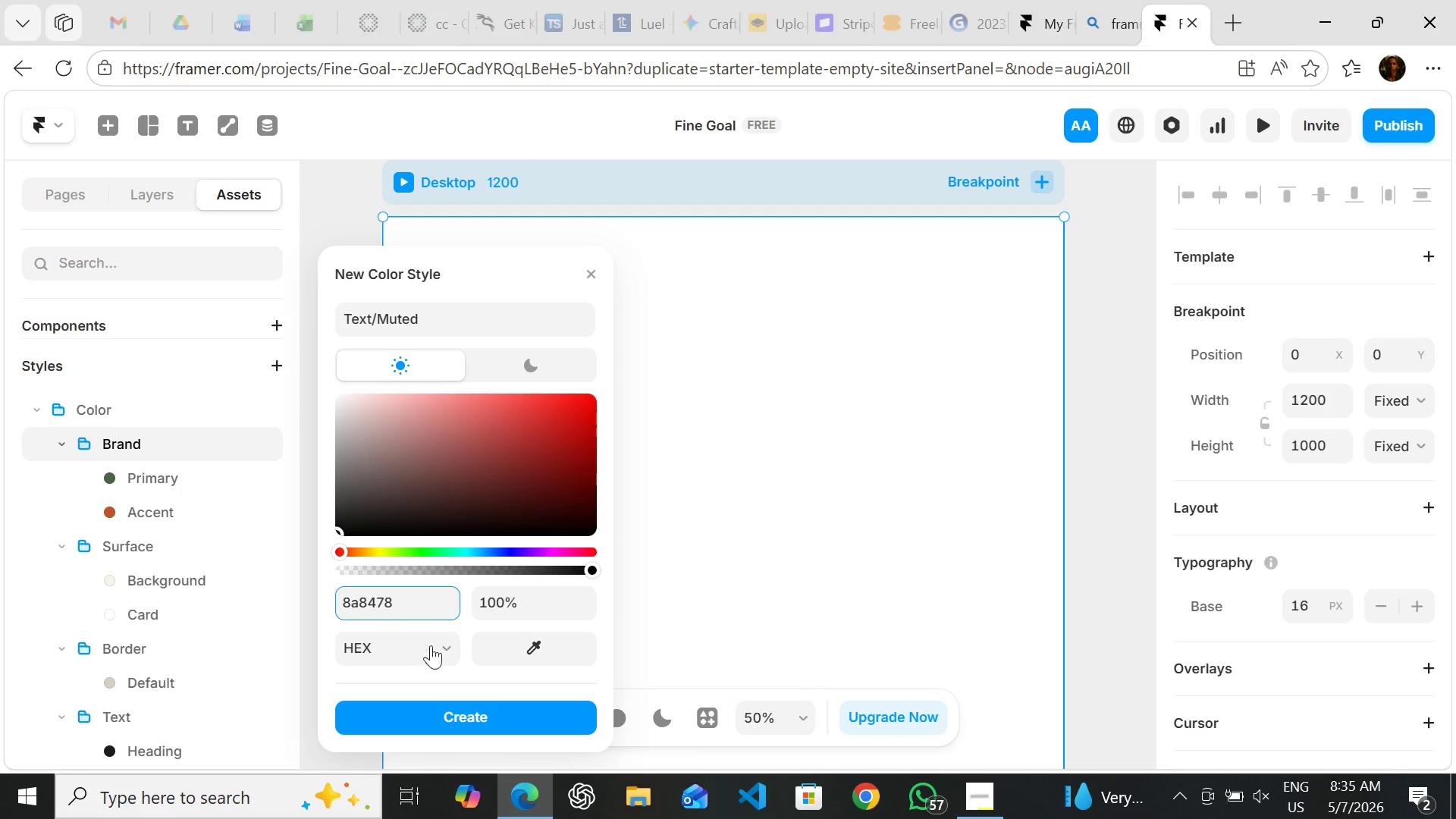 
left_click([452, 708])
 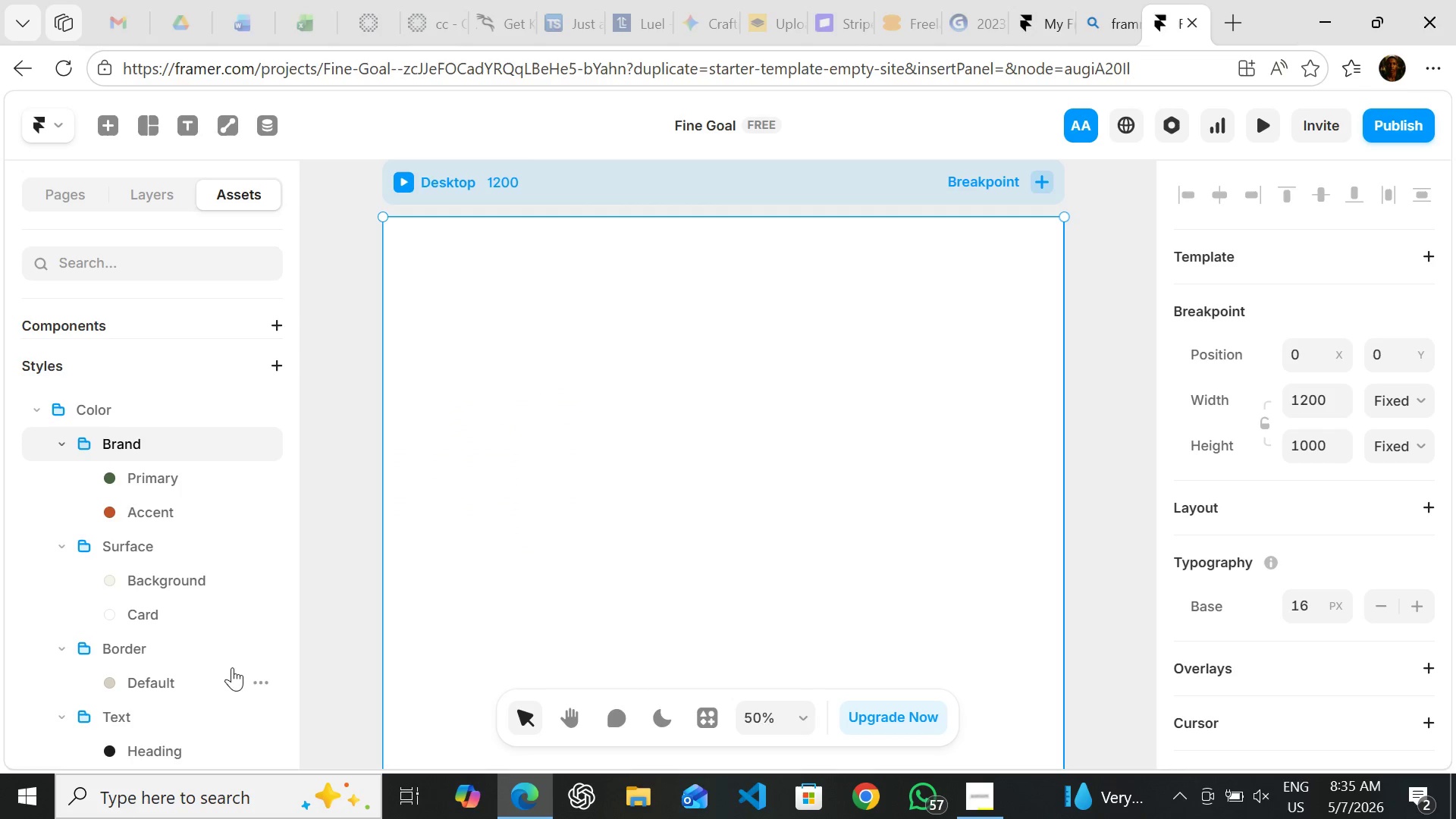 
mouse_move([177, 631])
 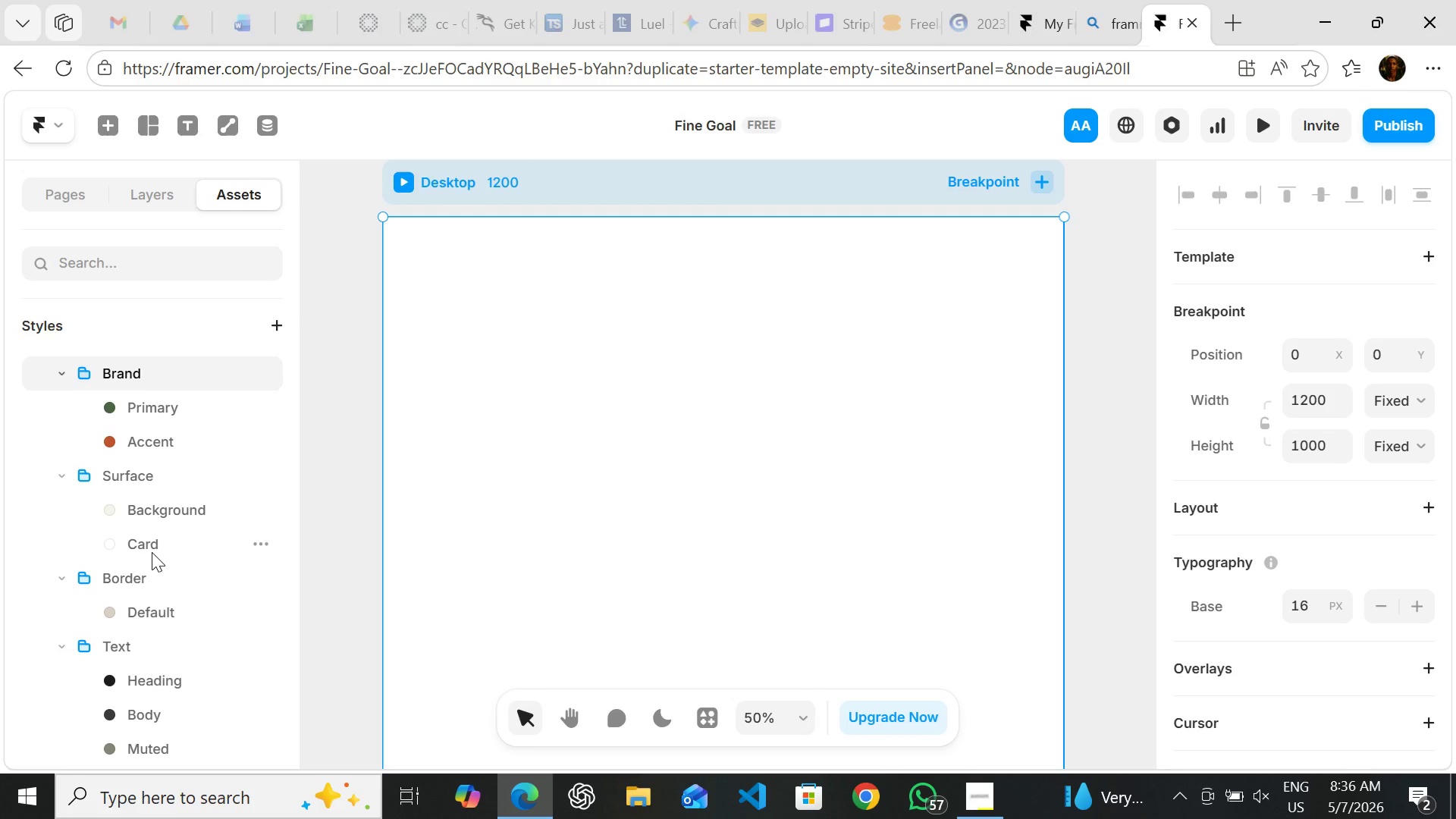 
wait(16.65)
 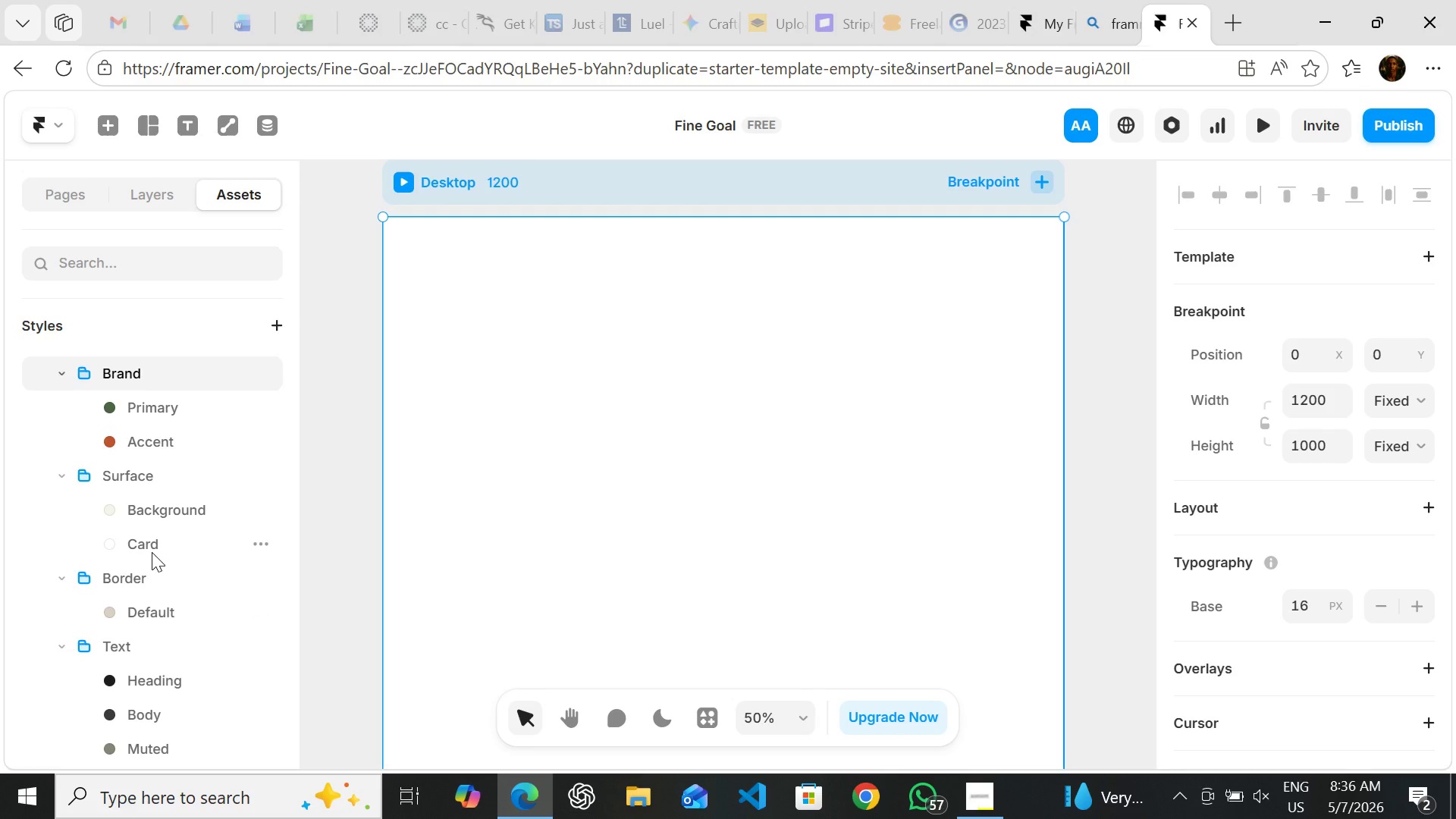 
key(F)
 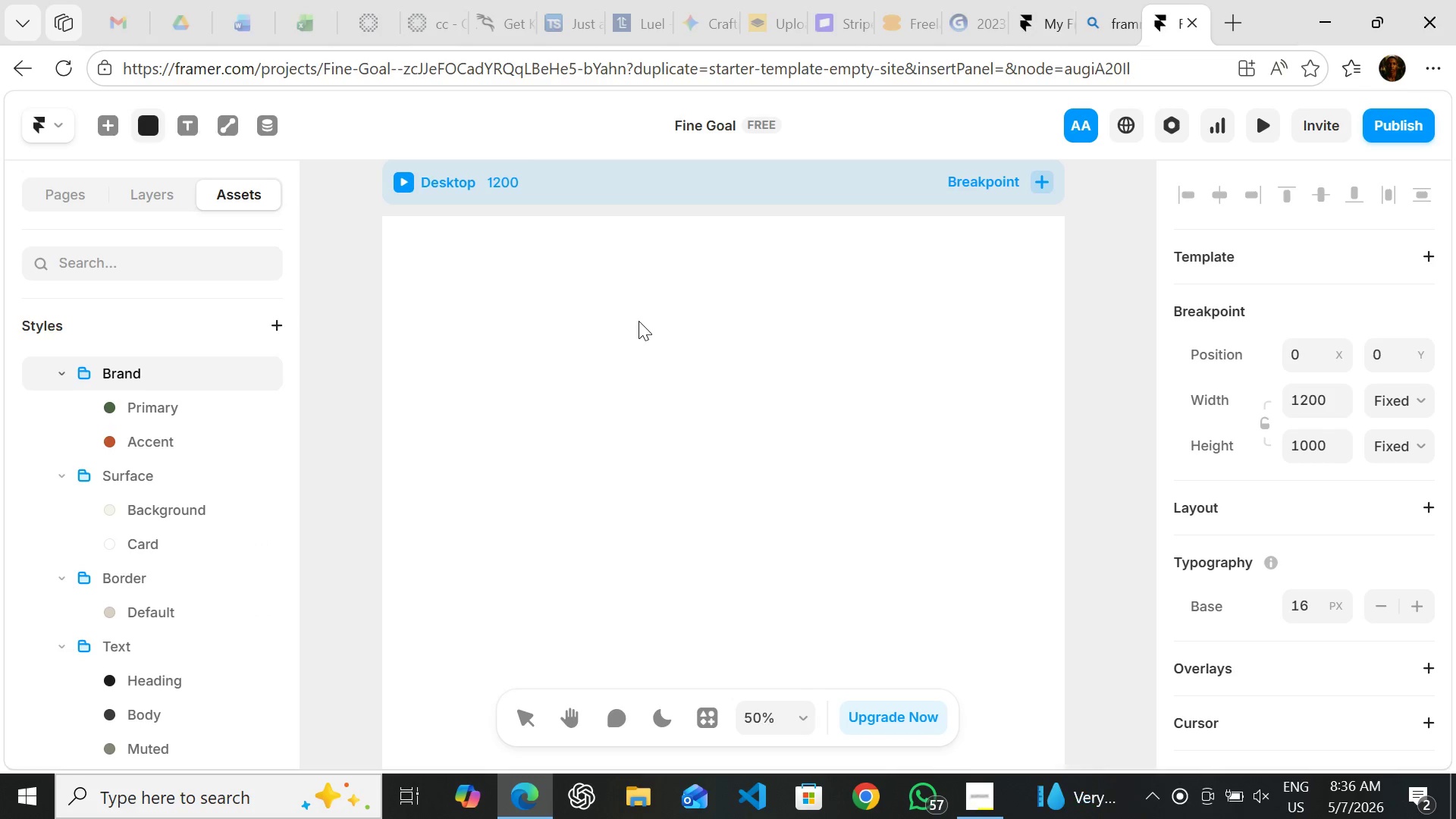 
left_click([639, 321])
 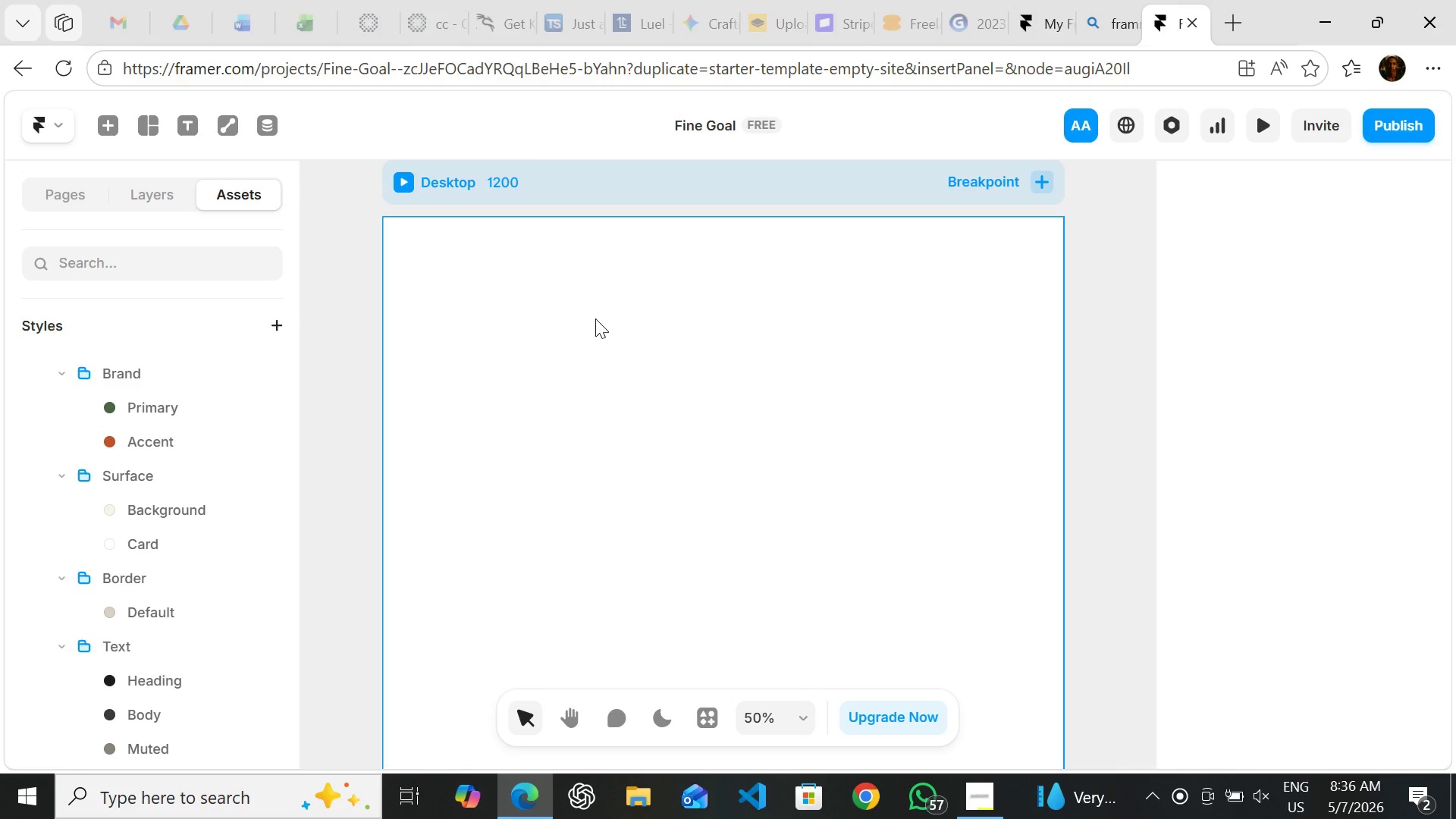 
key(F)
 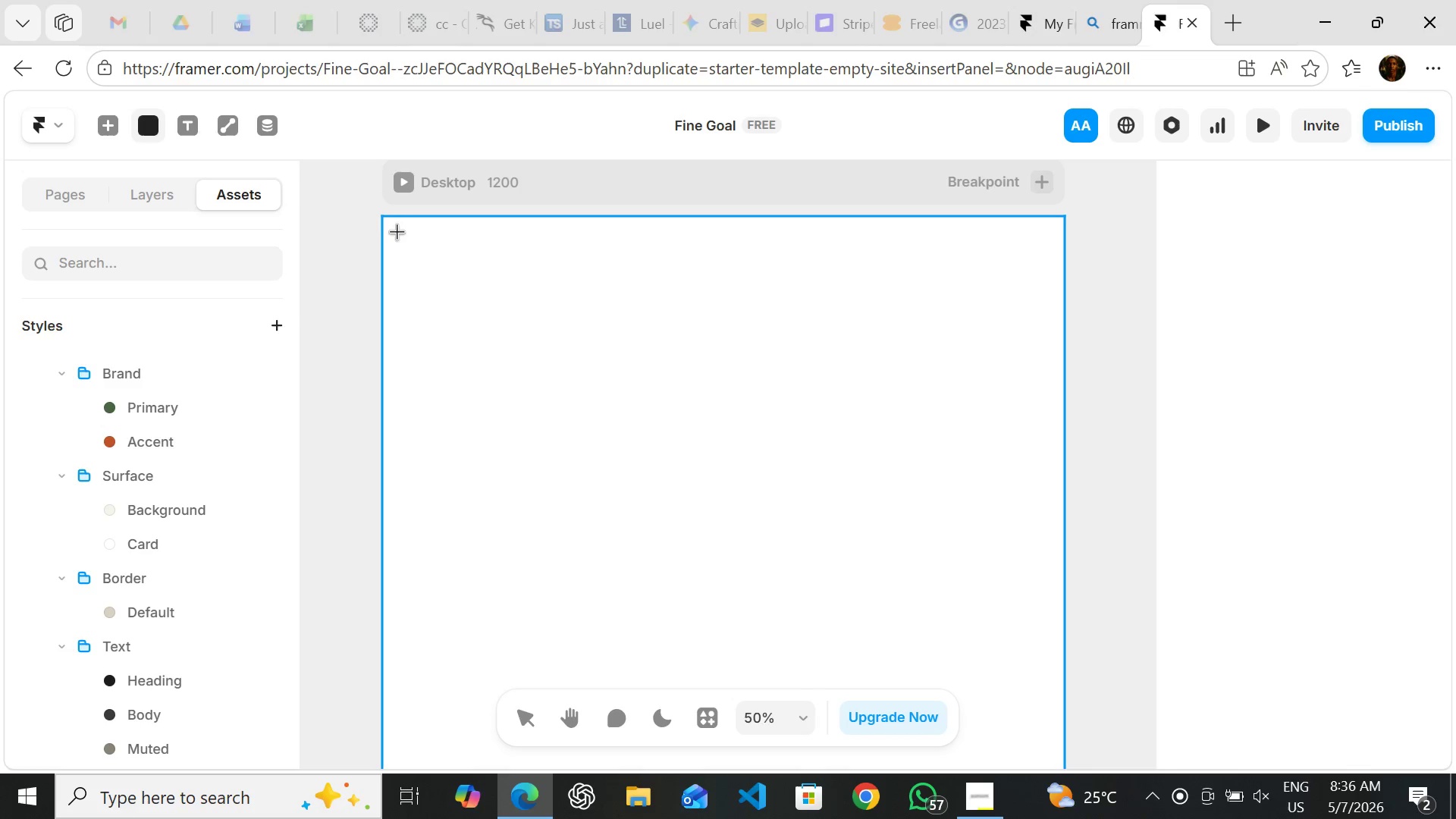 
wait(7.61)
 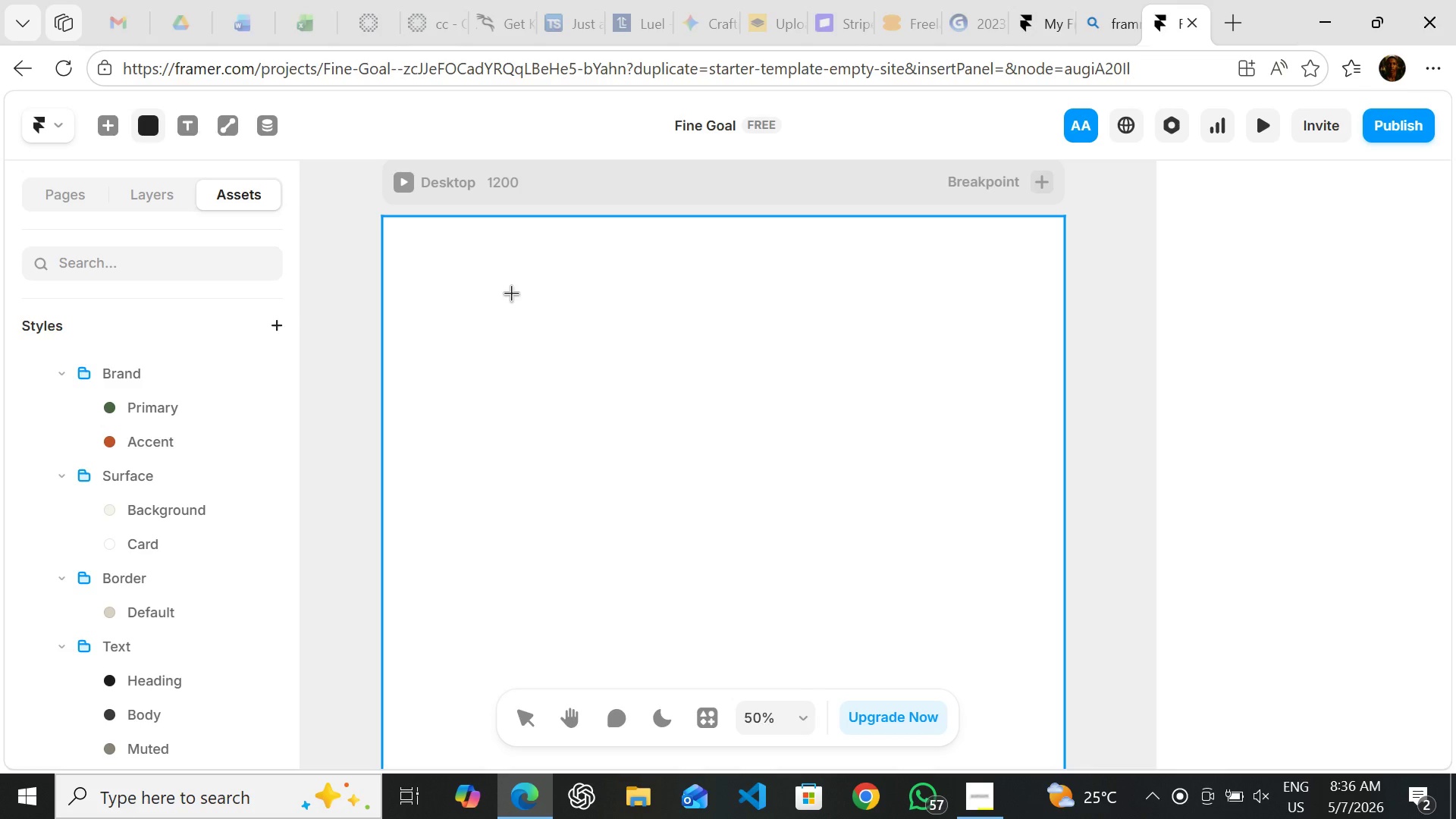 
left_click_drag(start_coordinate=[381, 216], to_coordinate=[1064, 509])
 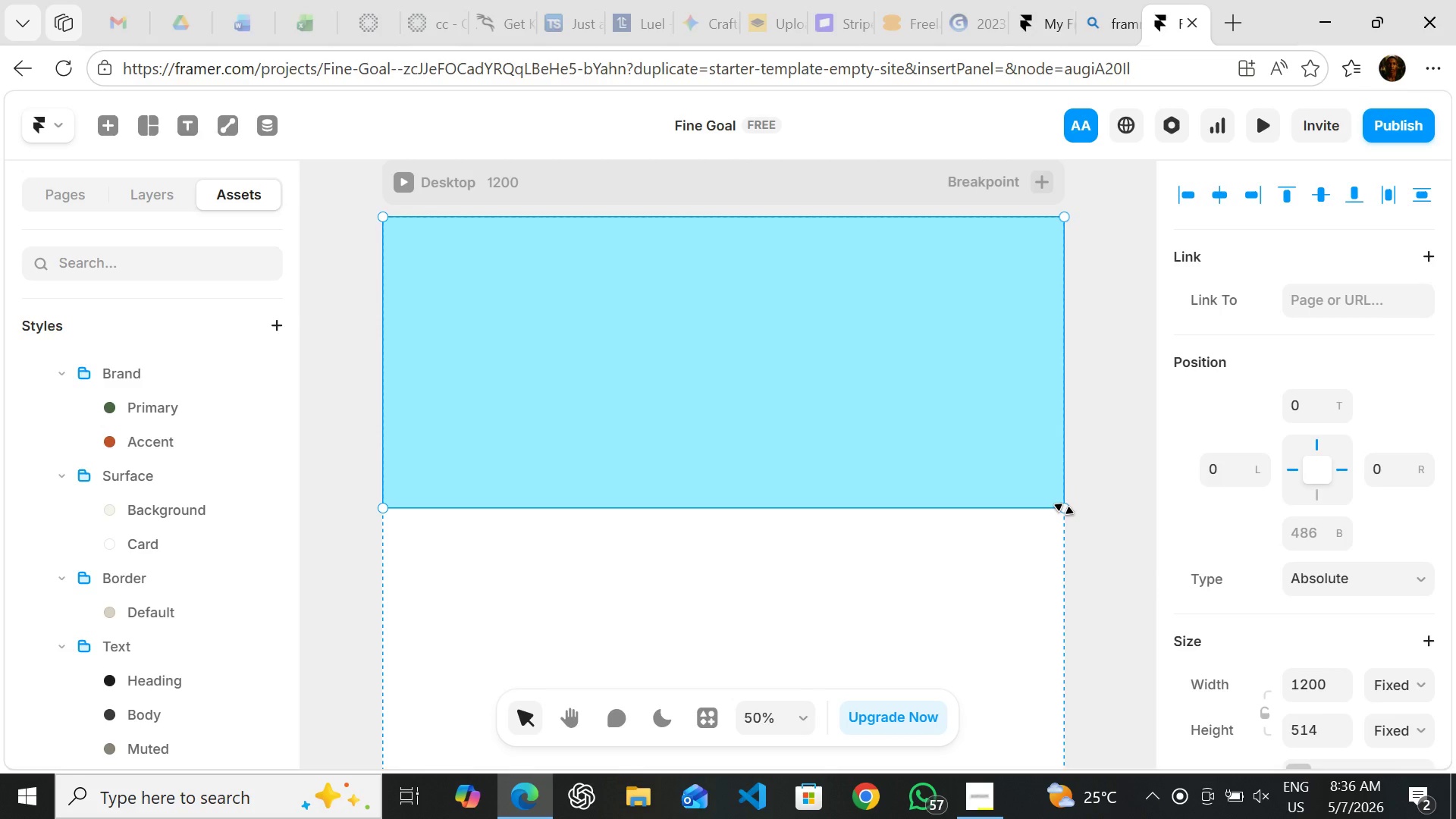 
wait(12.38)
 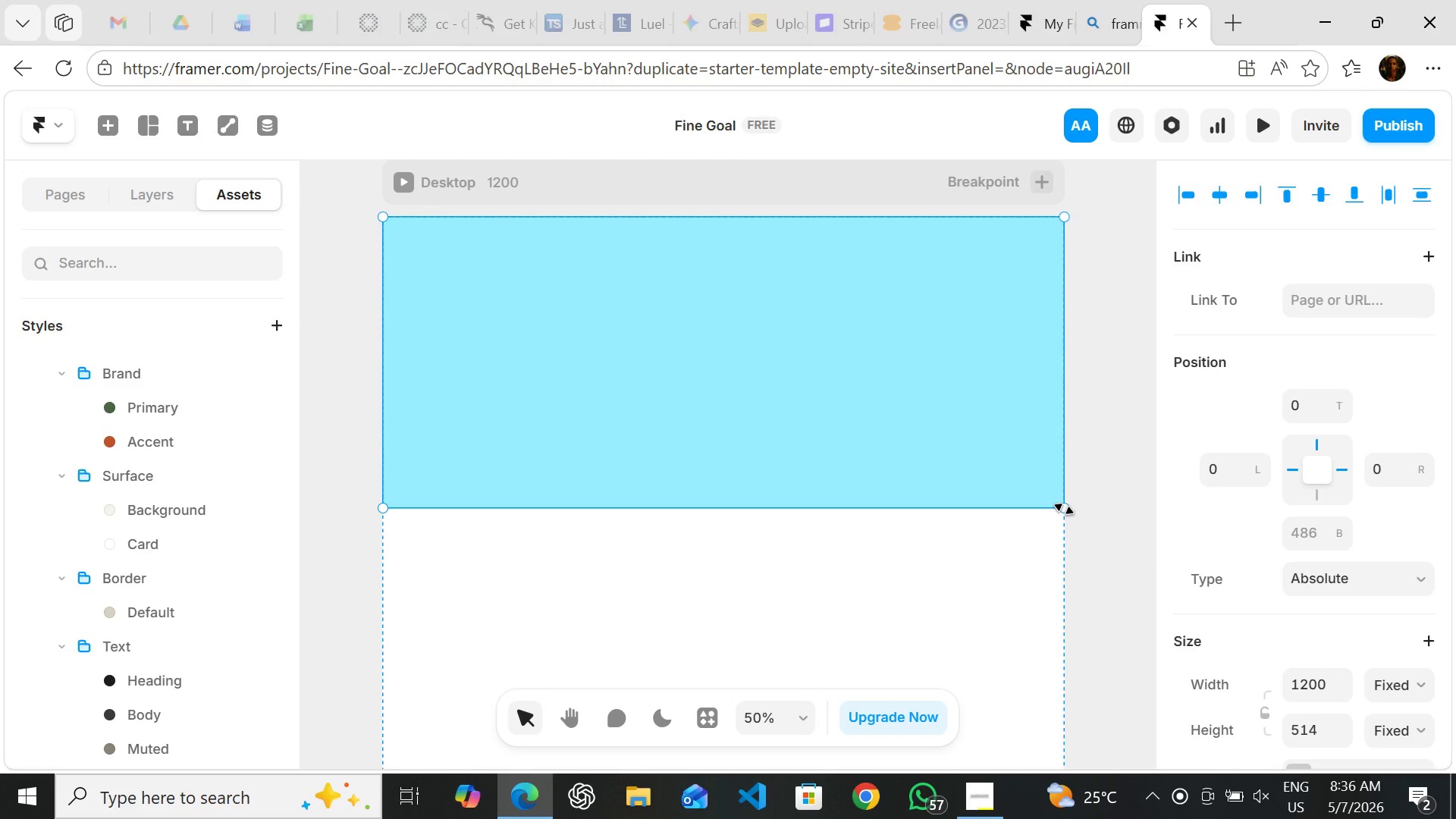 
left_click_drag(start_coordinate=[883, 510], to_coordinate=[830, 307])
 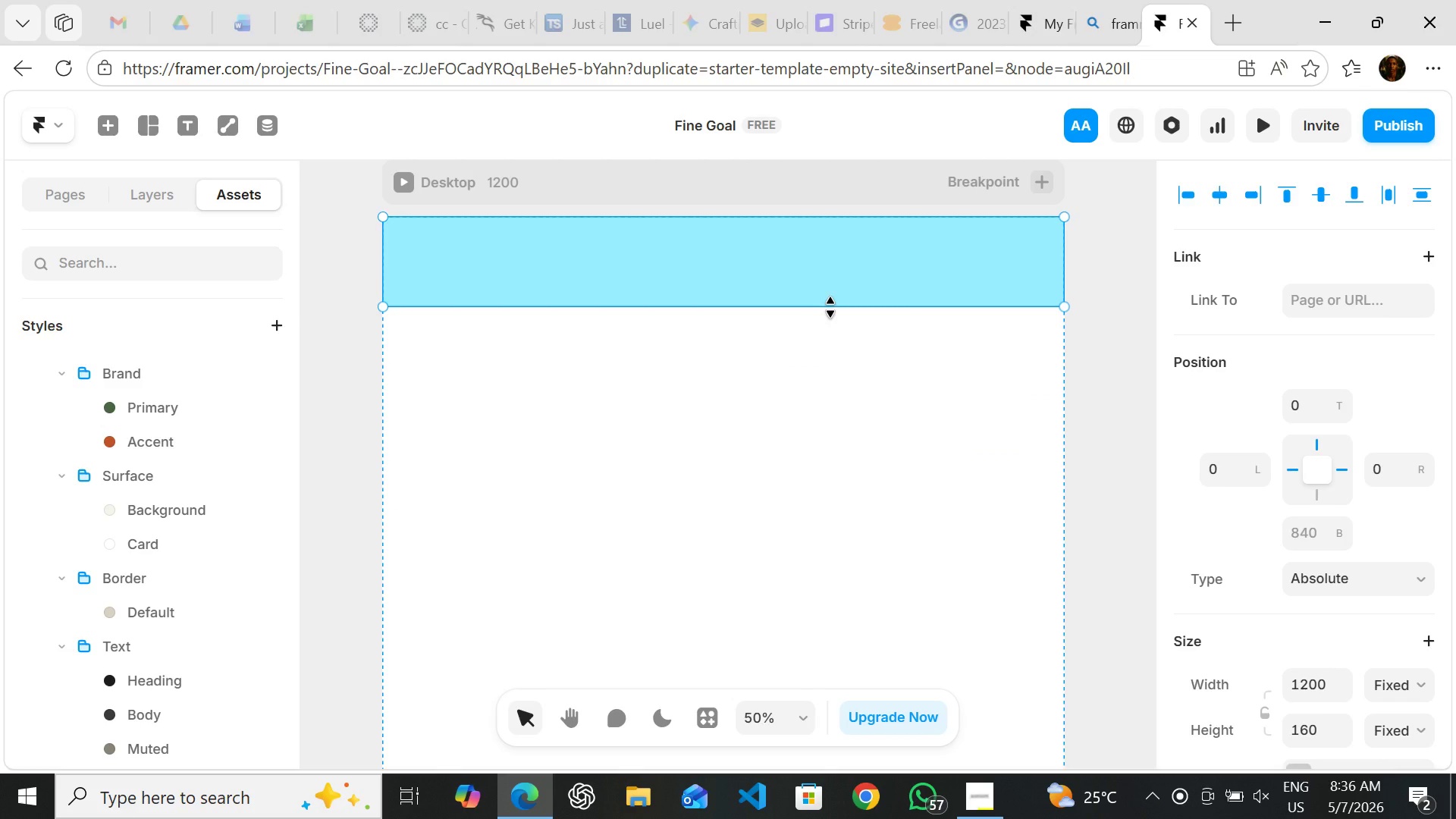 
wait(7.52)
 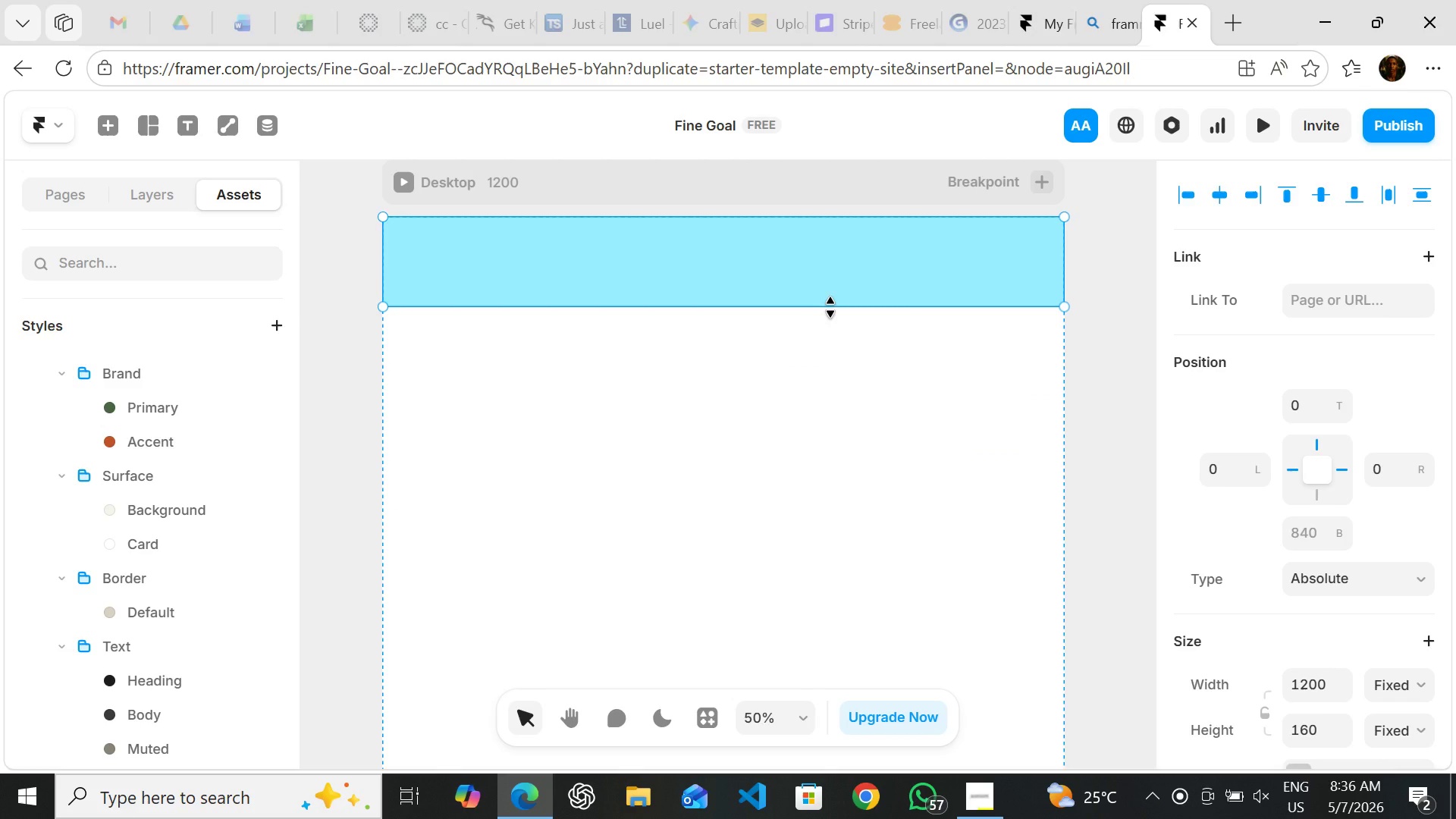 
left_click([774, 419])
 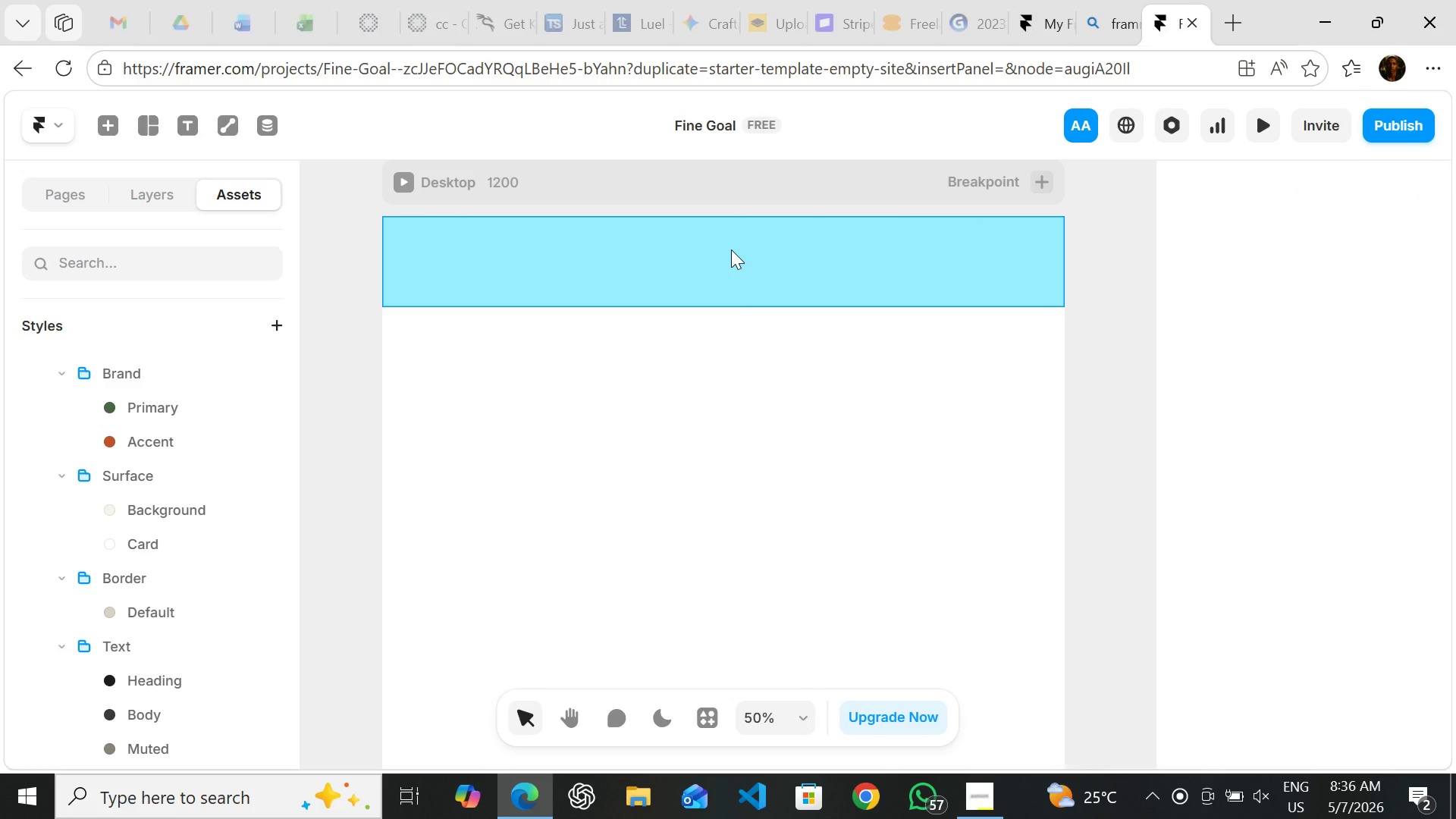 
key(T)
 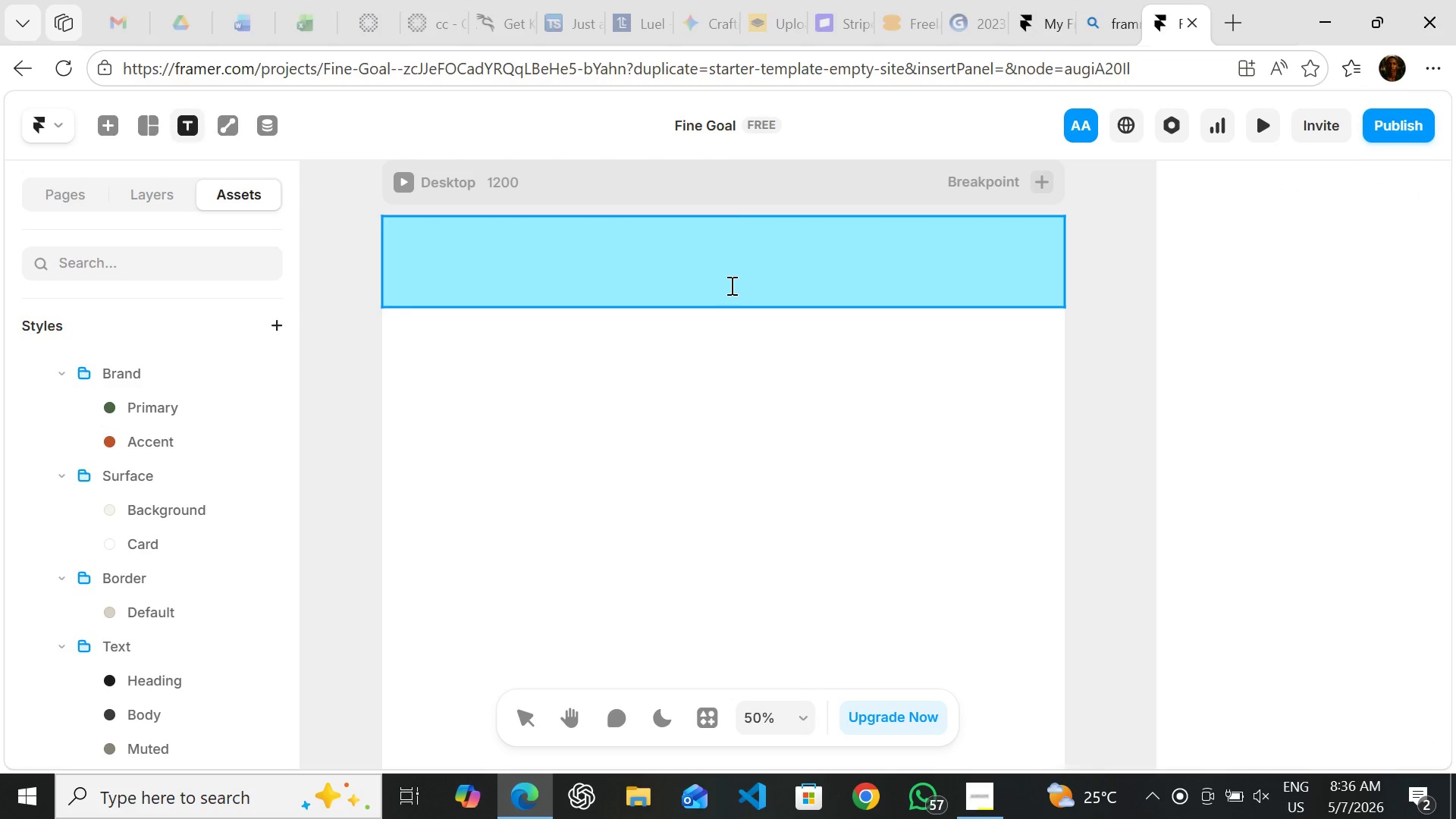 
left_click([732, 256])
 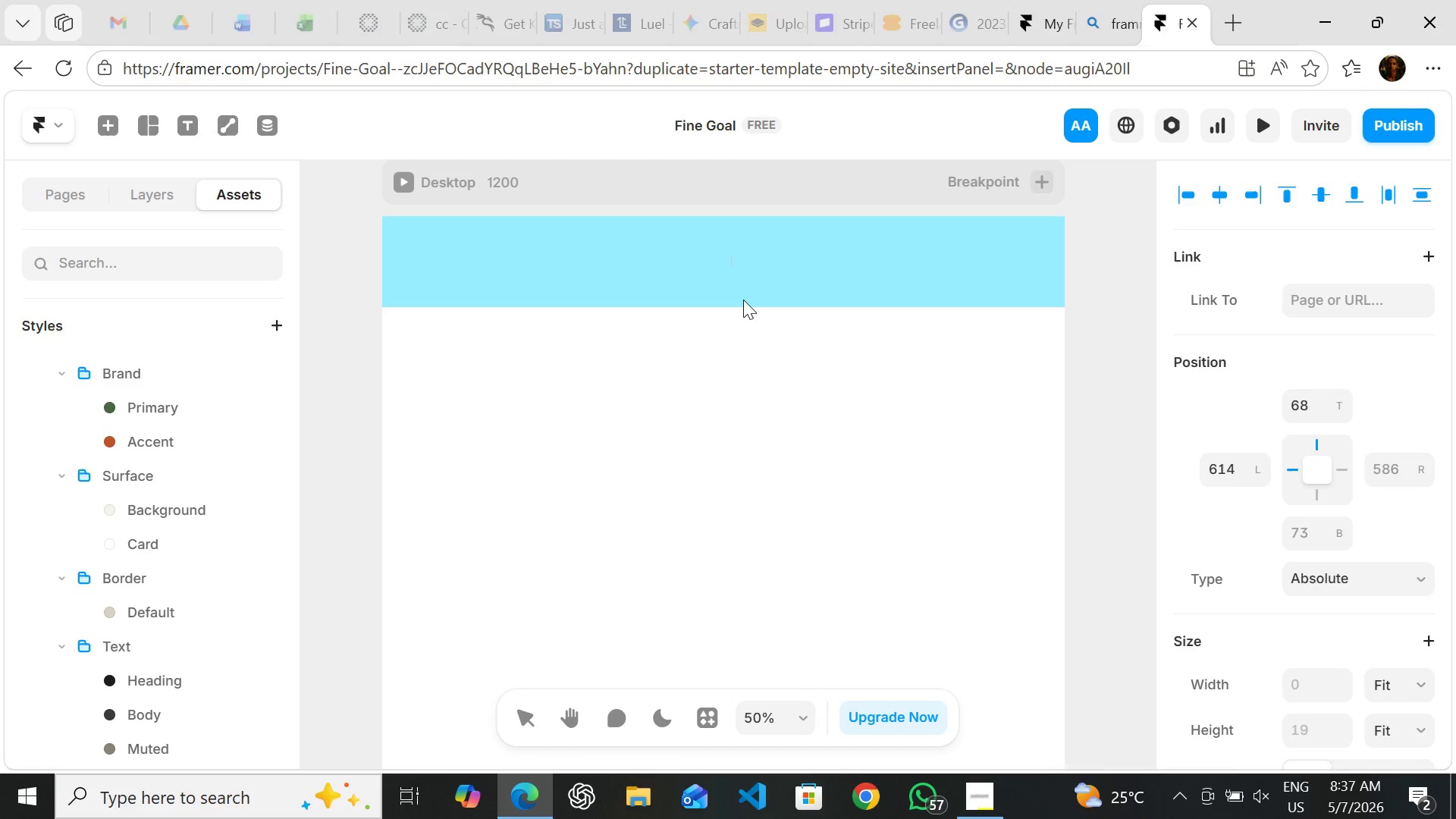 
wait(17.99)
 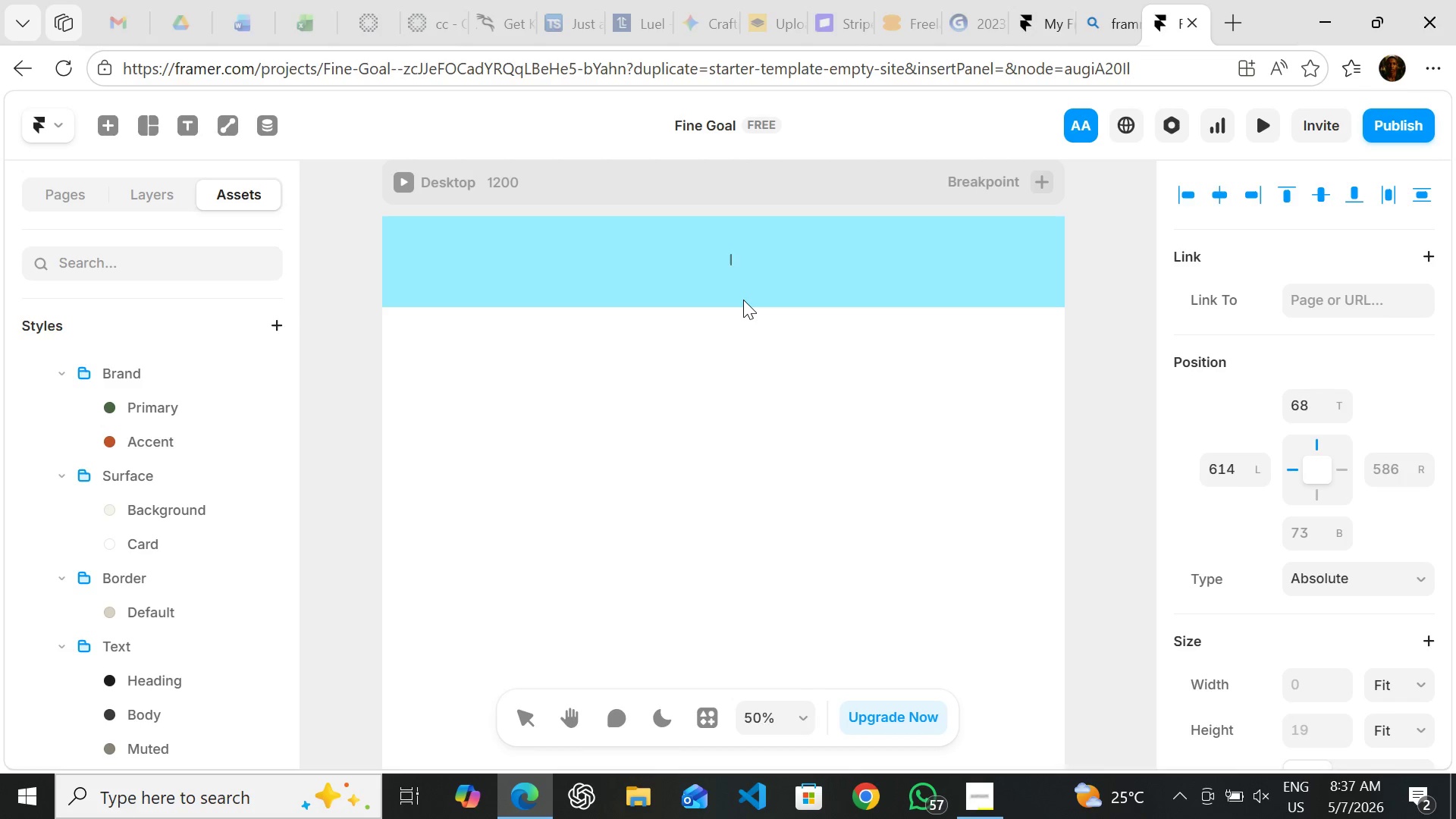 
type(Hand )
key(Backspace)
type(crafted with care.)
 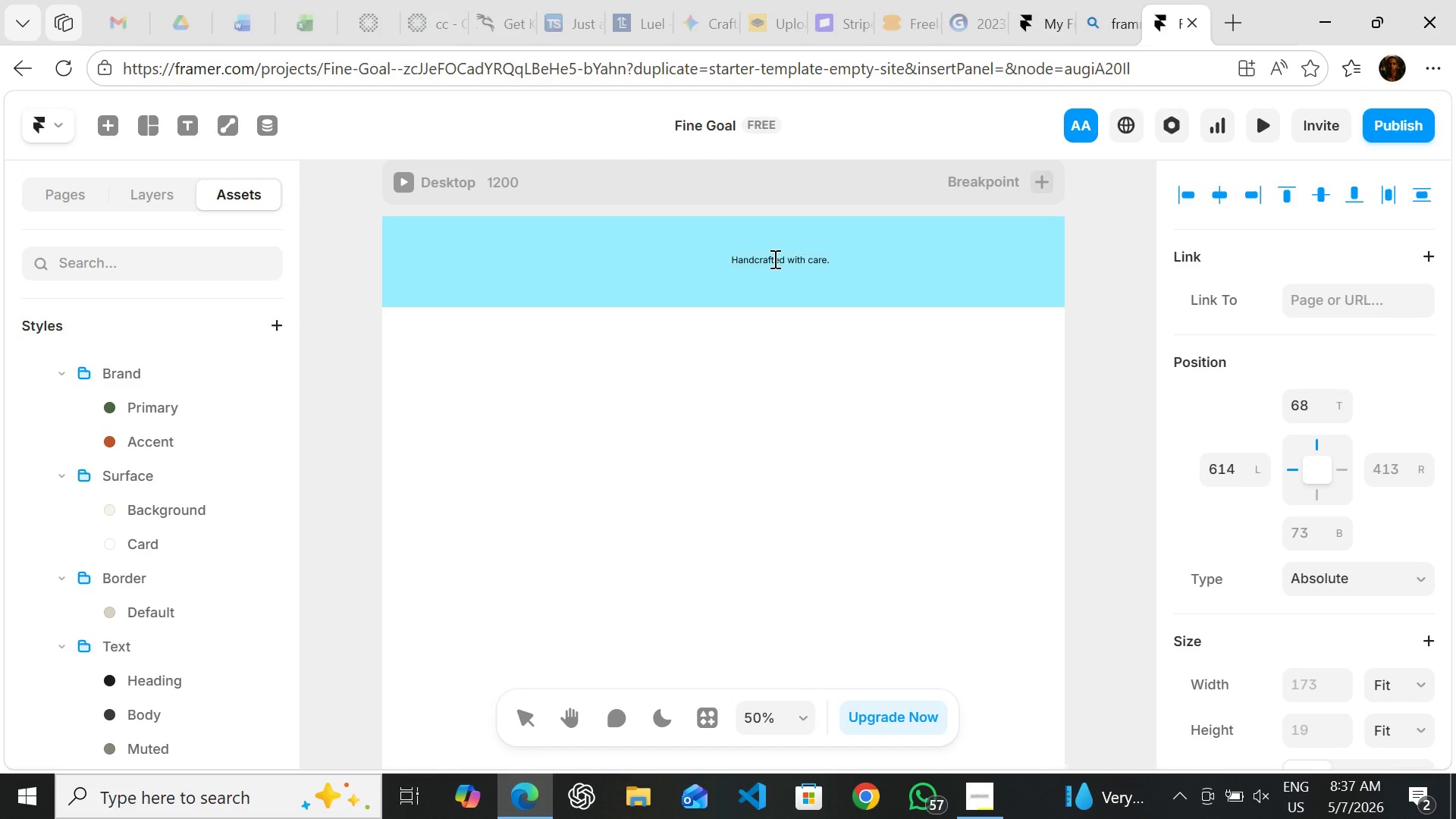 
wait(9.83)
 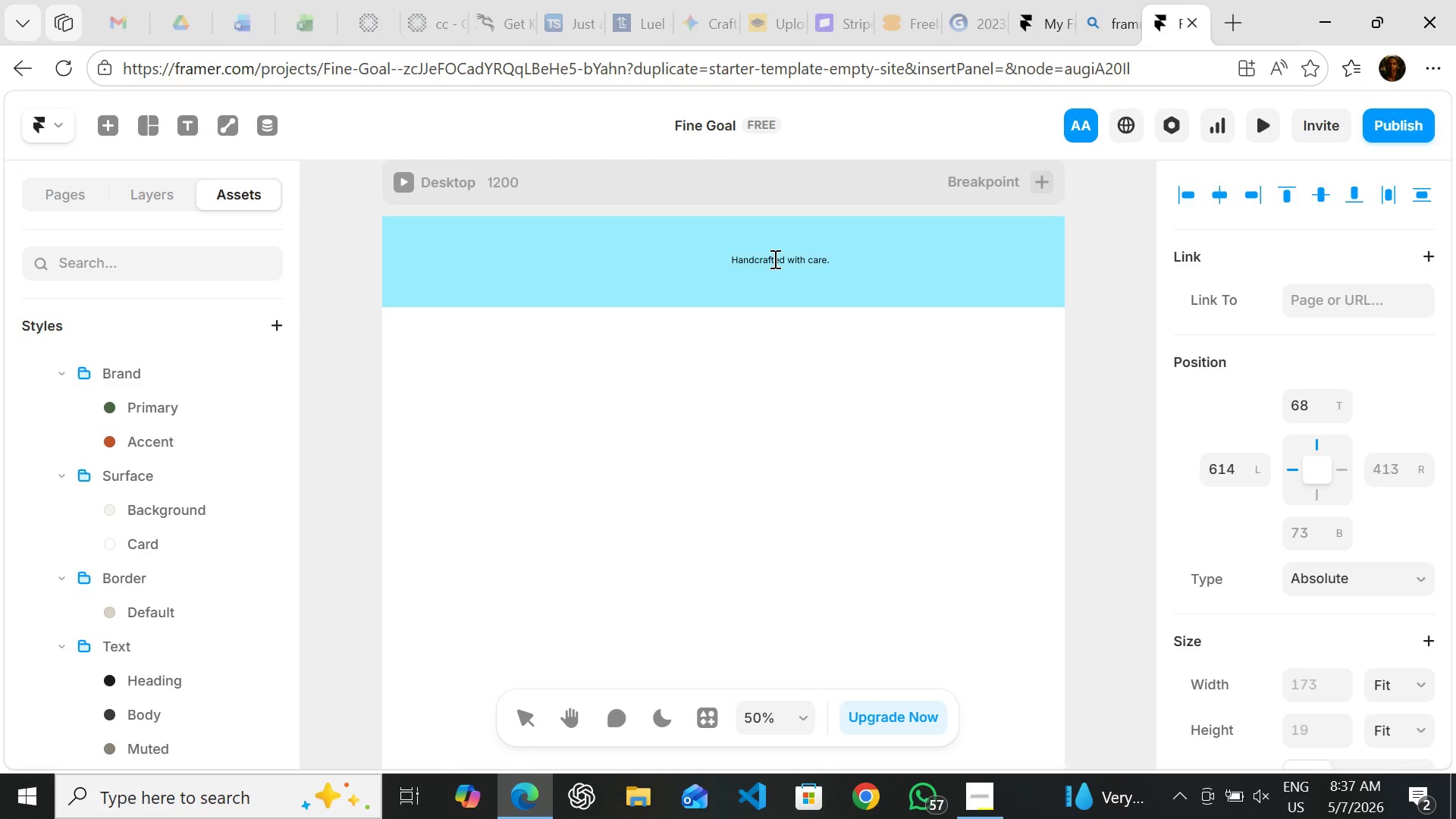 
left_click_drag(start_coordinate=[833, 259], to_coordinate=[755, 256])
 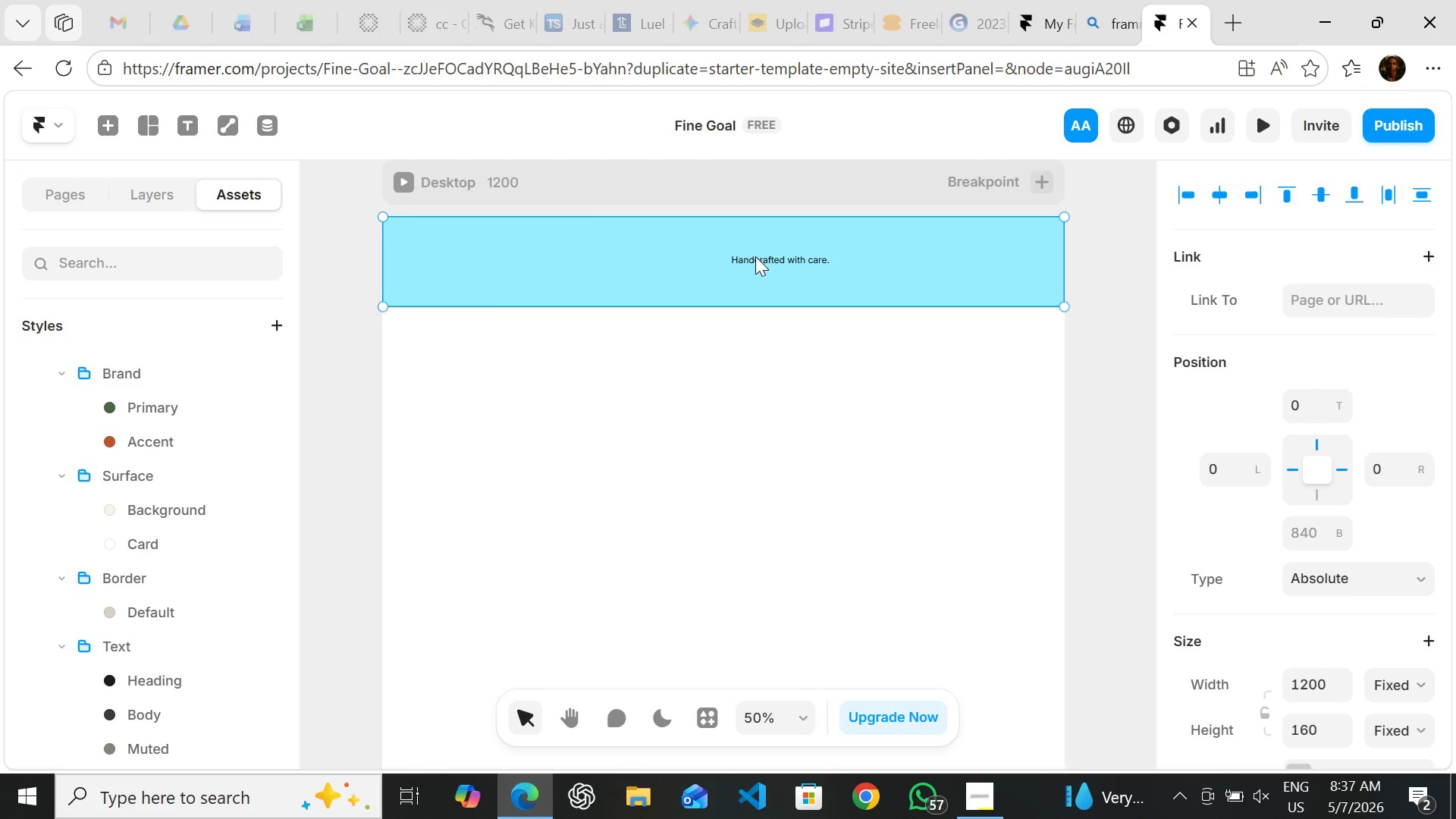 
left_click([755, 256])
 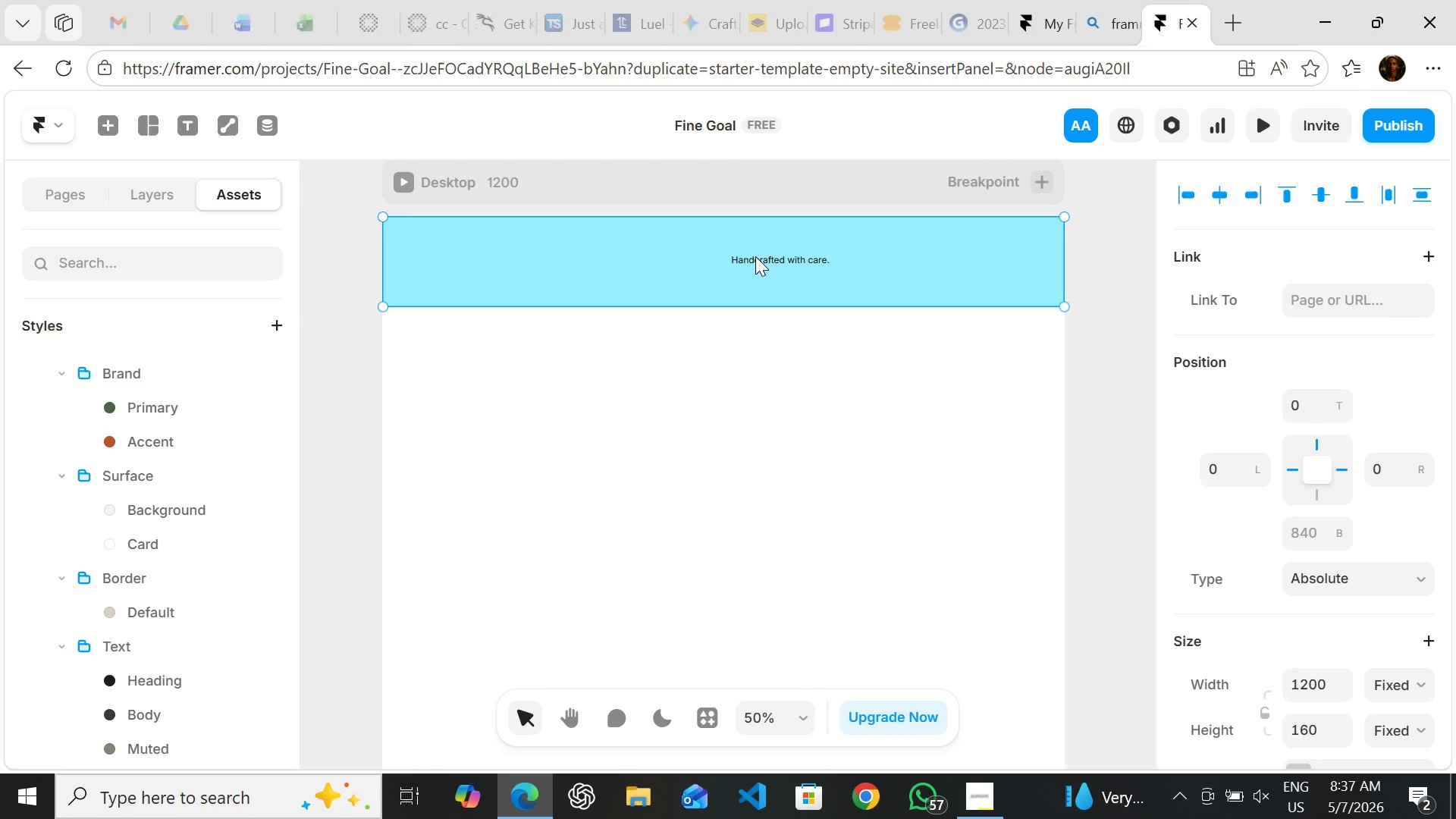 
left_click([755, 256])
 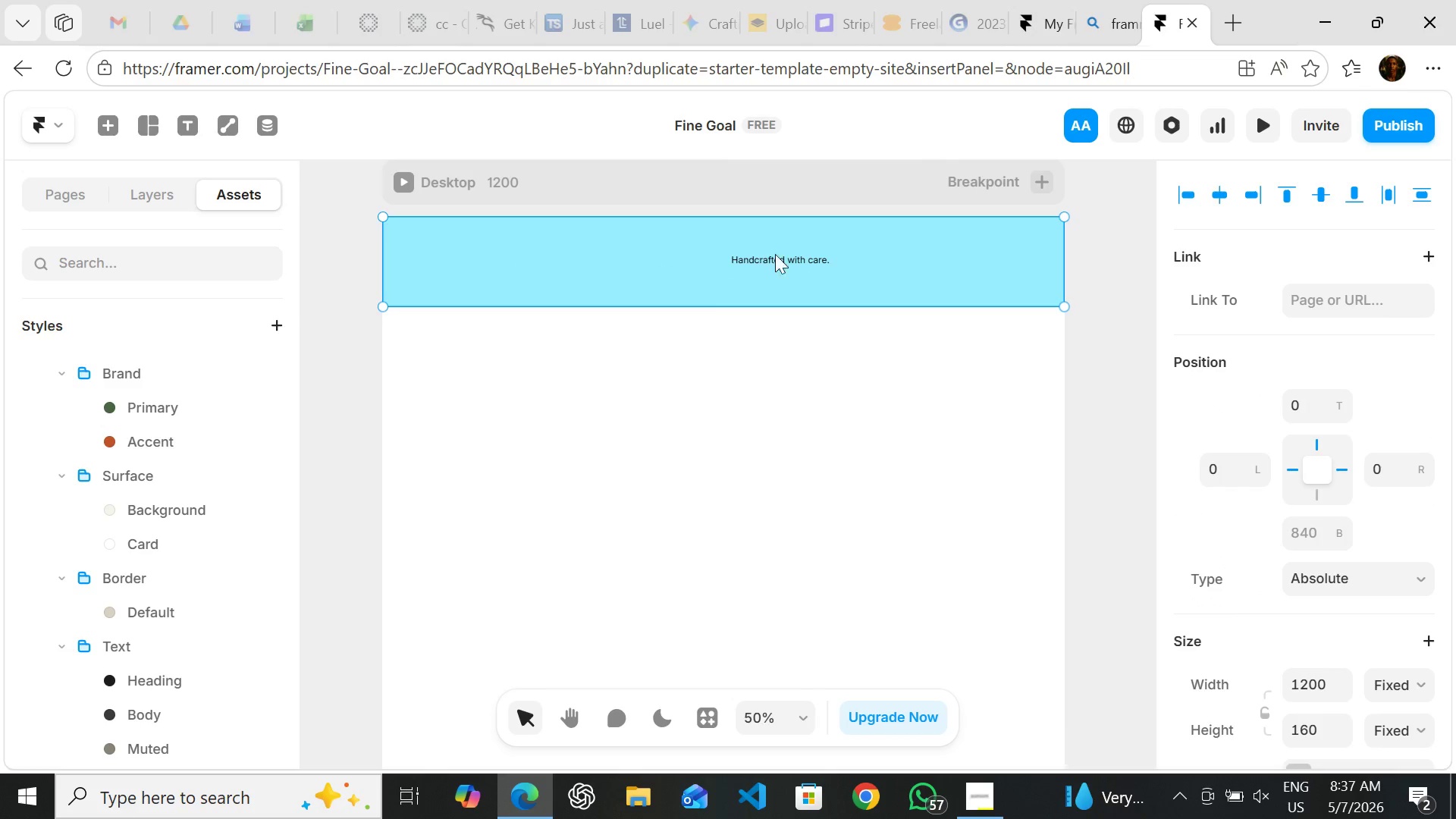 
wait(6.19)
 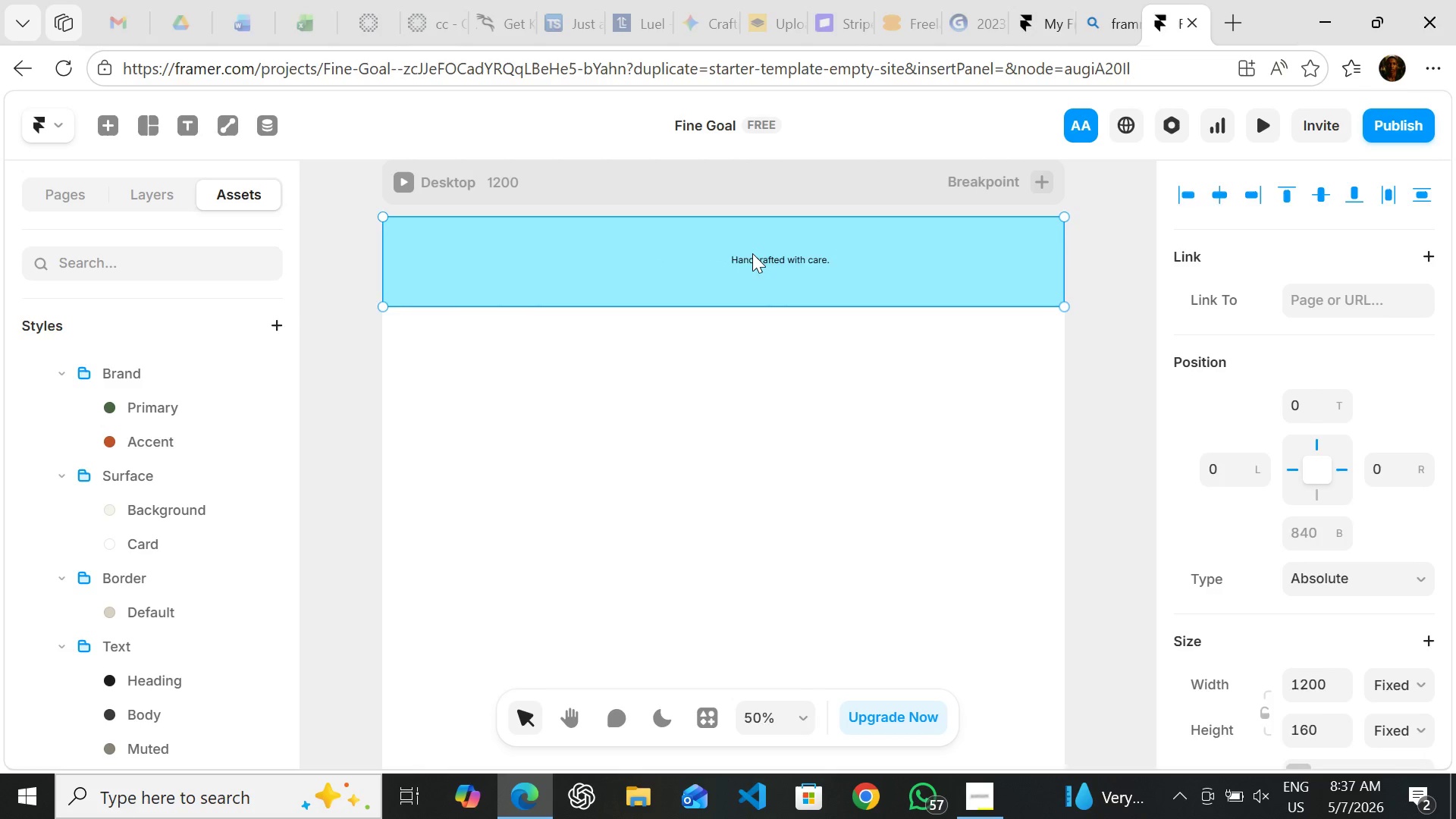 
double_click([790, 254])
 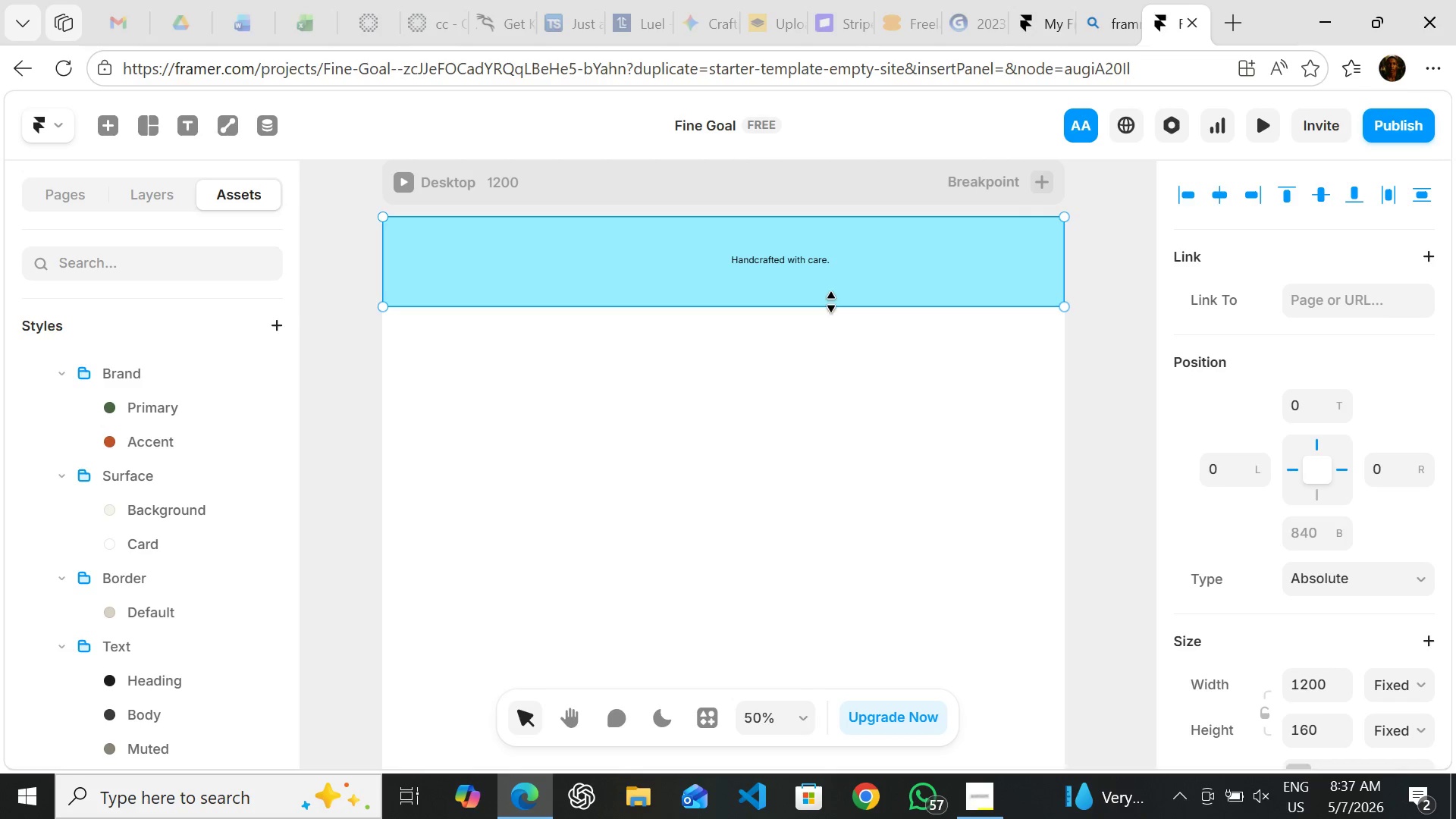 
left_click([827, 337])
 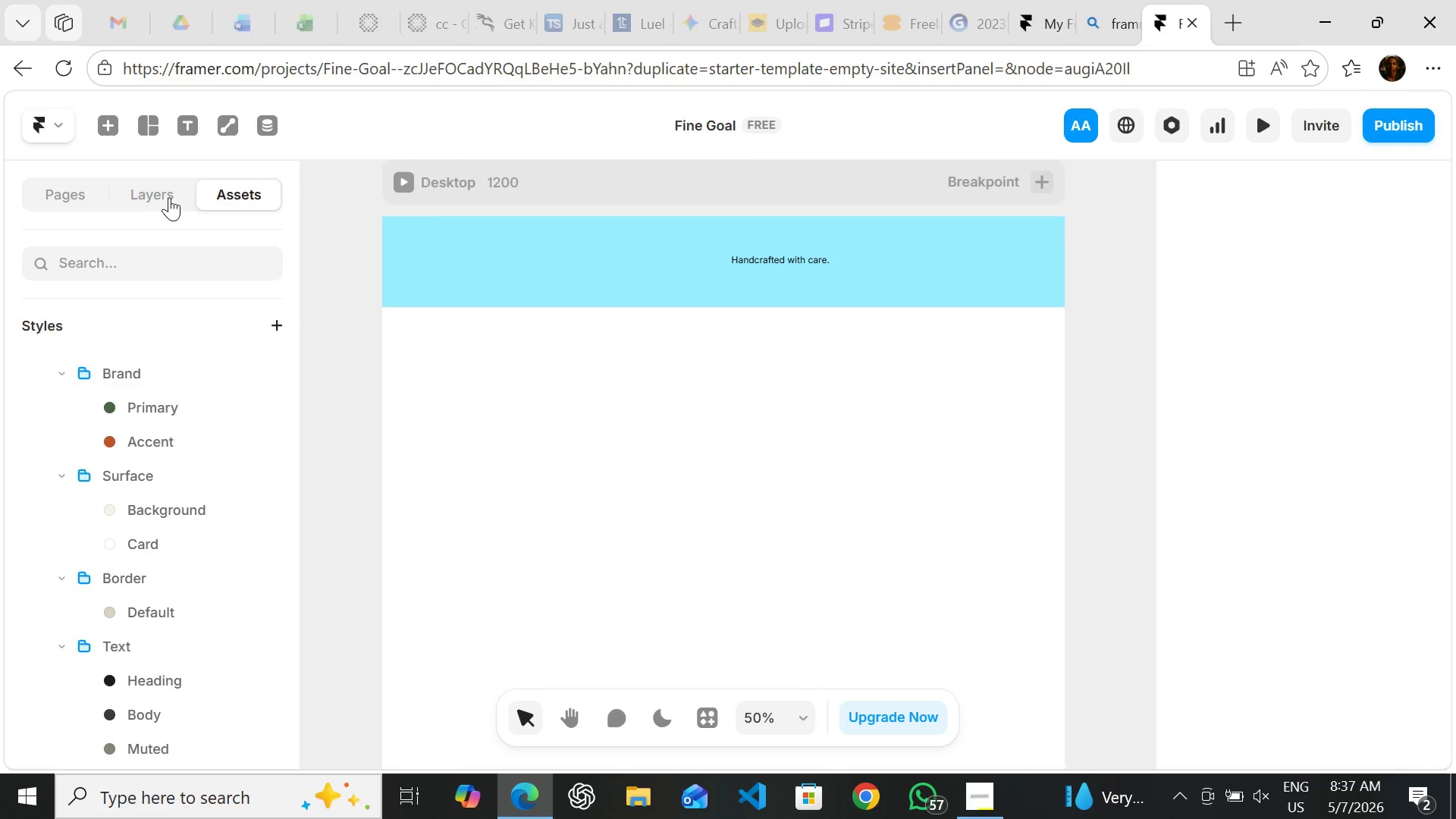 
left_click([162, 192])
 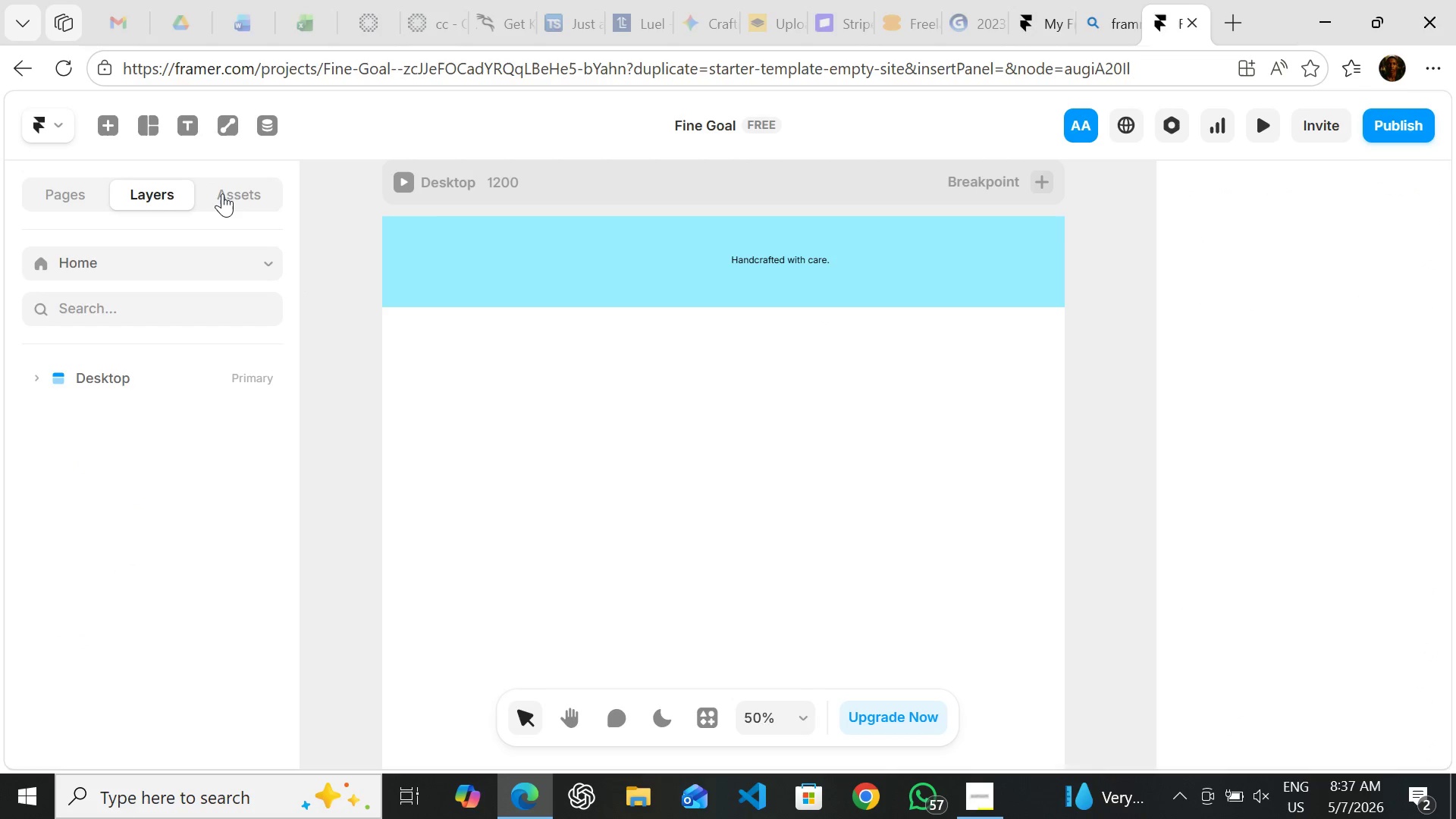 
left_click([223, 193])
 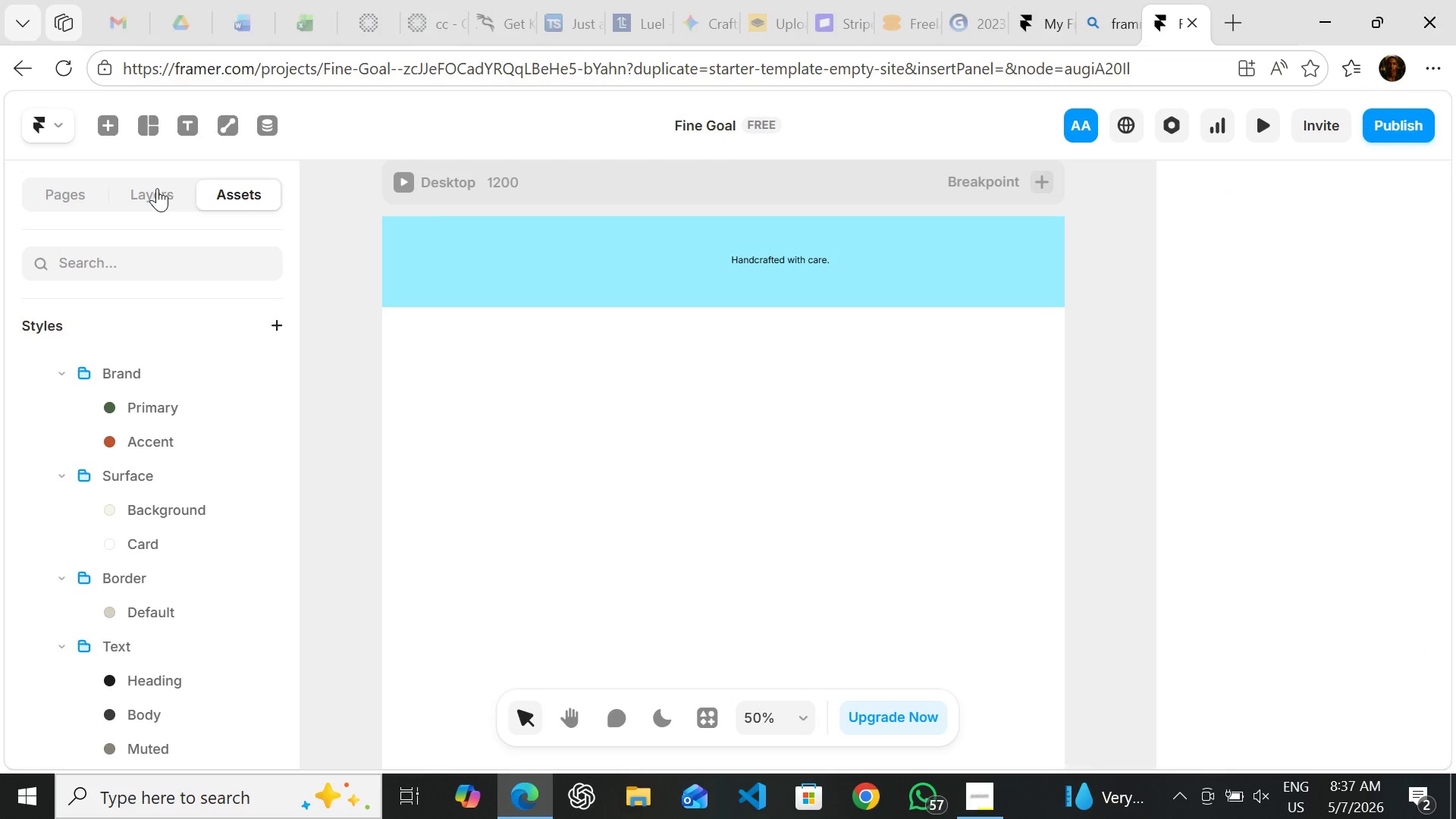 
left_click([157, 188])
 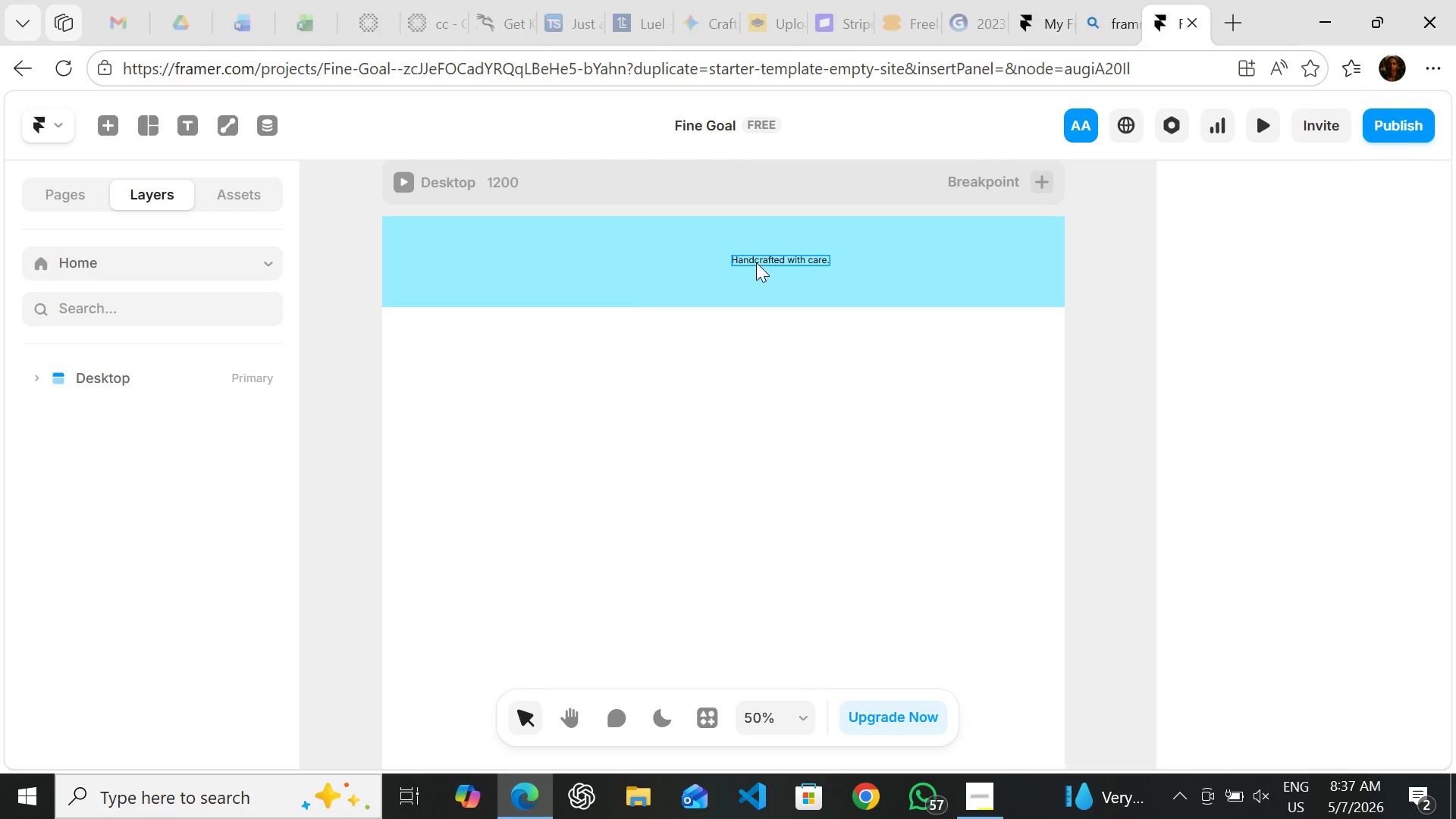 
wait(5.05)
 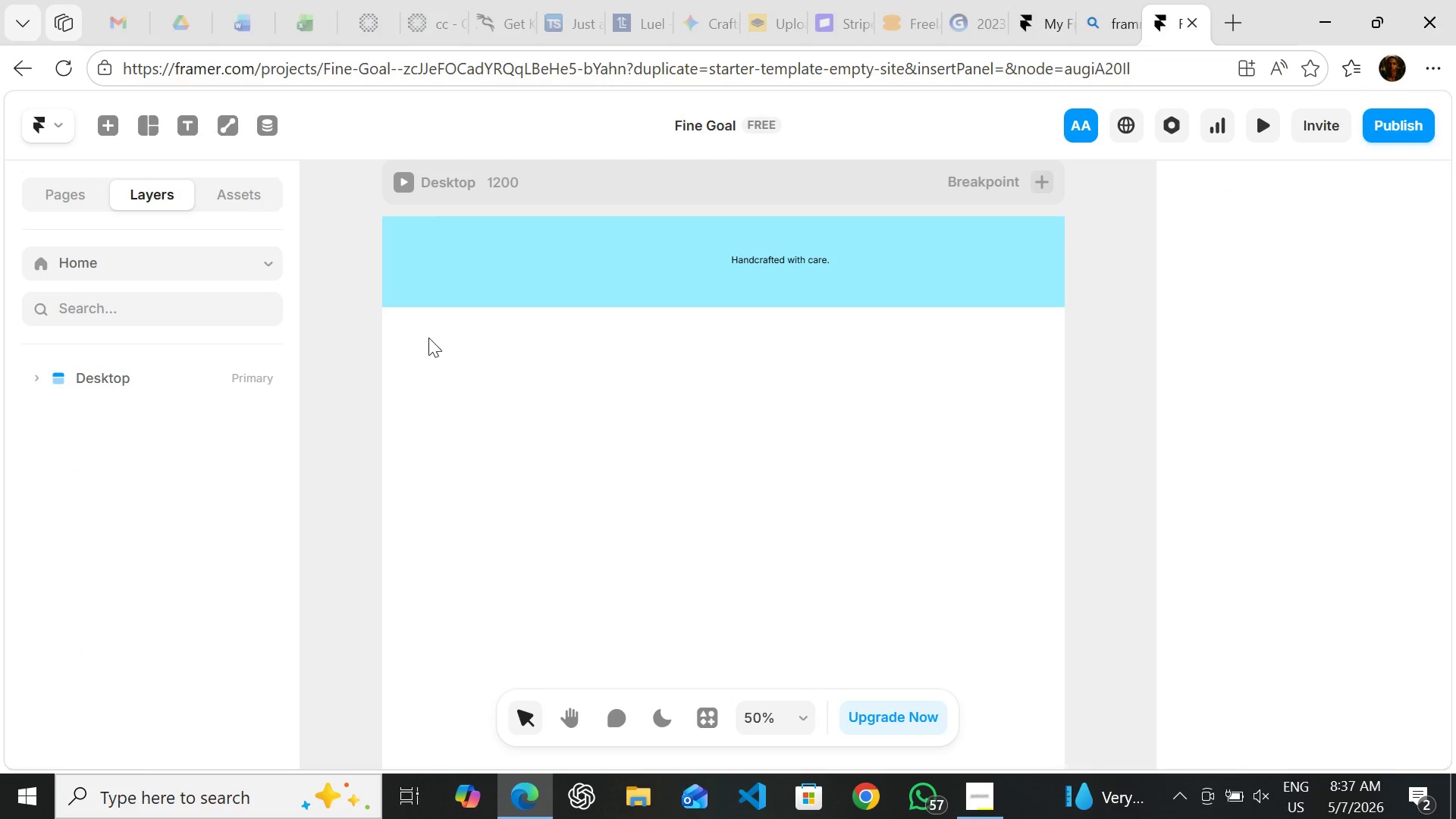 
double_click([762, 259])
 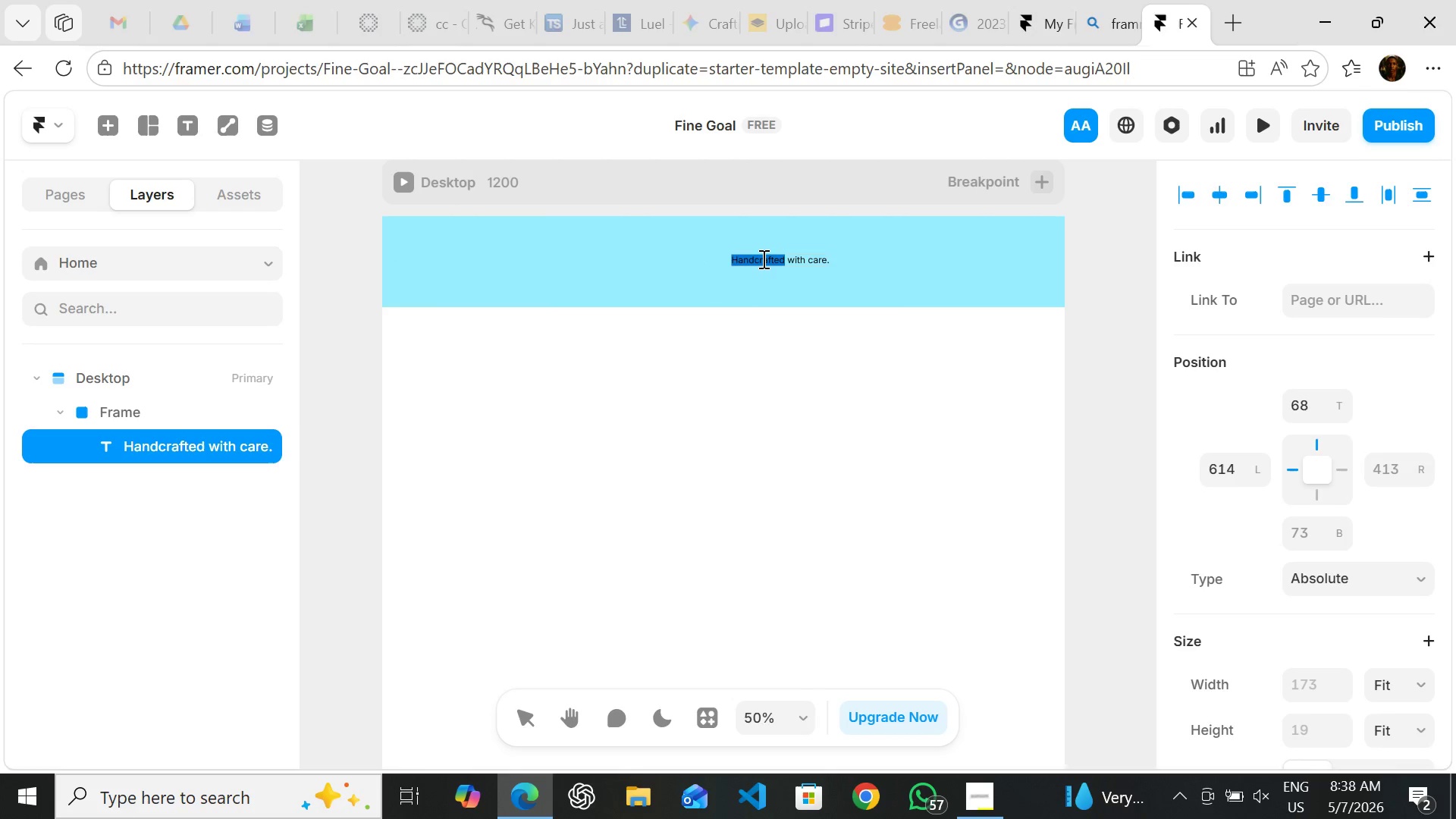 
double_click([762, 259])
 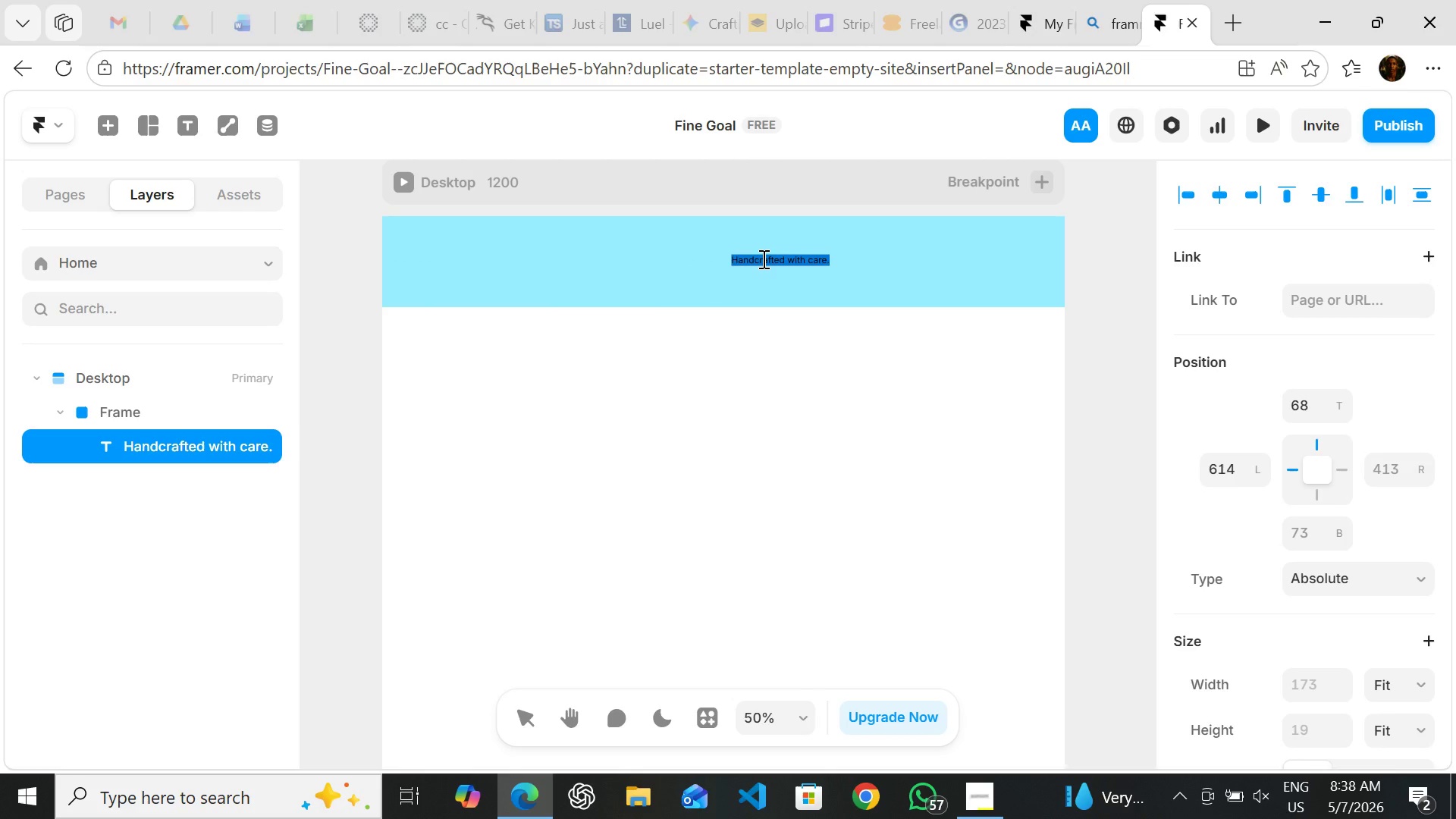 
triple_click([762, 259])
 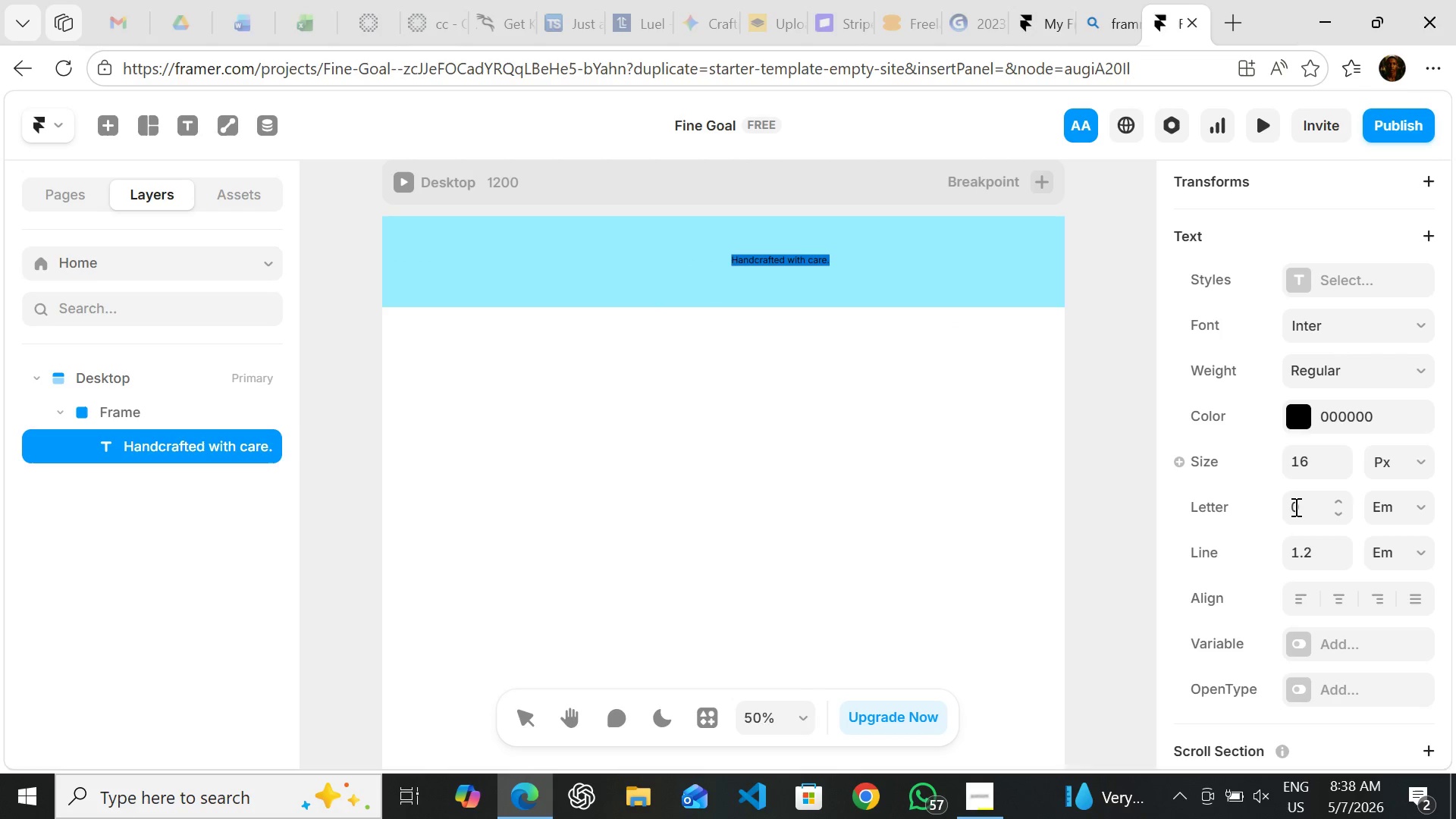 
wait(6.02)
 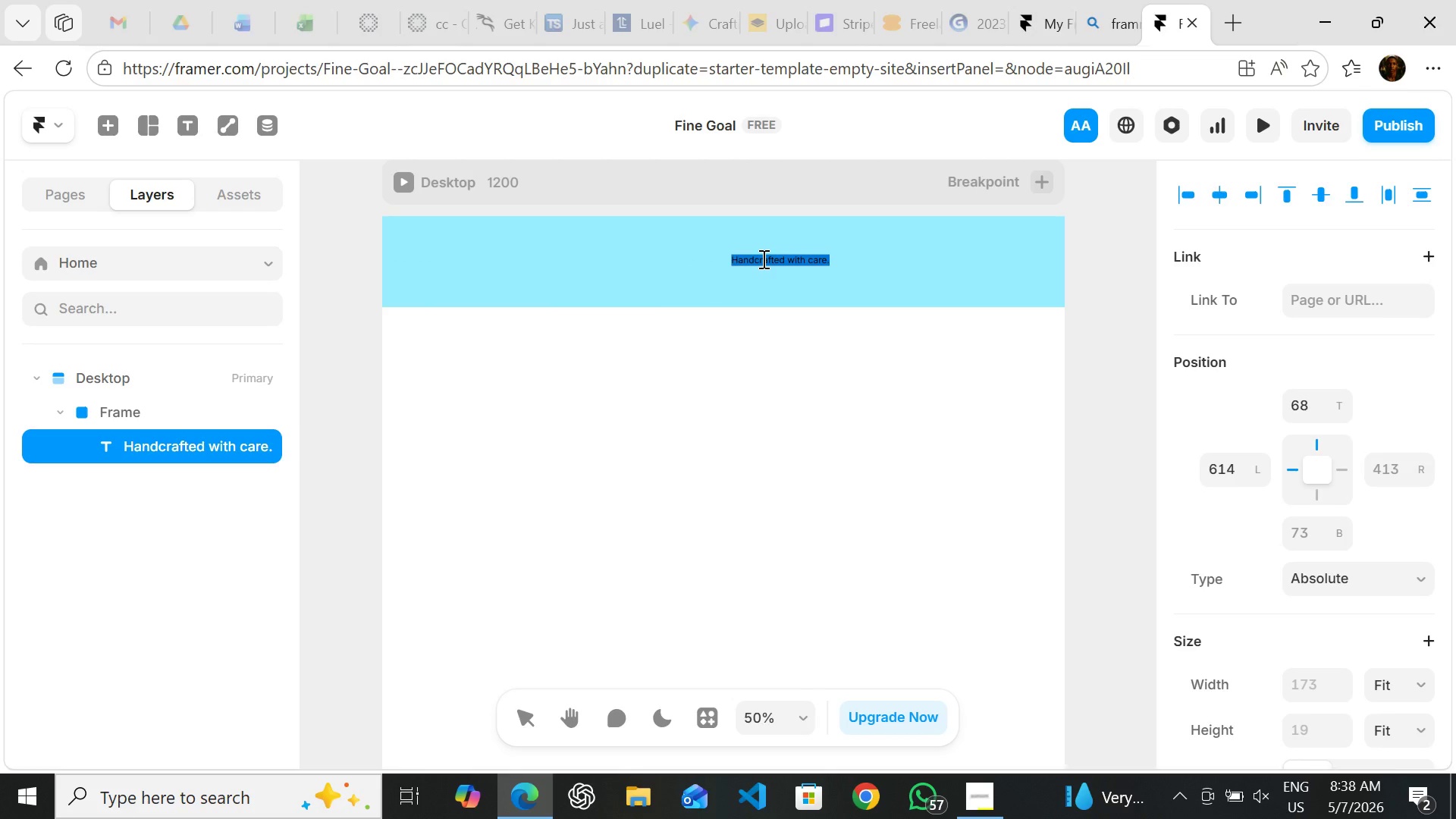 
left_click([1326, 325])
 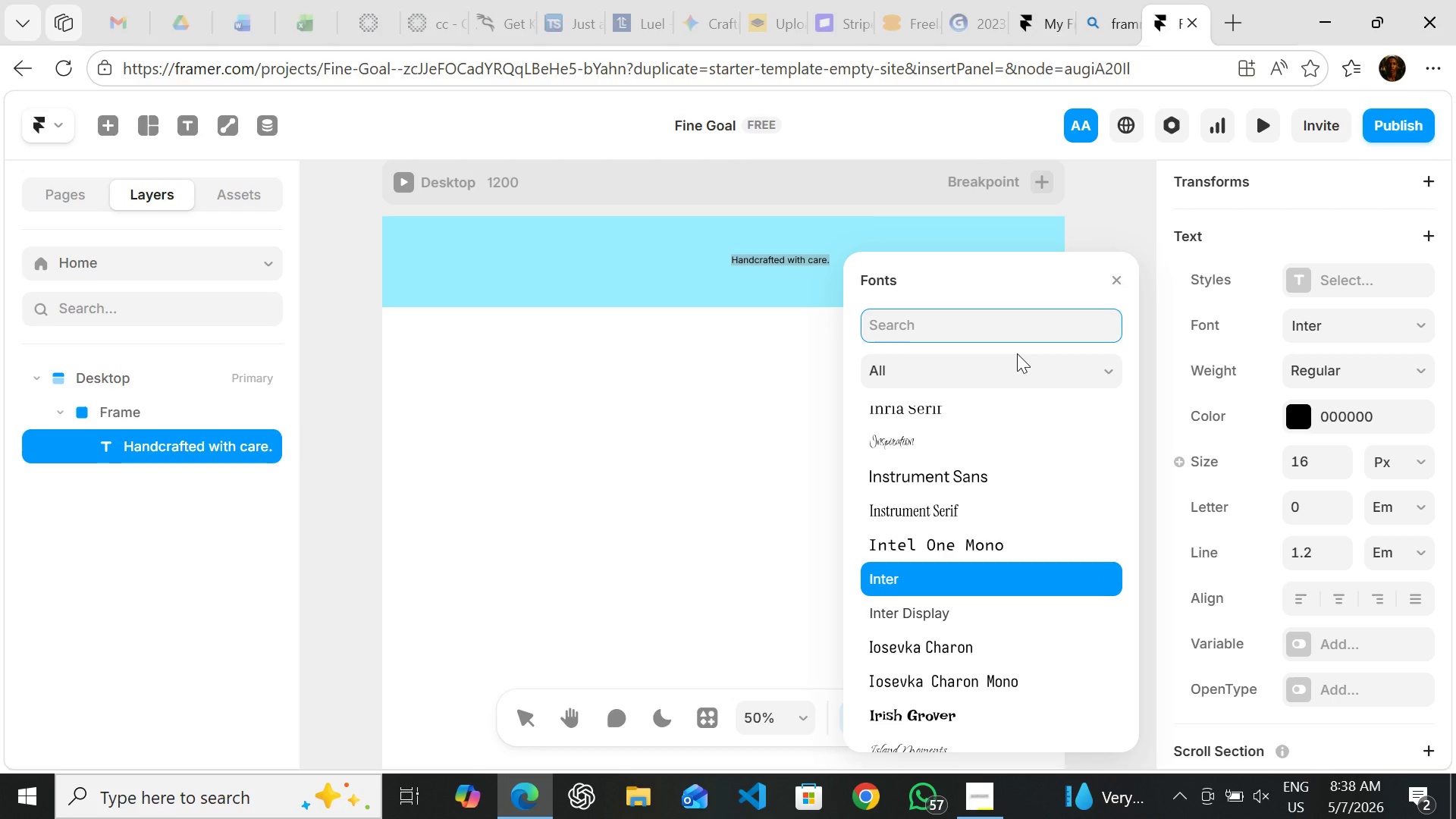 
type(playf)
 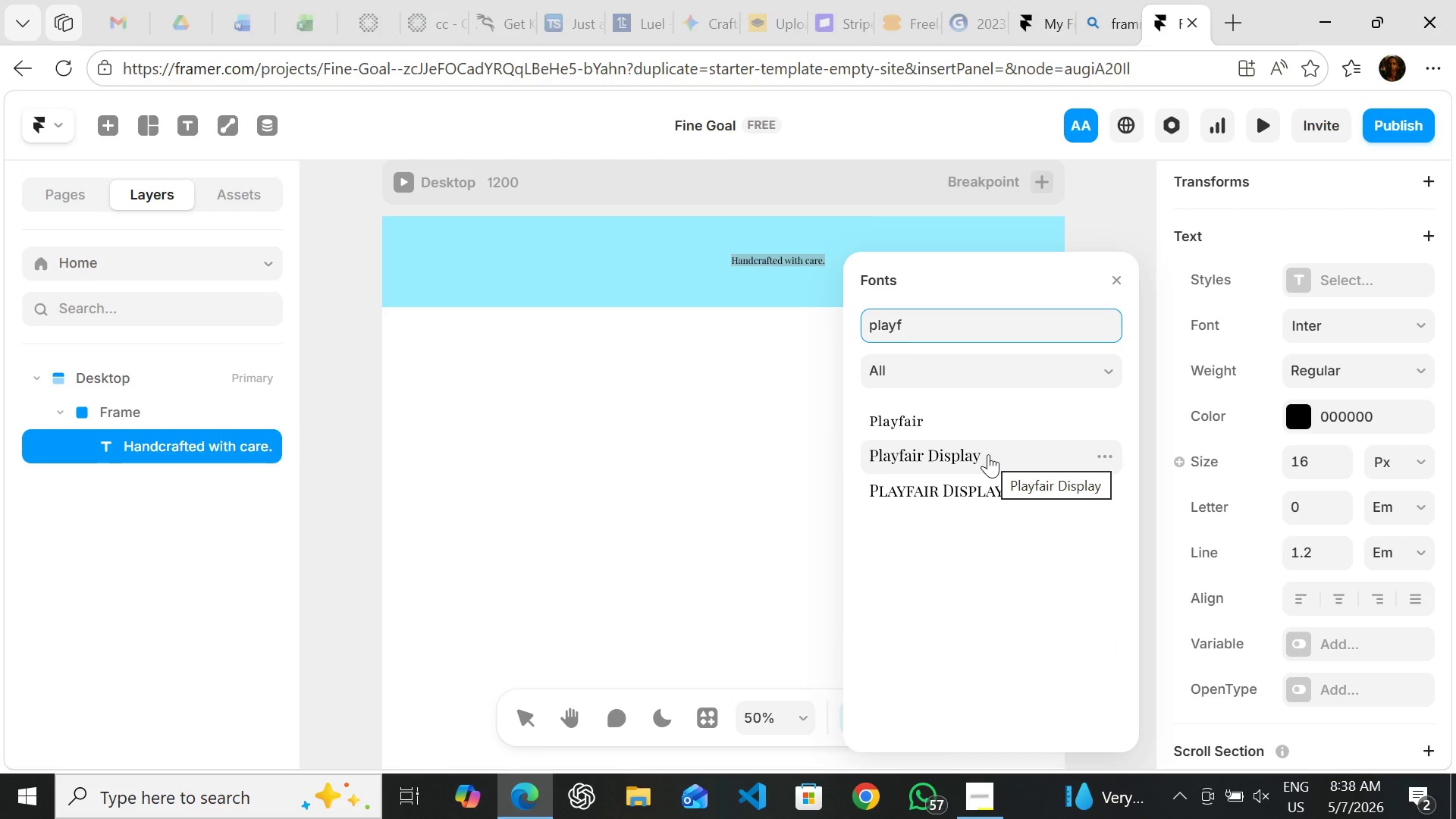 
wait(10.74)
 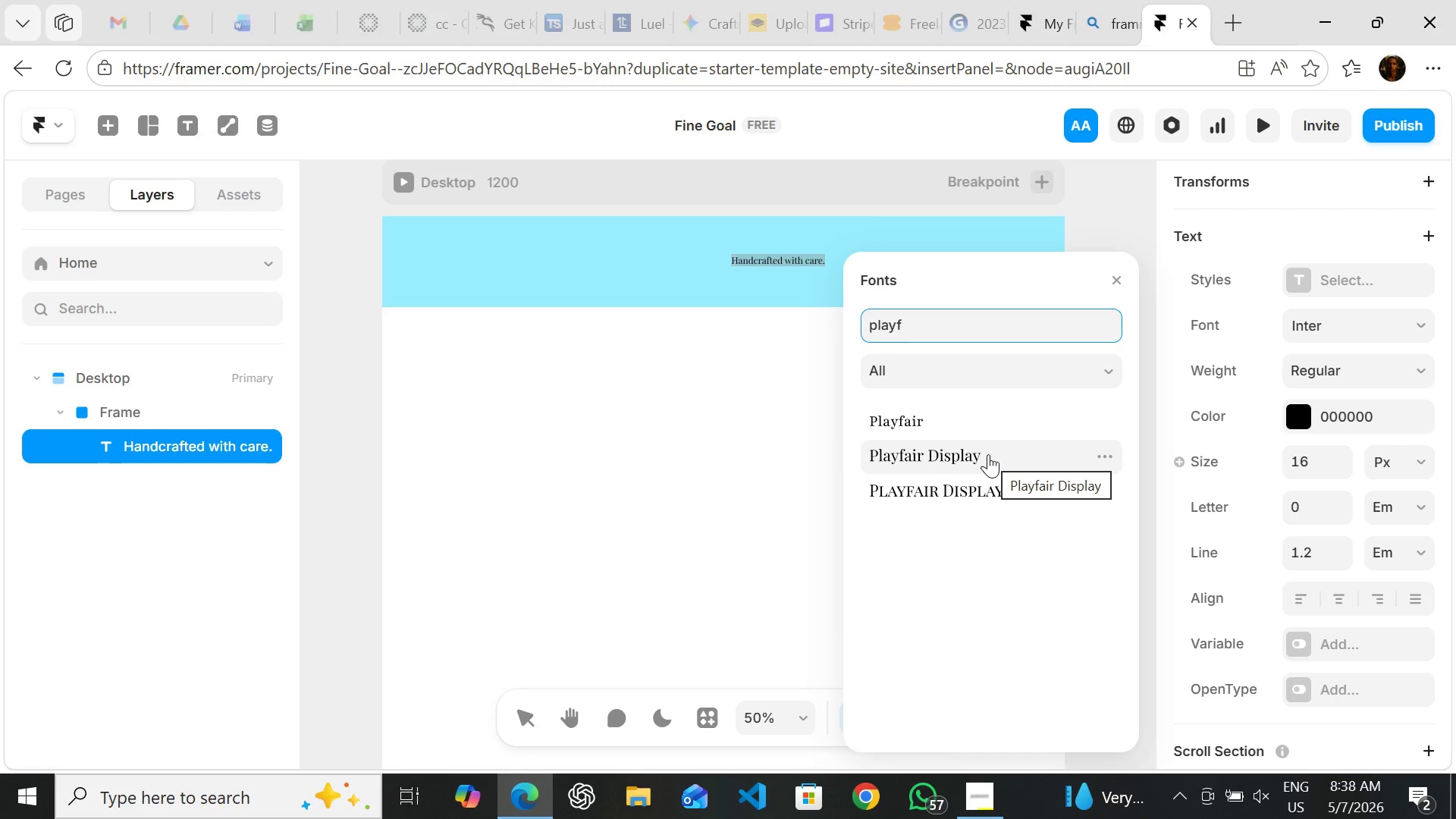 
left_click([988, 454])
 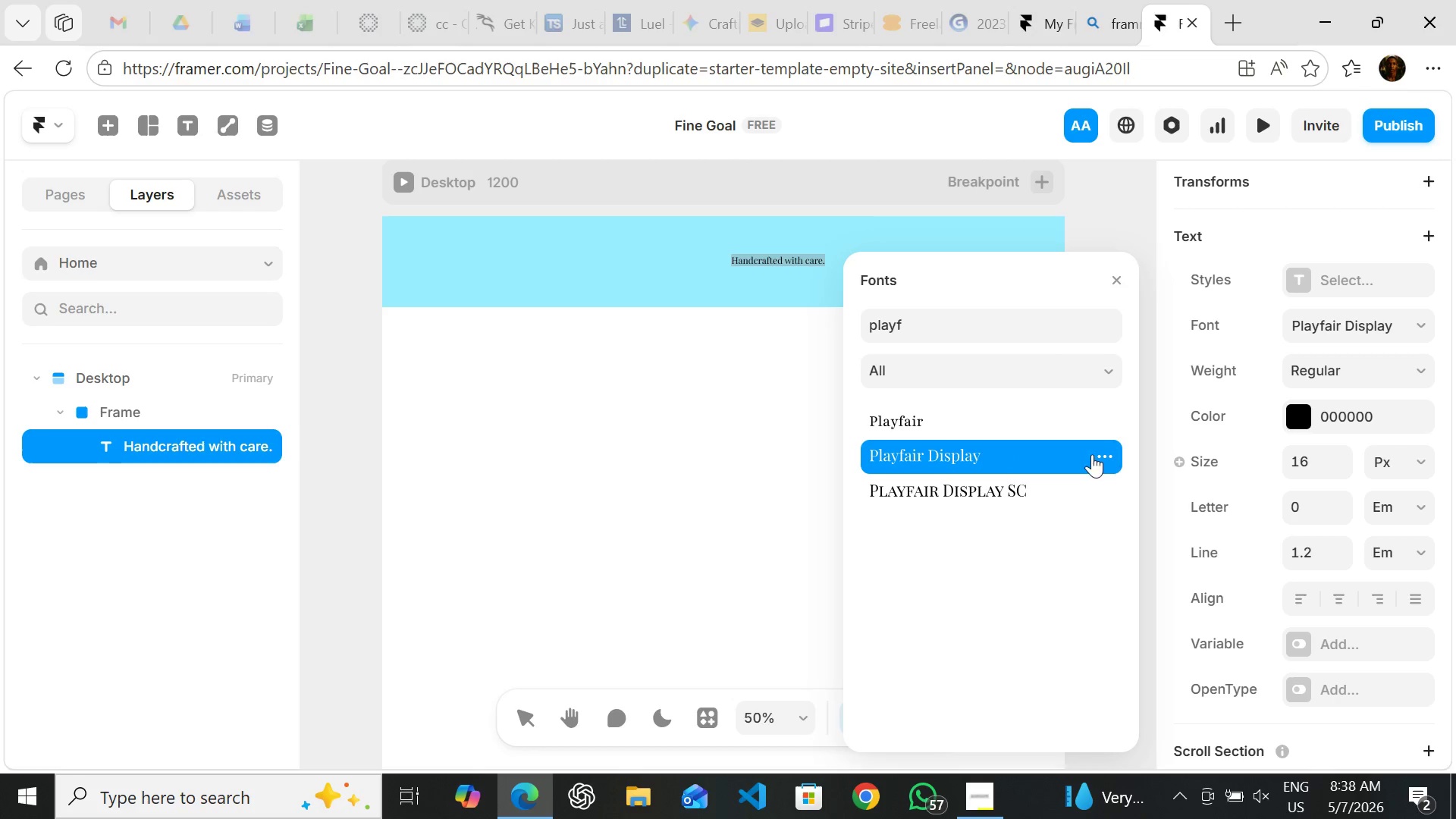 
mouse_move([1191, 454])
 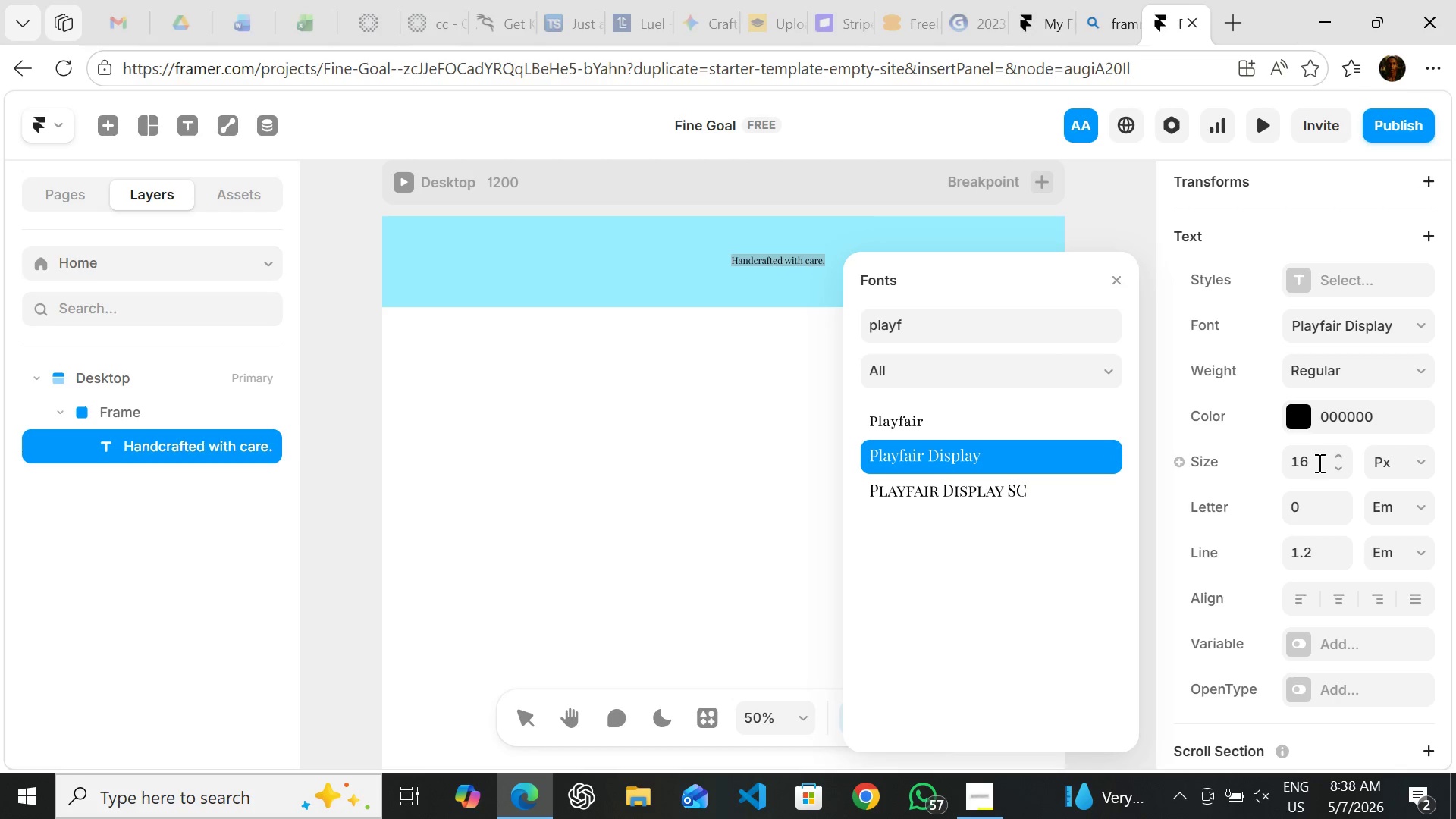 
left_click([1318, 463])
 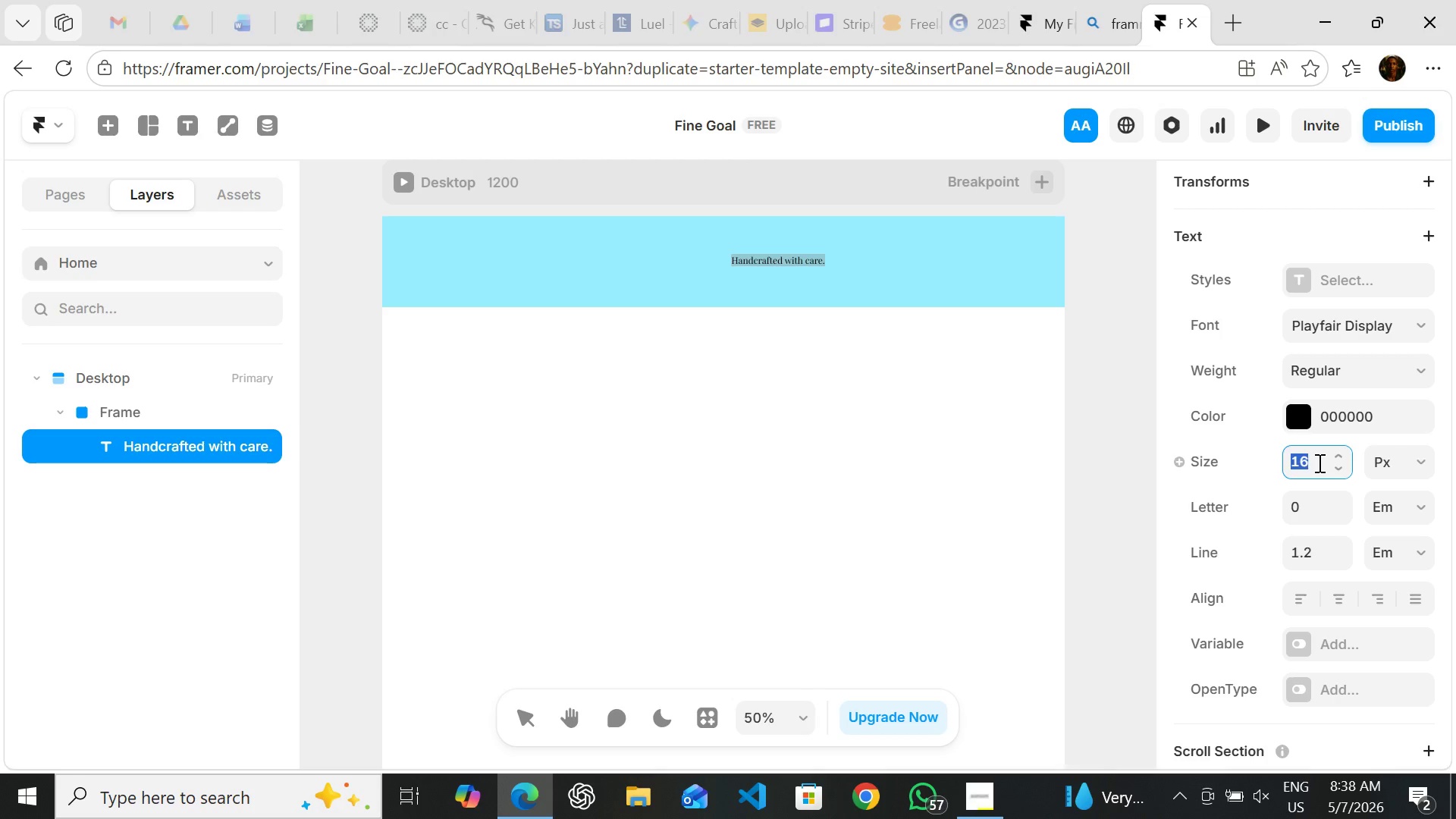 
type(52)
 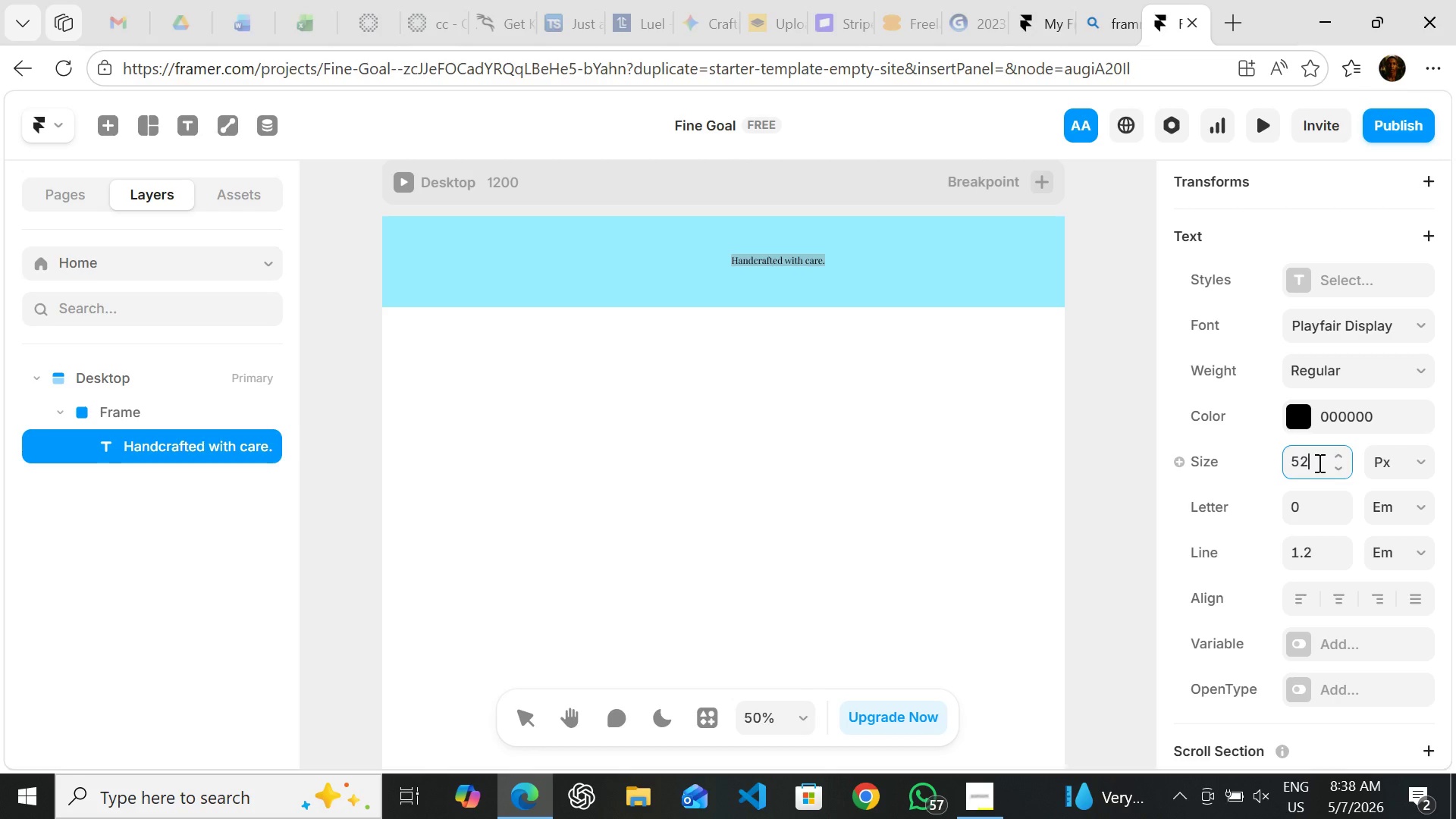 
wait(20.06)
 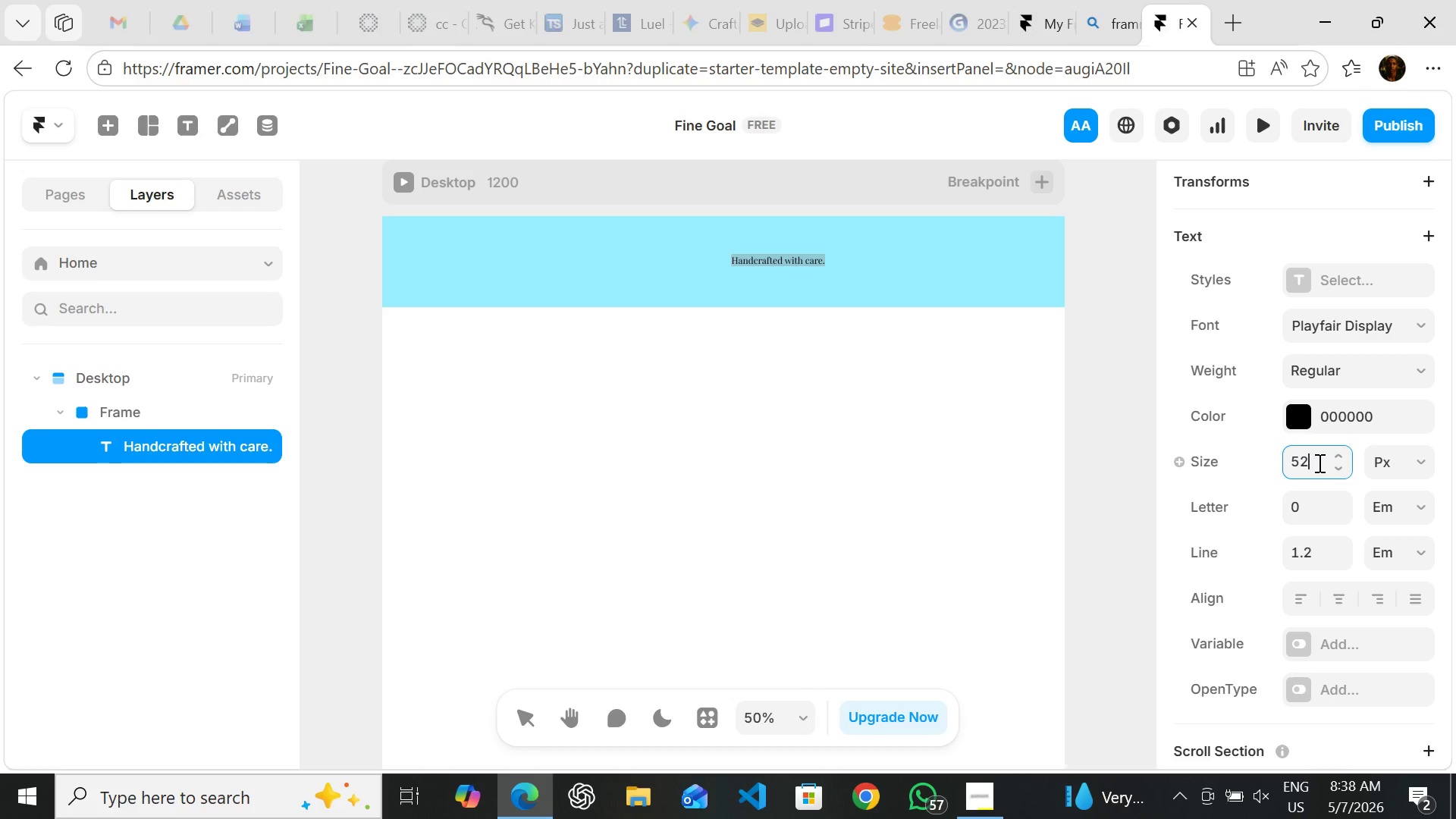 
left_click([255, 196])
 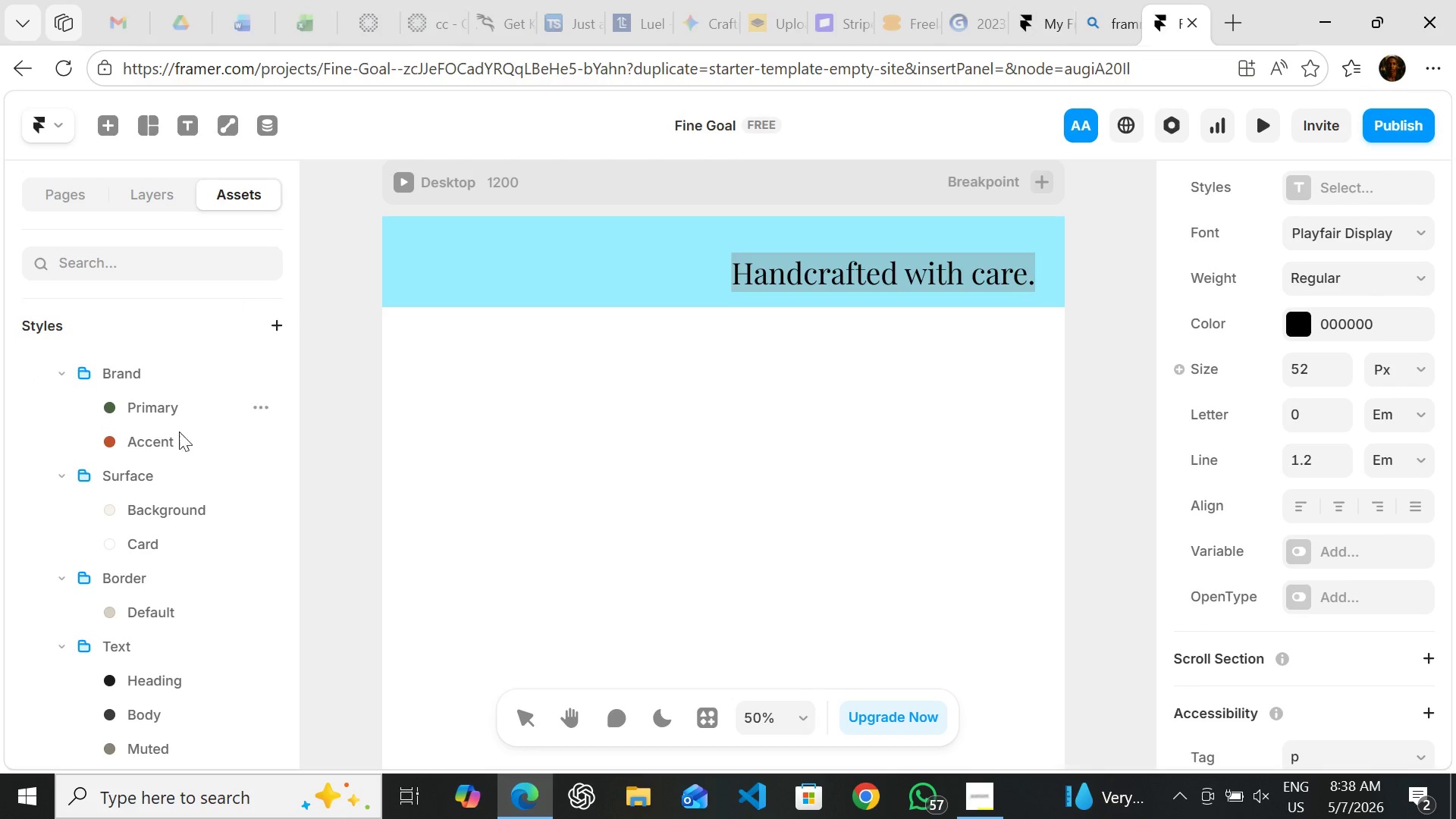 
mouse_move([171, 436])
 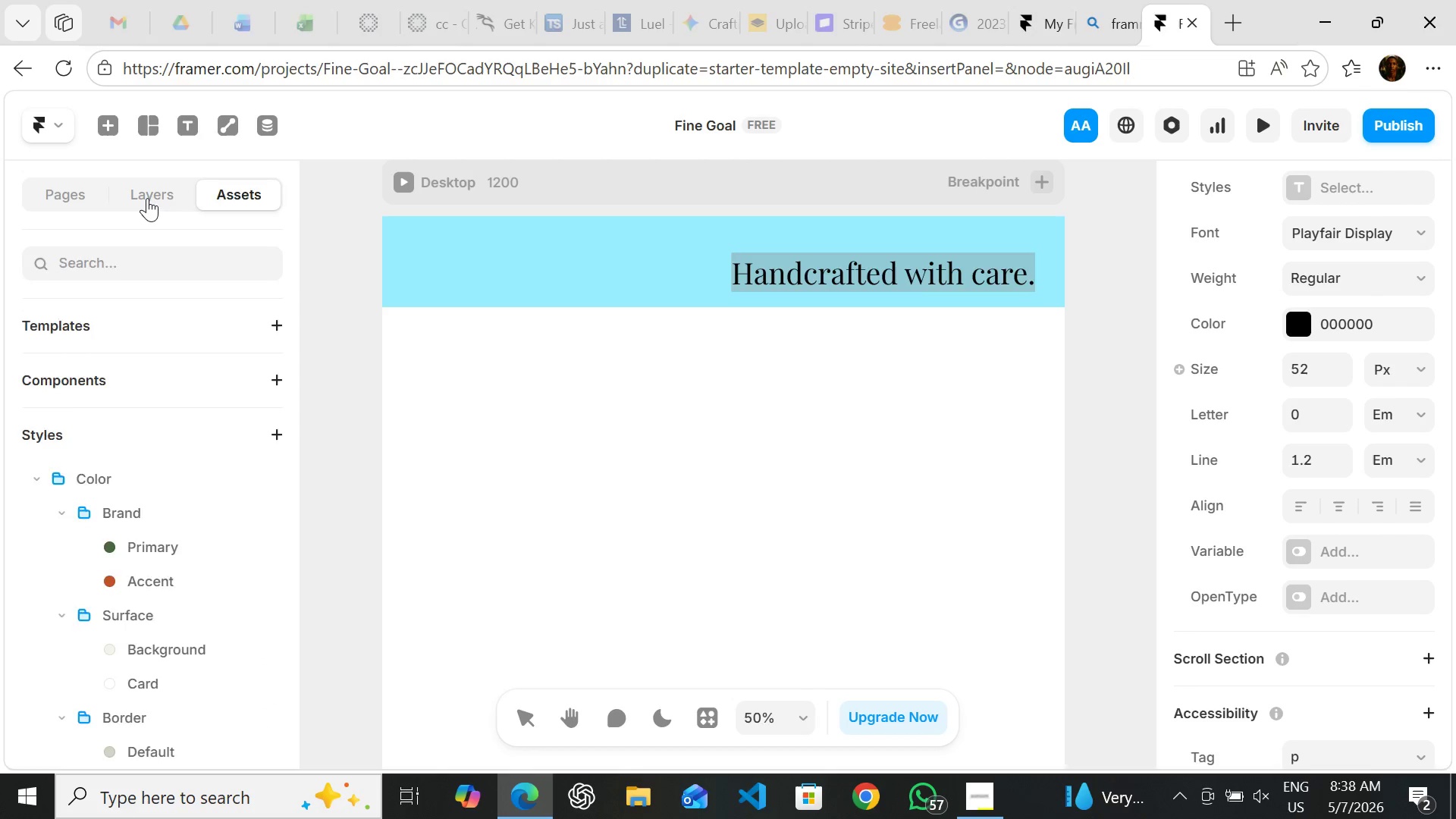 
left_click([147, 198])
 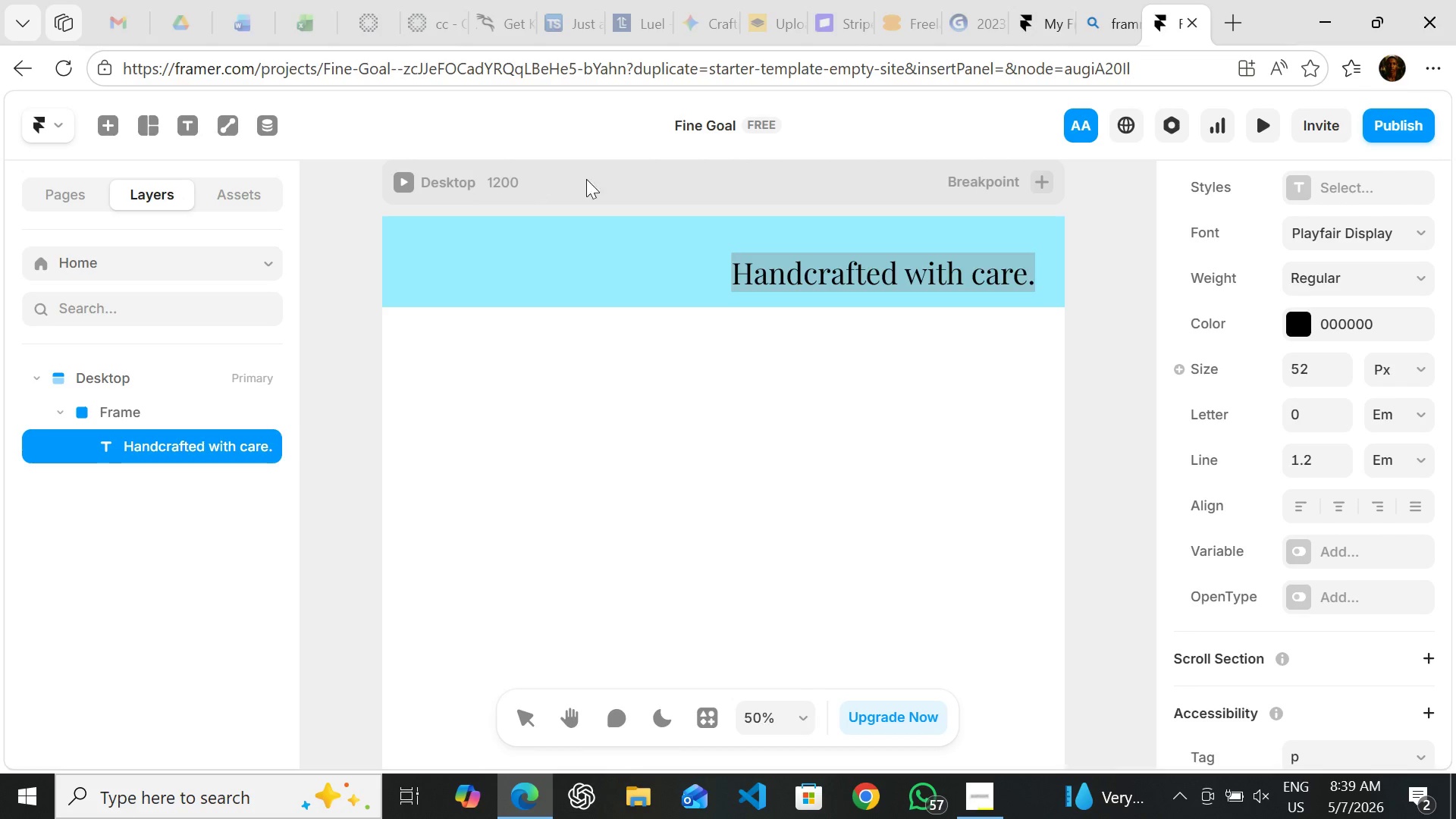 
wait(16.73)
 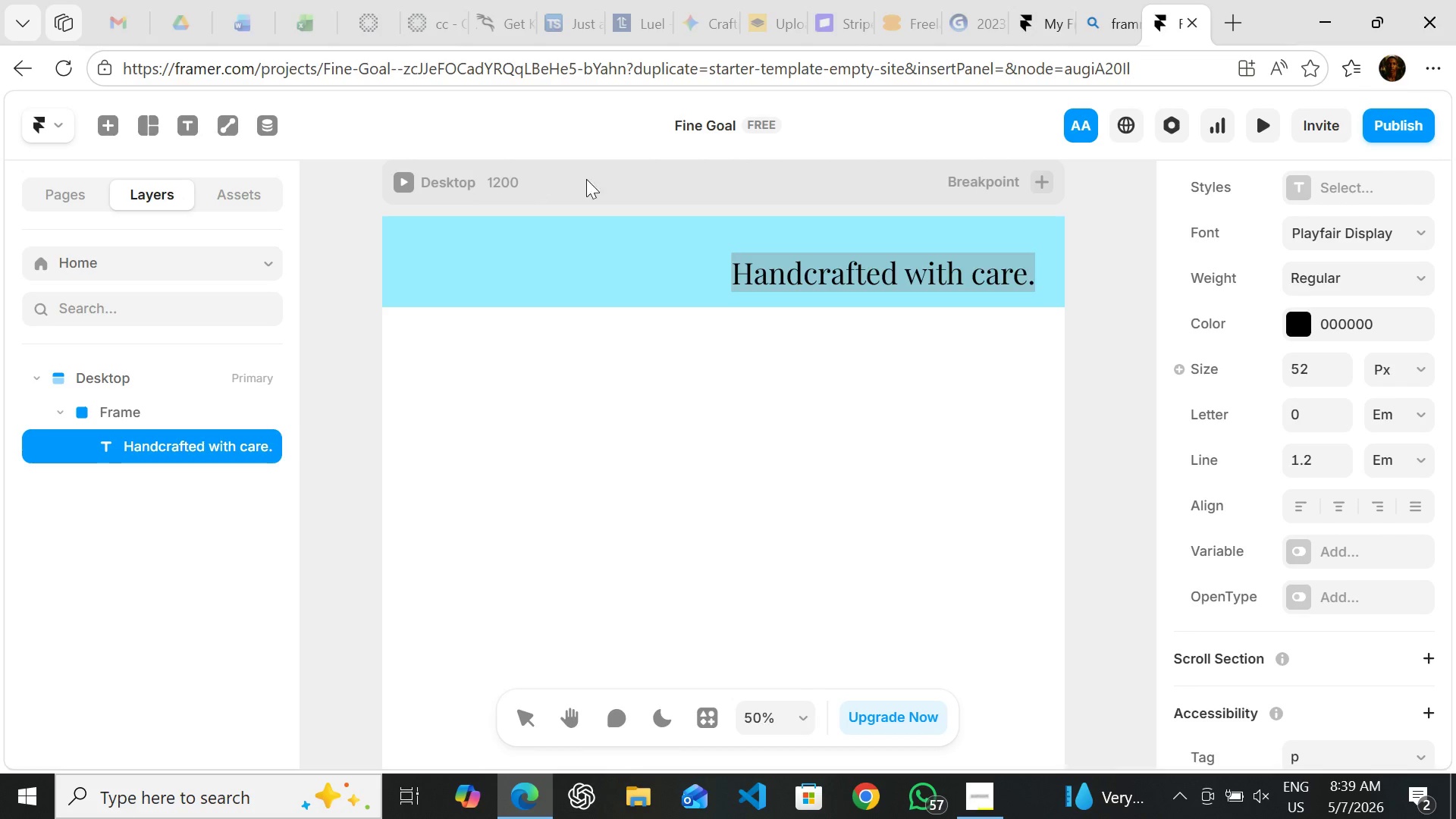 
left_click([1346, 499])
 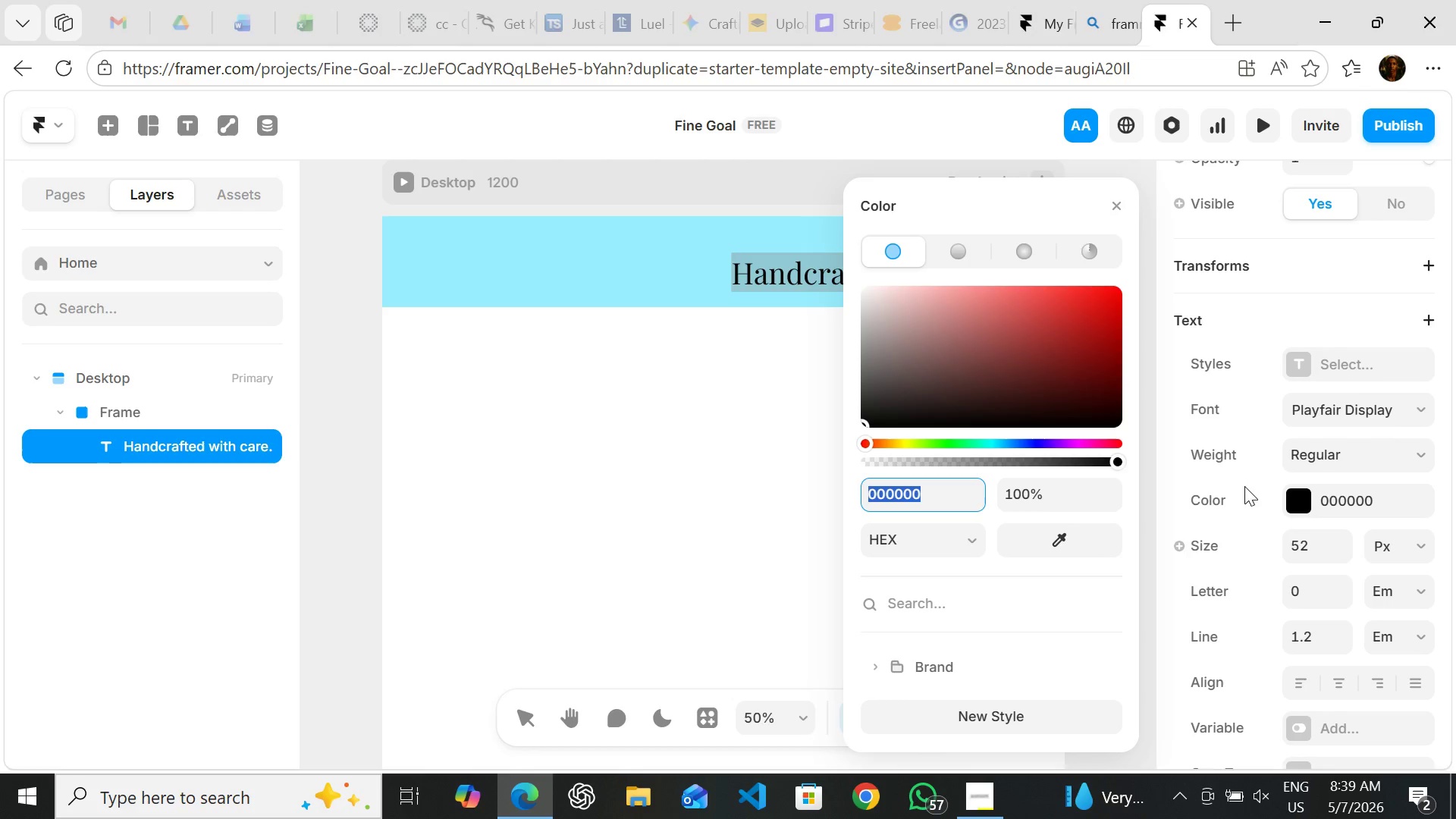 
left_click([1244, 489])
 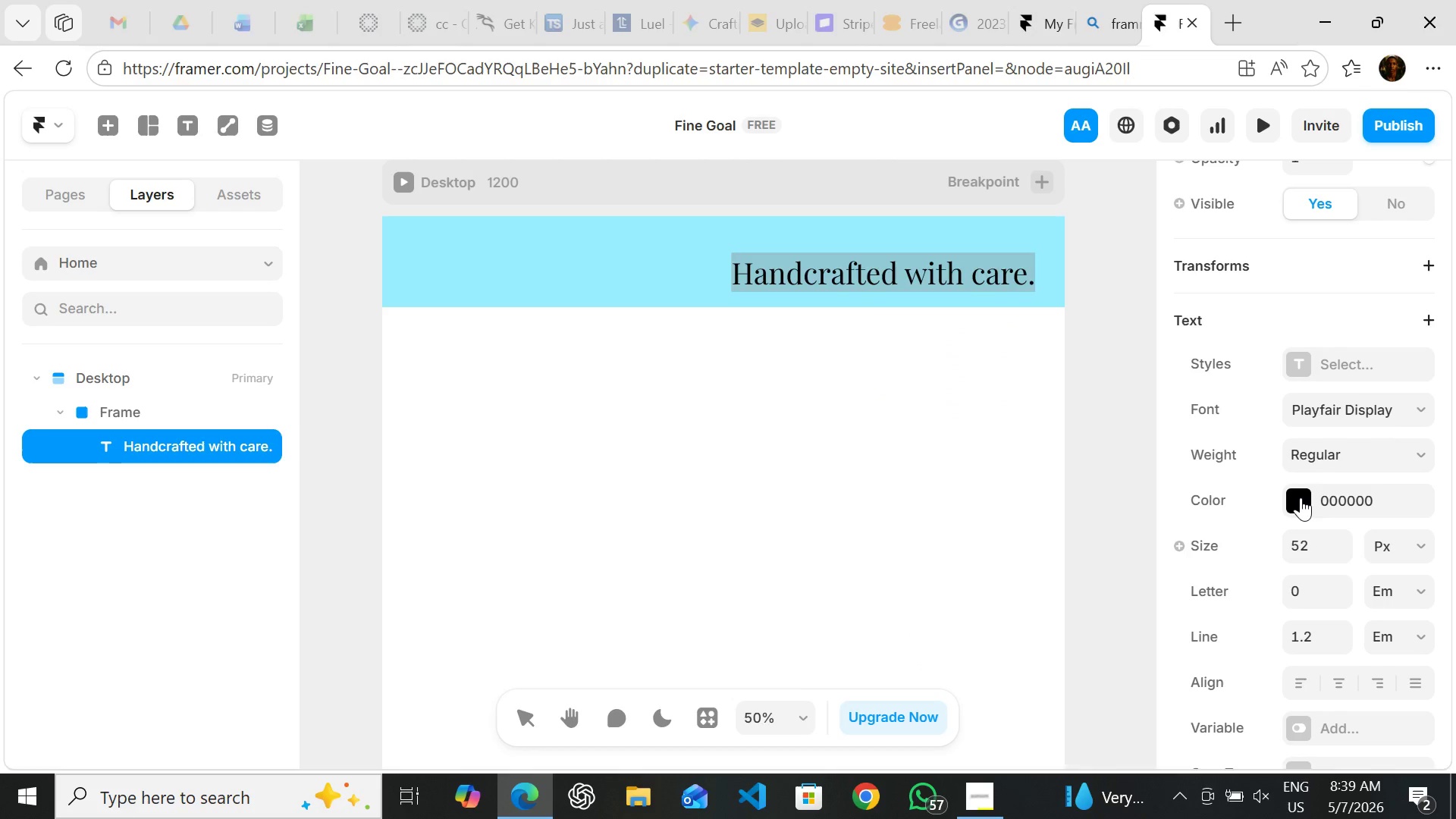 
left_click([1300, 497])
 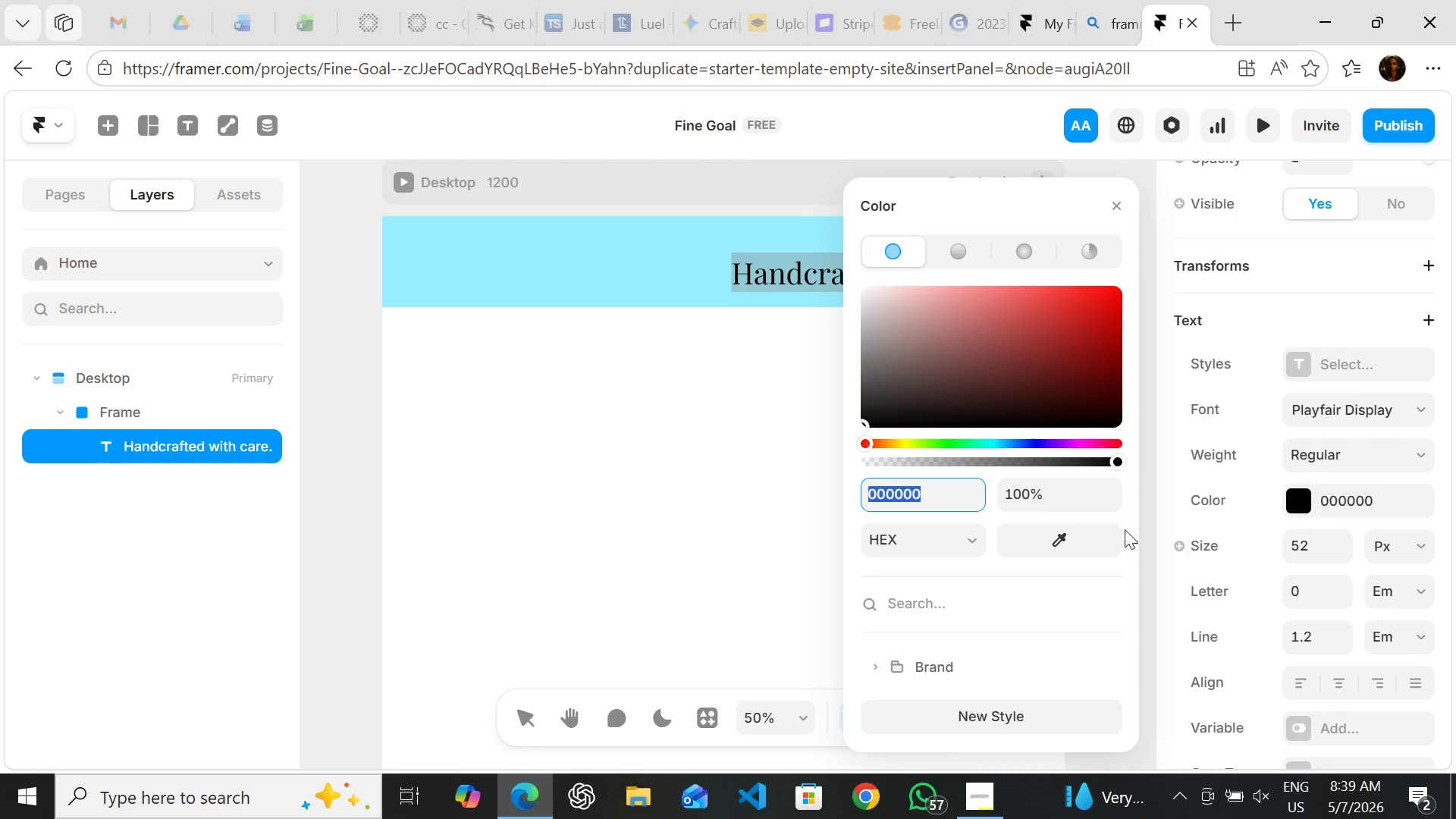 
mouse_move([956, 655])
 